 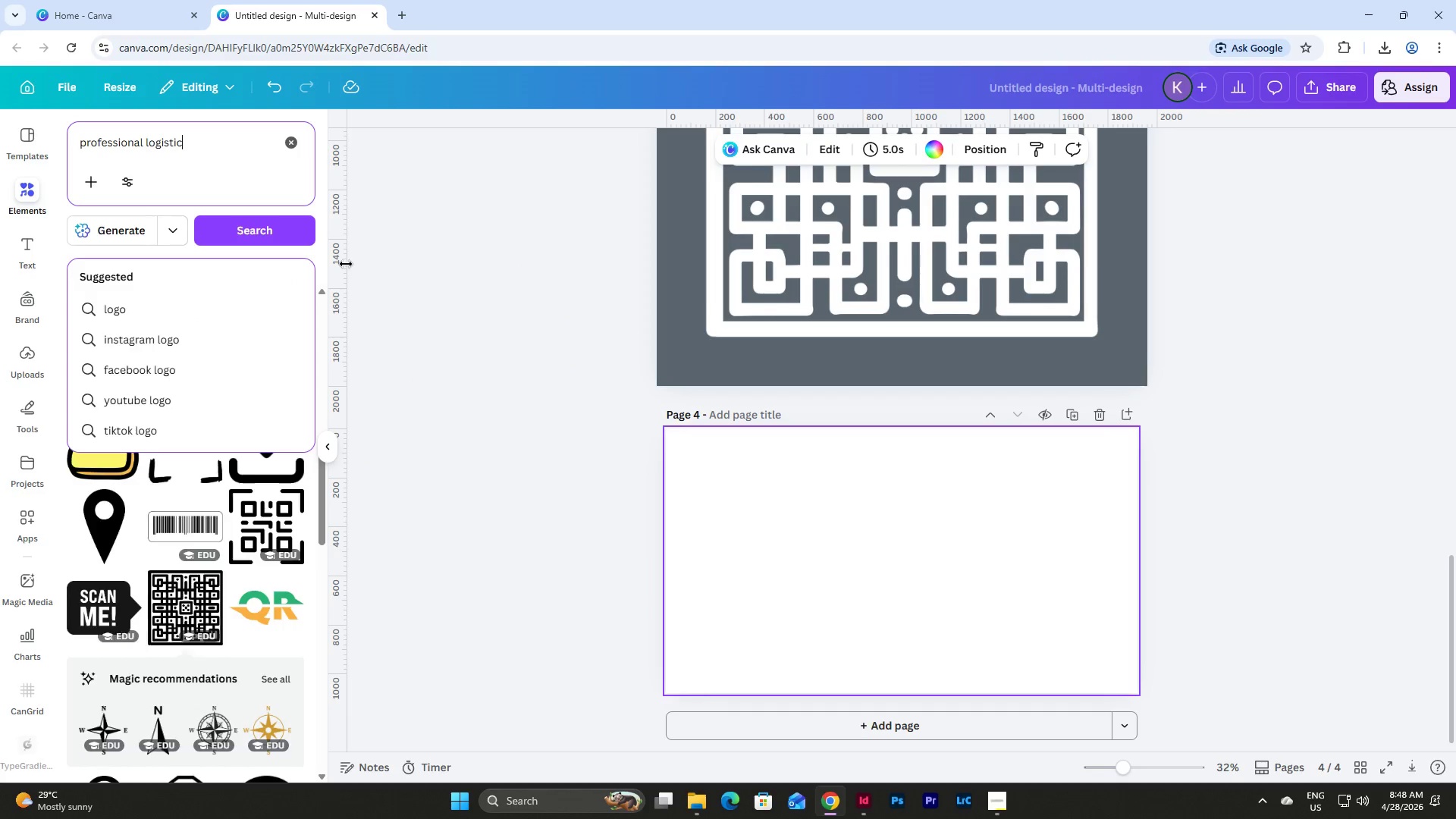 
key(Enter)
 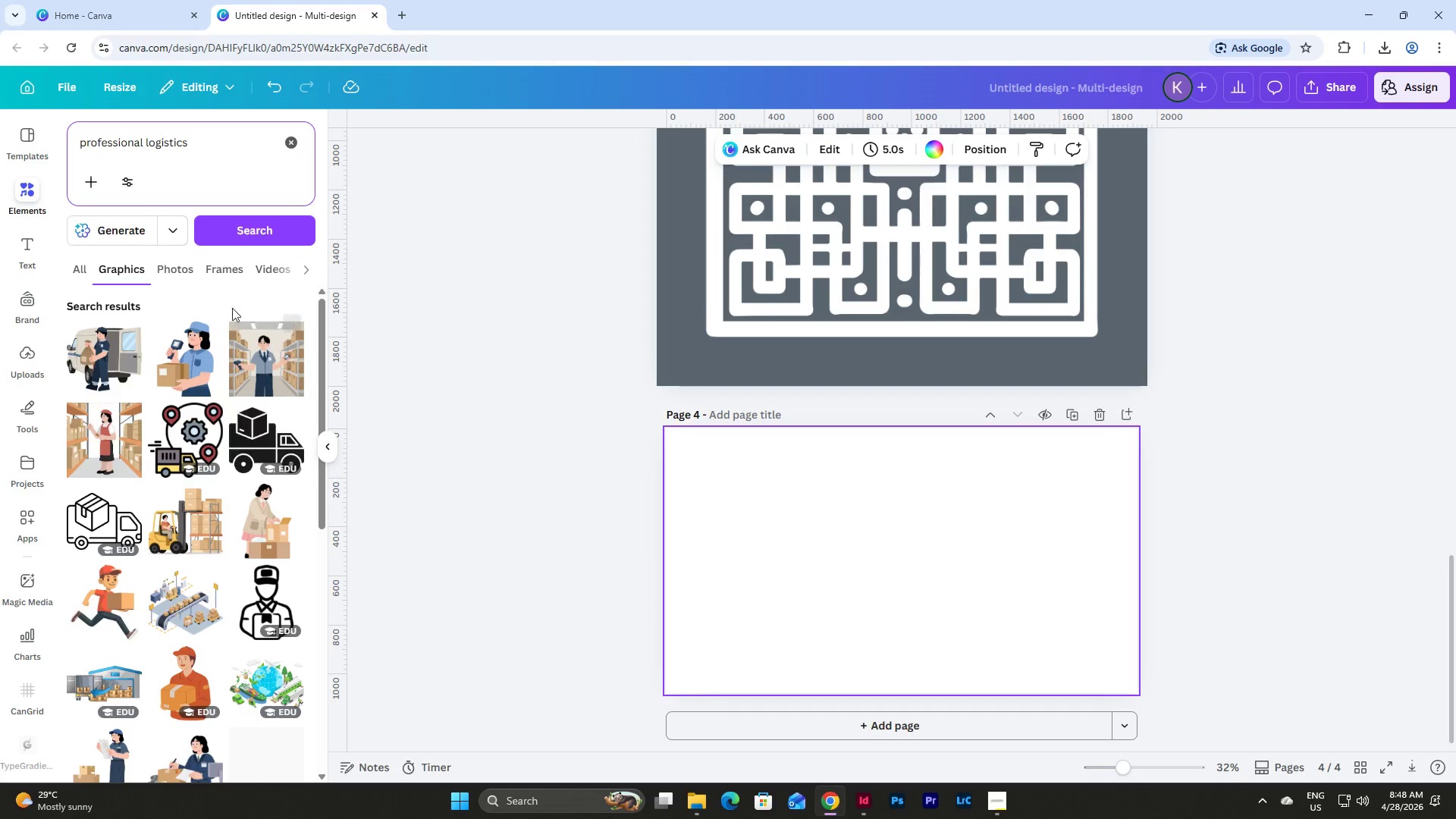 
left_click([178, 275])
 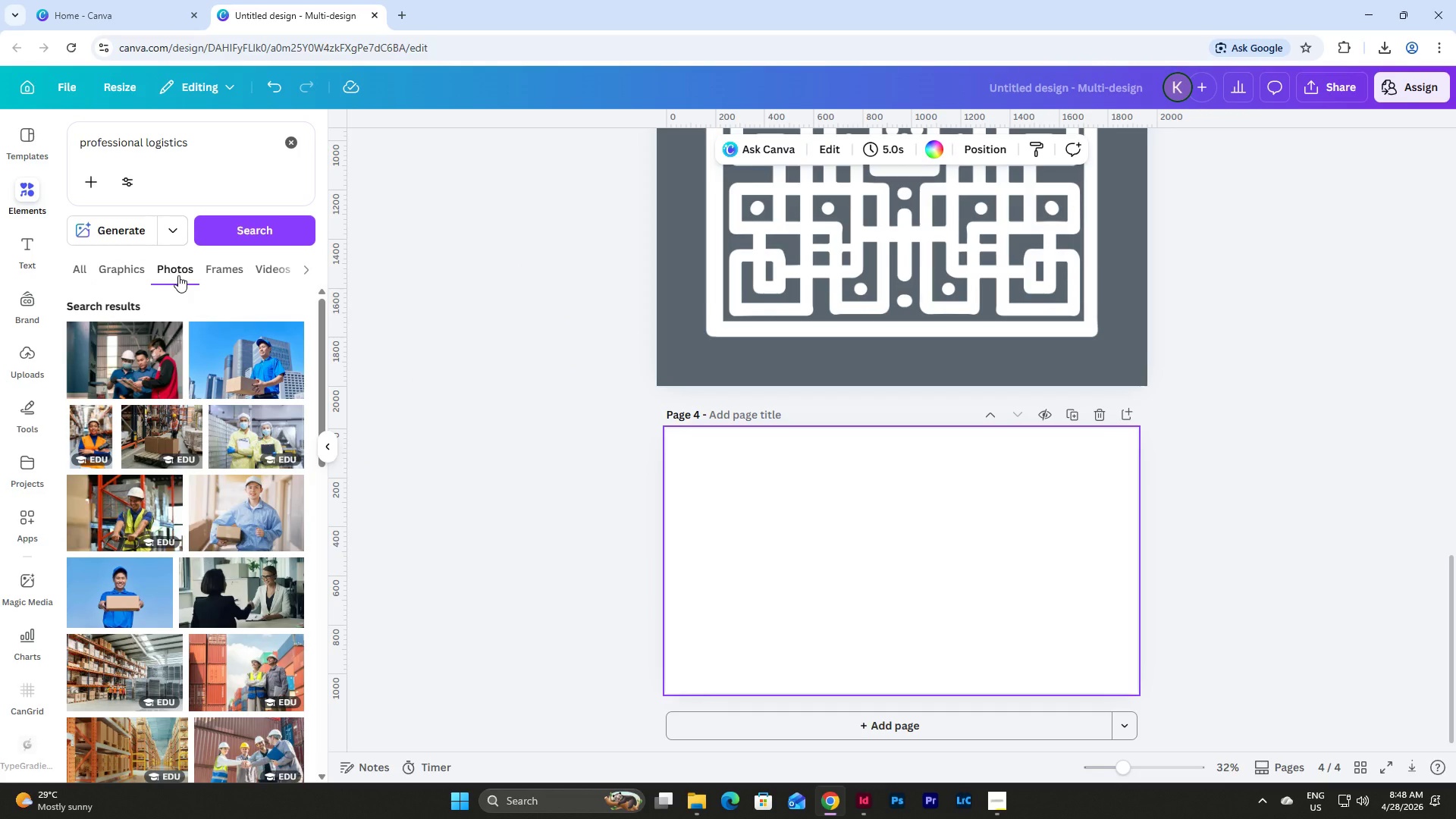 
left_click([155, 441])
 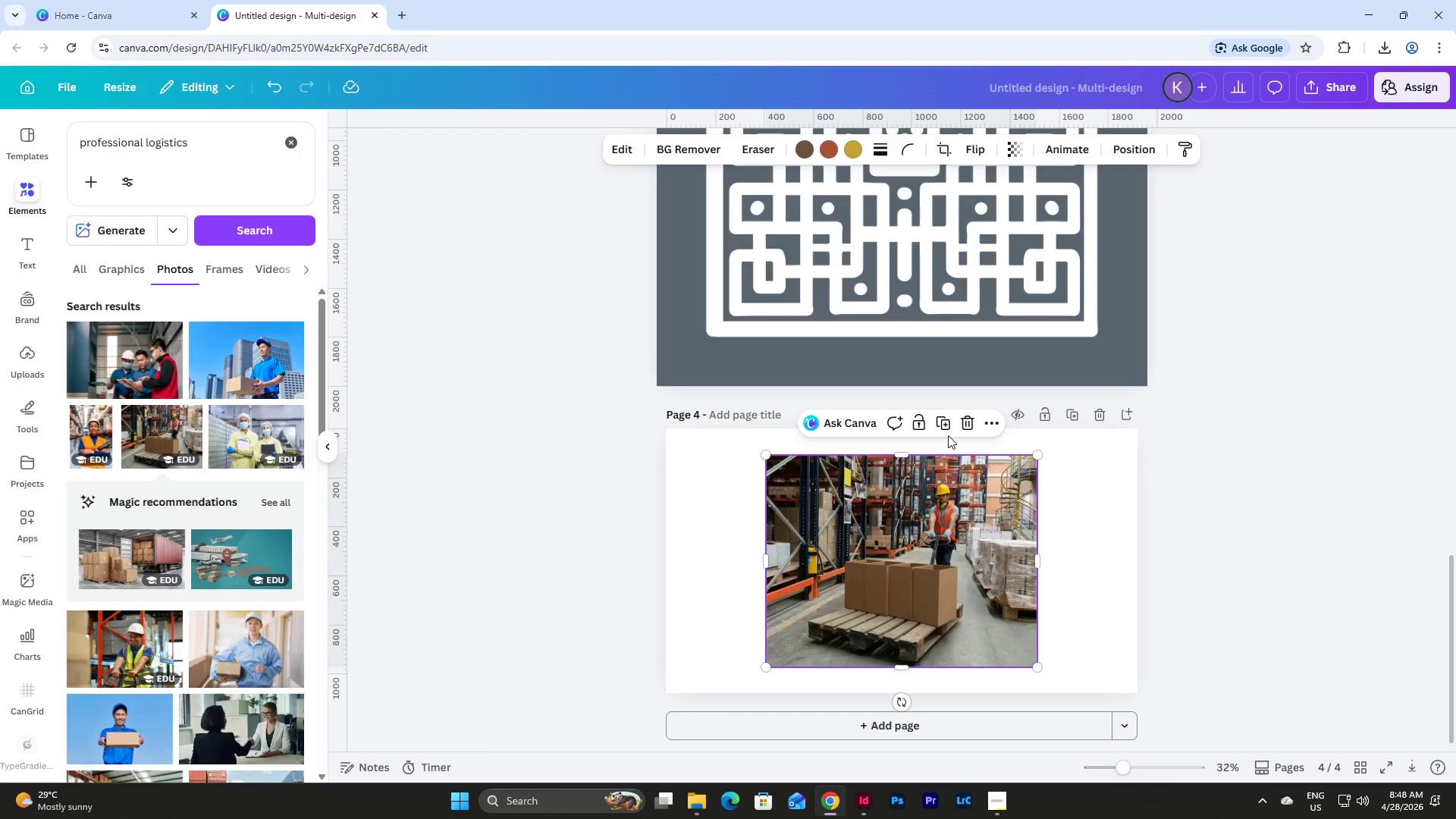 
left_click([961, 421])
 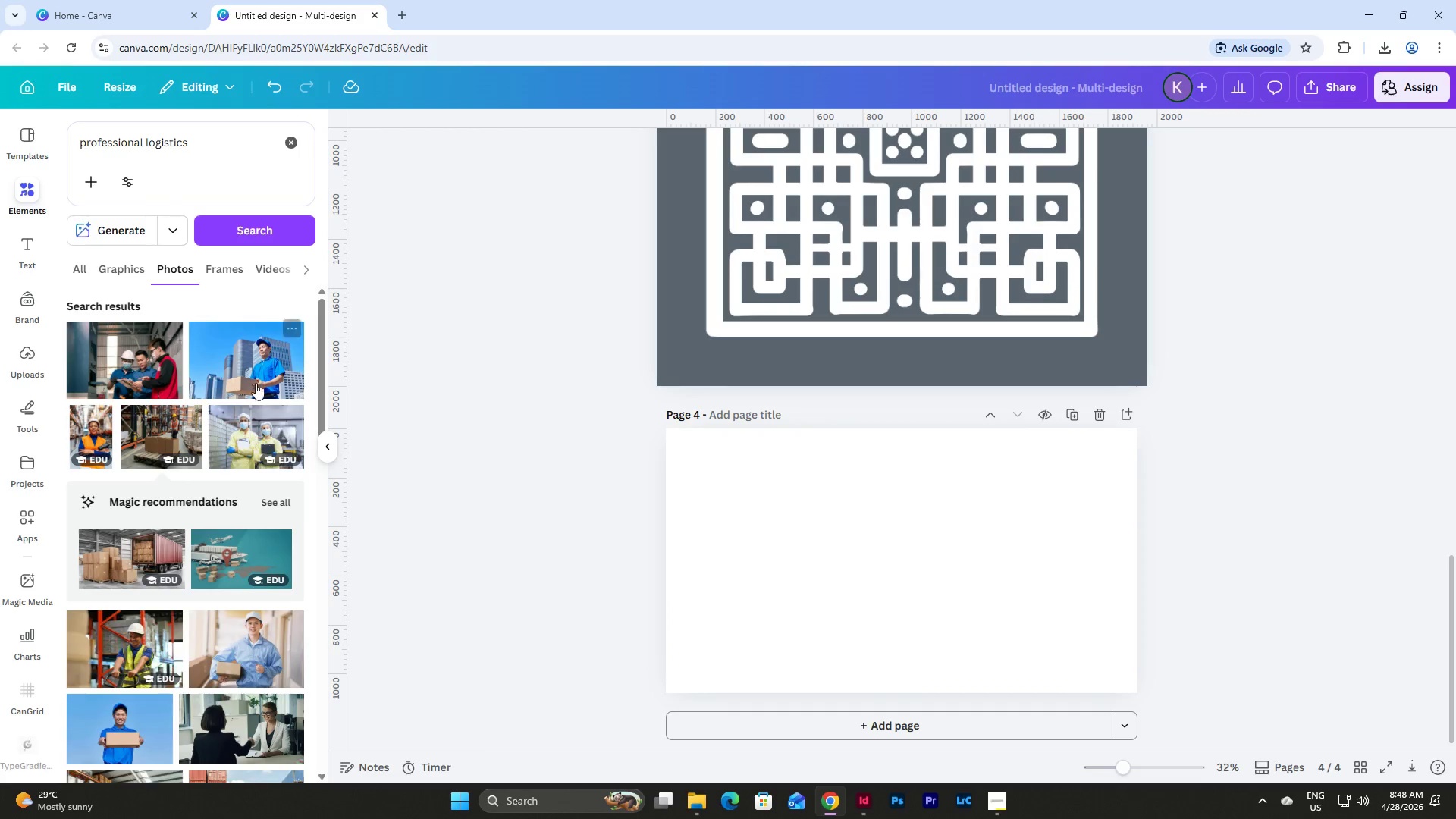 
scroll: coordinate [234, 386], scroll_direction: down, amount: 4.0
 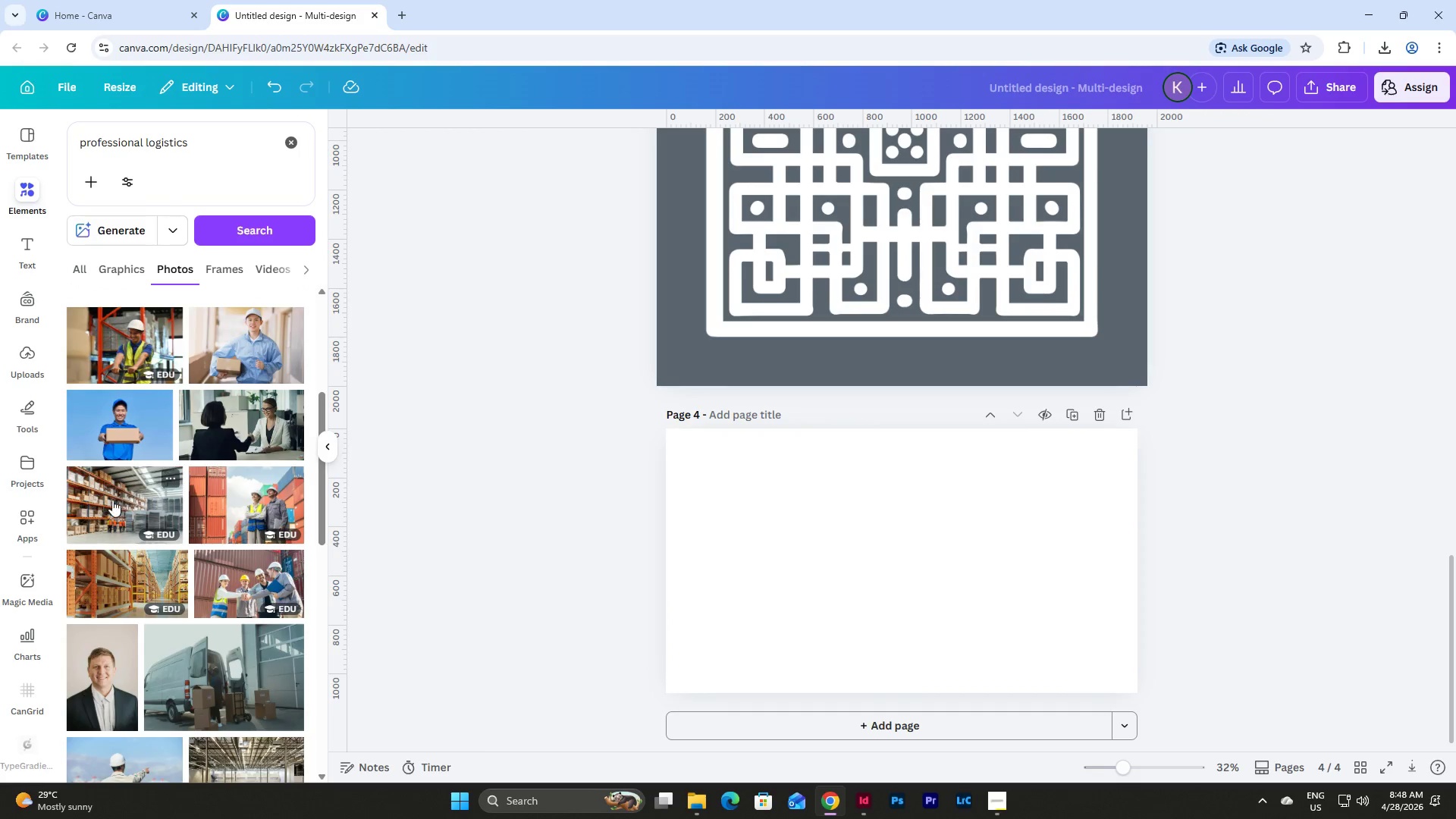 
left_click([108, 500])
 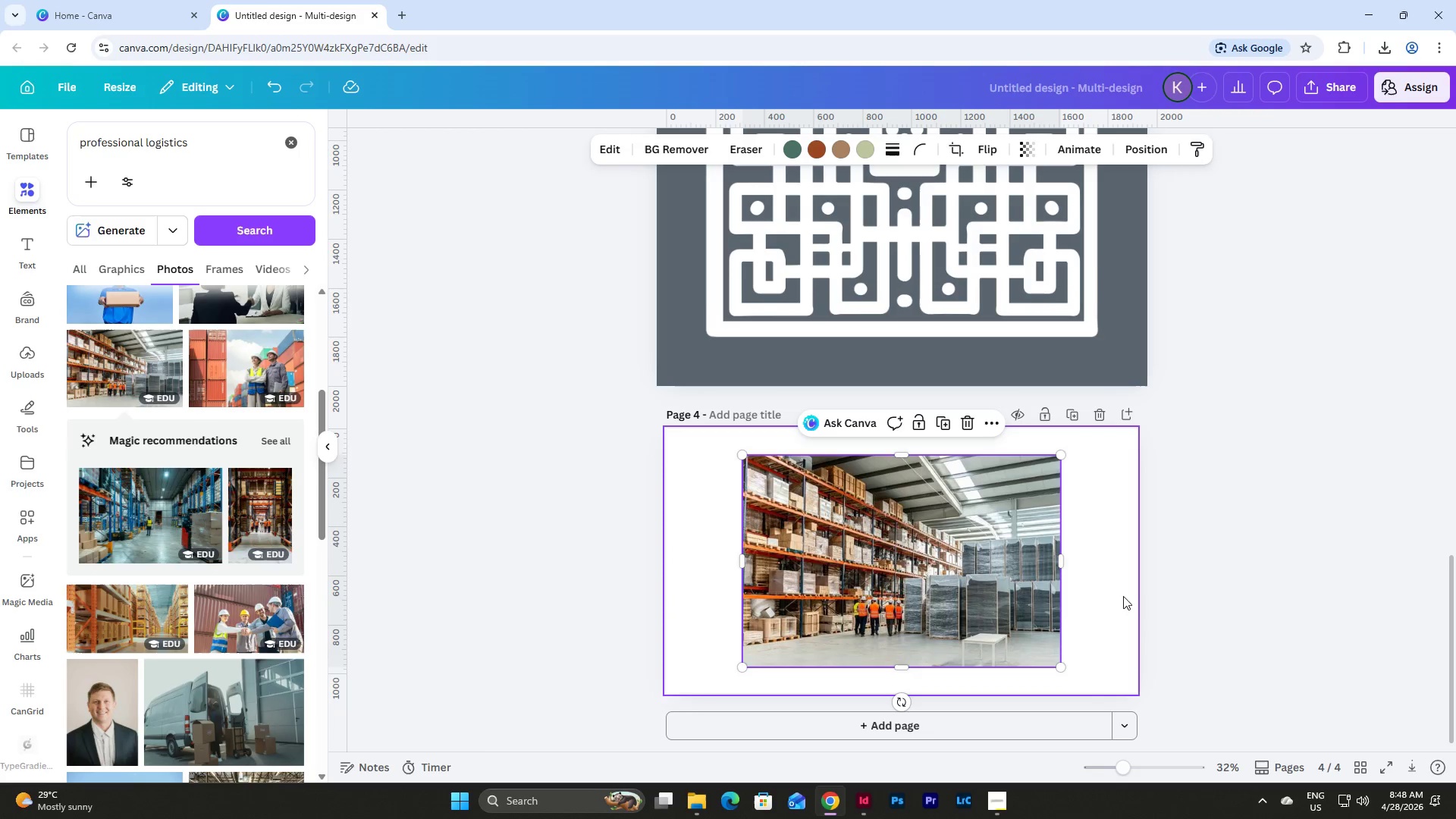 
left_click([1111, 591])
 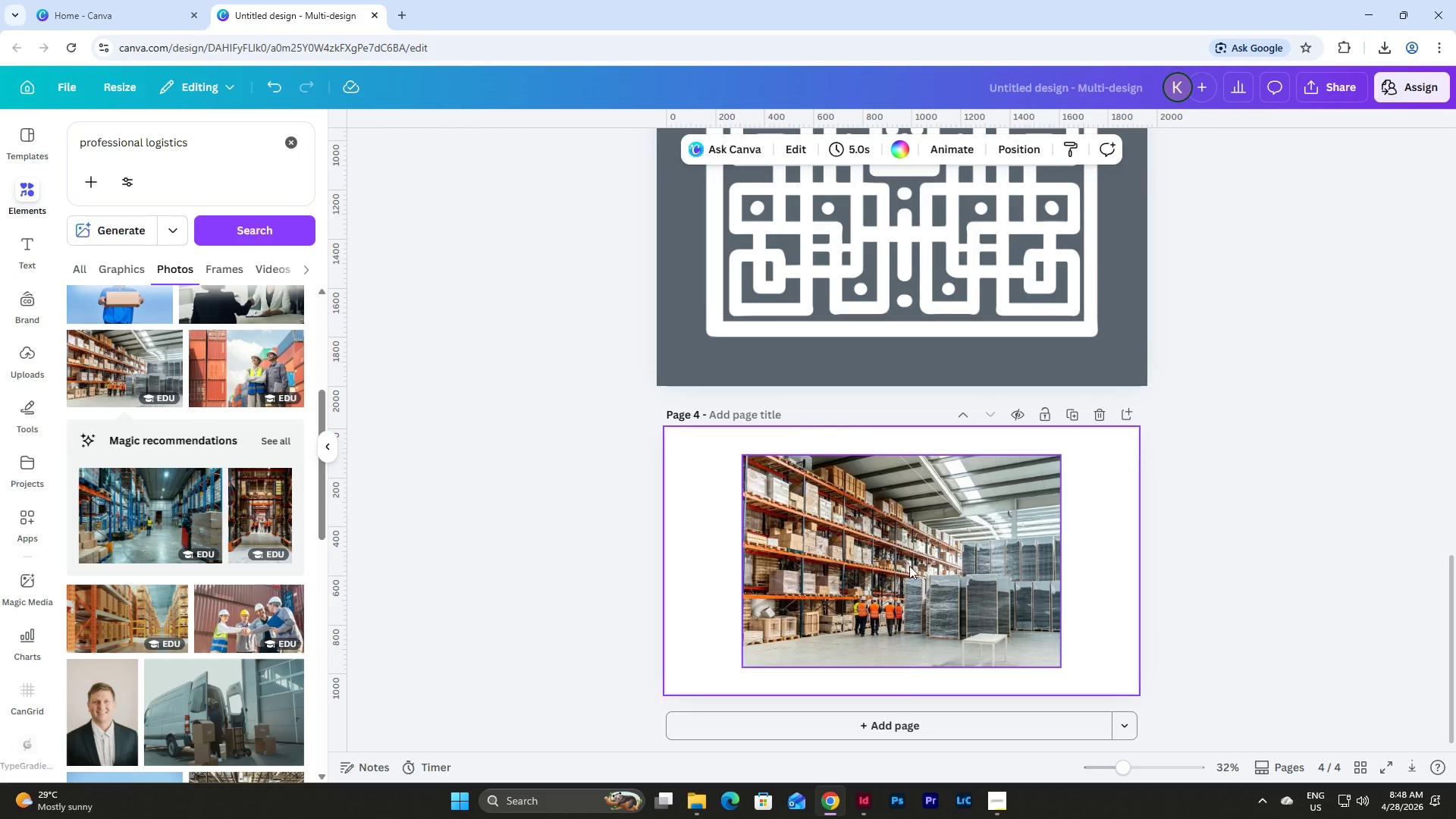 
left_click_drag(start_coordinate=[909, 566], to_coordinate=[834, 542])
 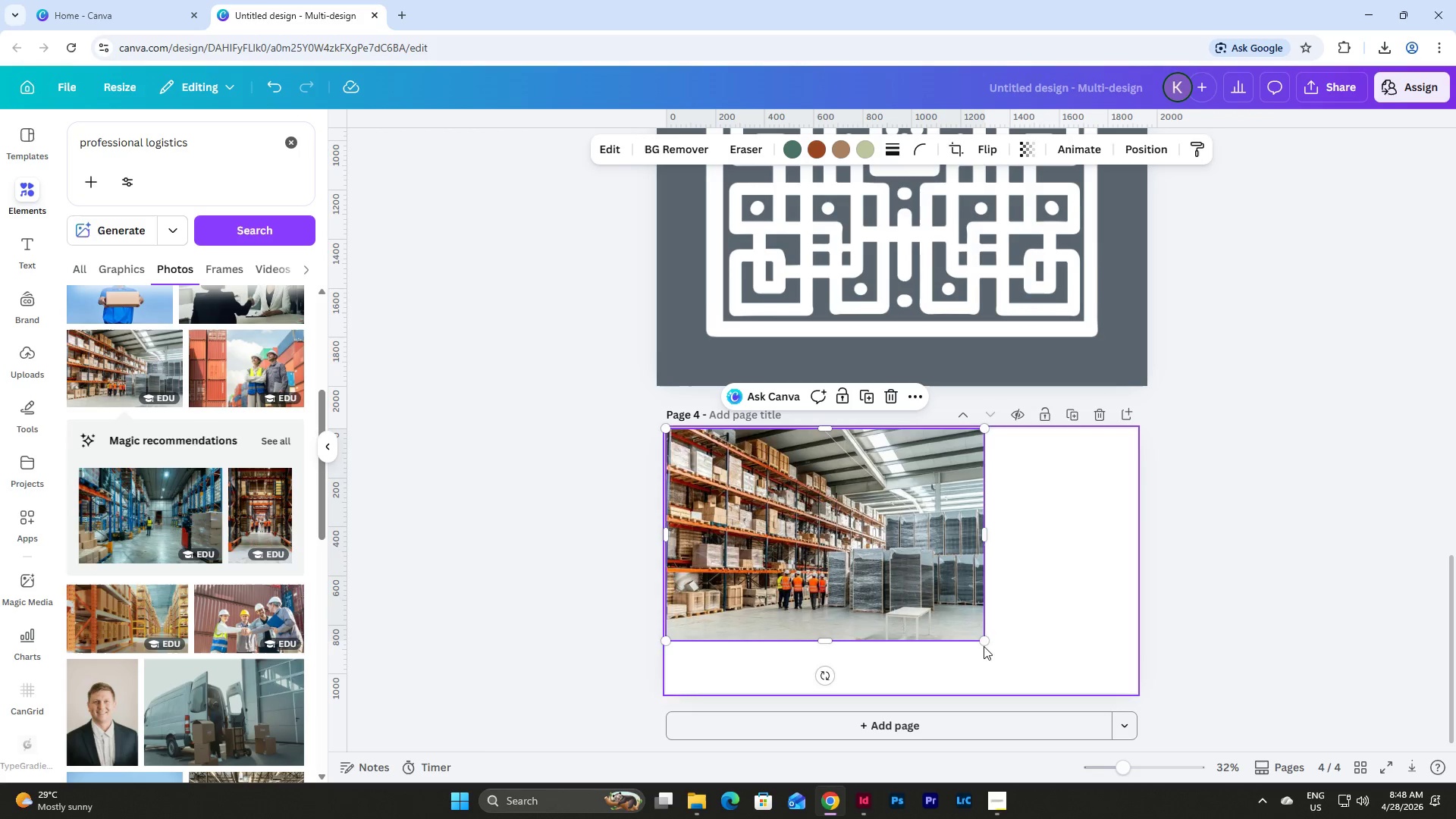 
left_click_drag(start_coordinate=[983, 642], to_coordinate=[1059, 696])
 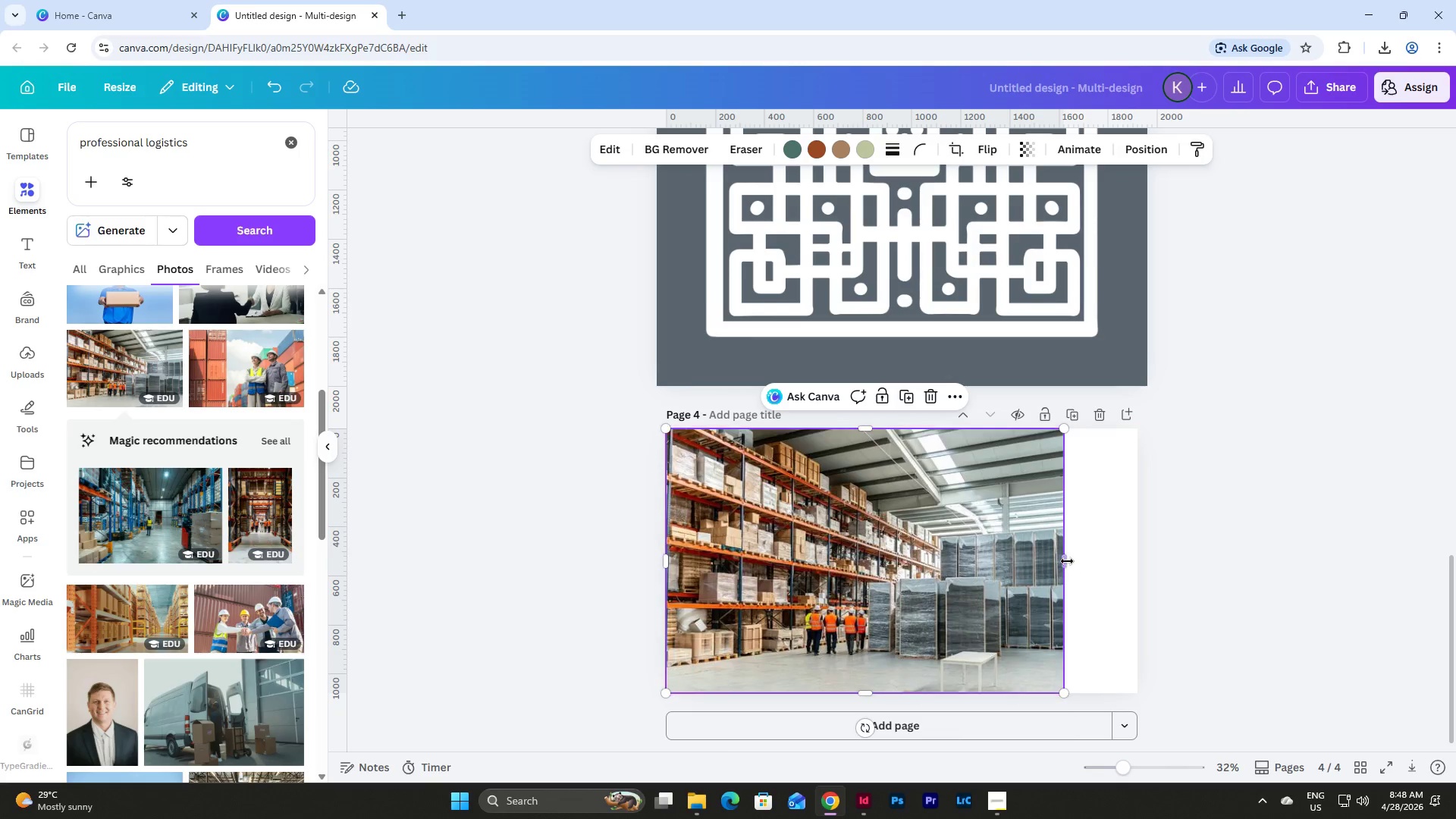 
left_click_drag(start_coordinate=[1066, 560], to_coordinate=[1138, 569])
 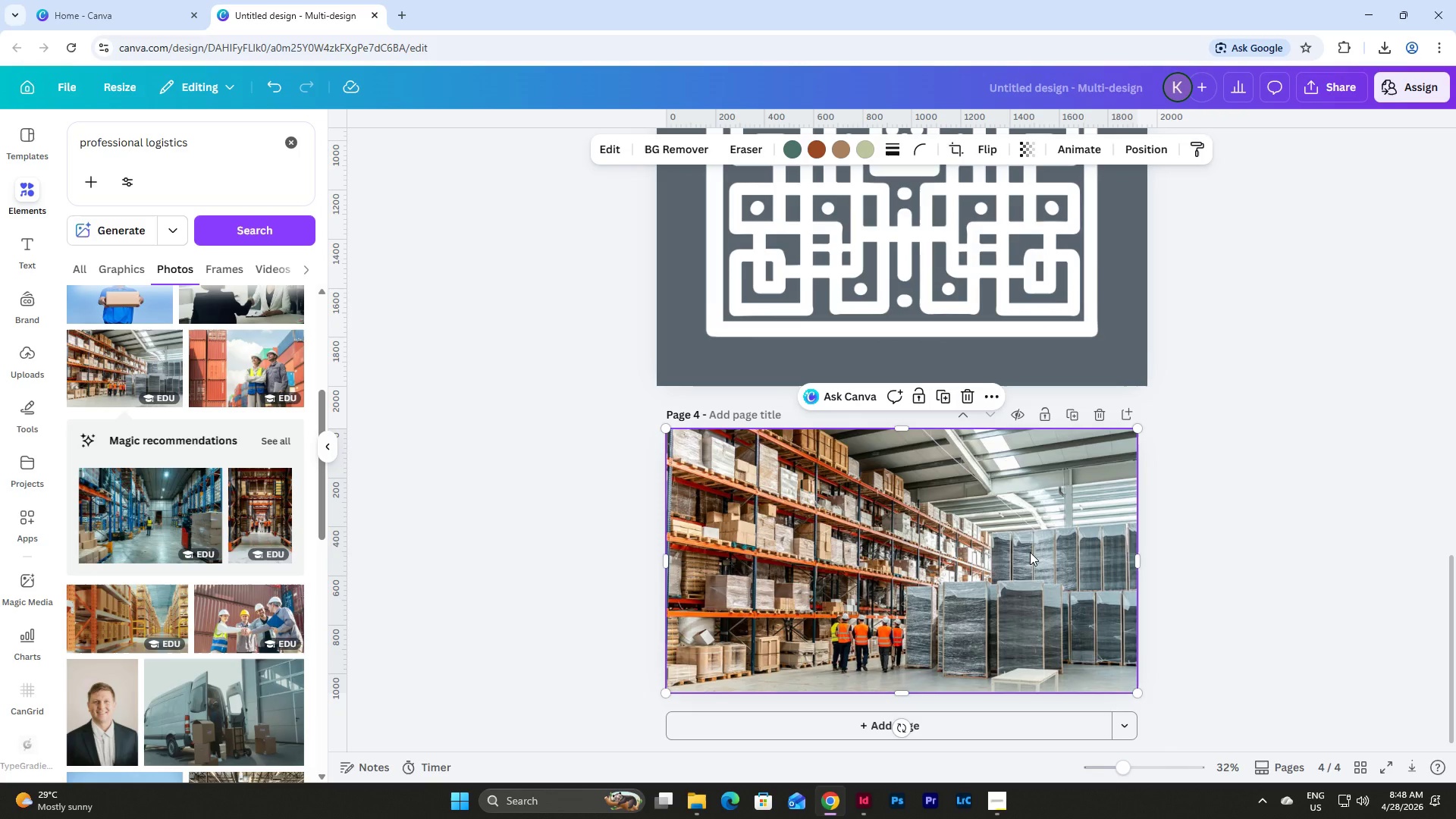 
double_click([1030, 552])
 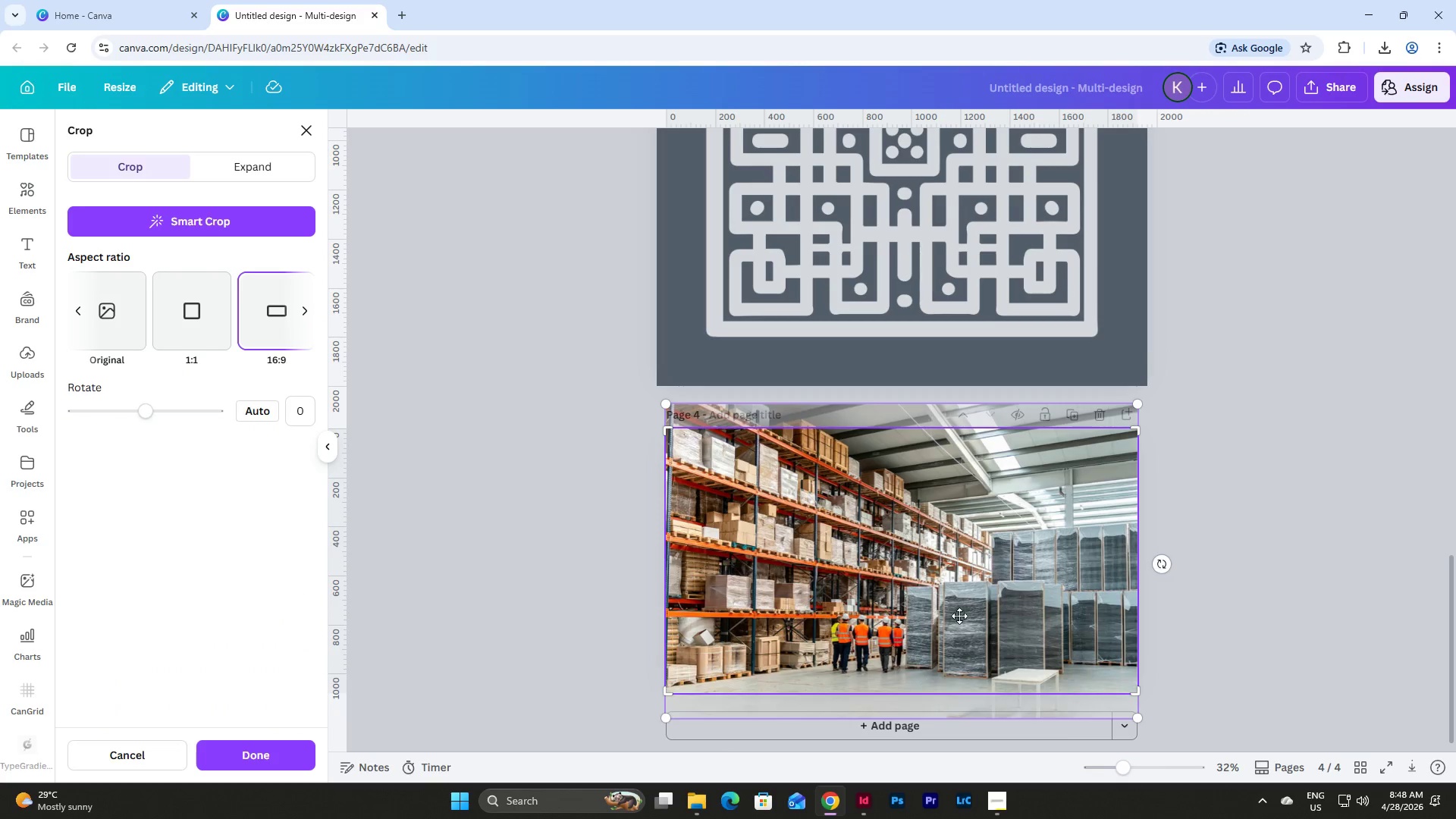 
left_click_drag(start_coordinate=[960, 524], to_coordinate=[959, 560])
 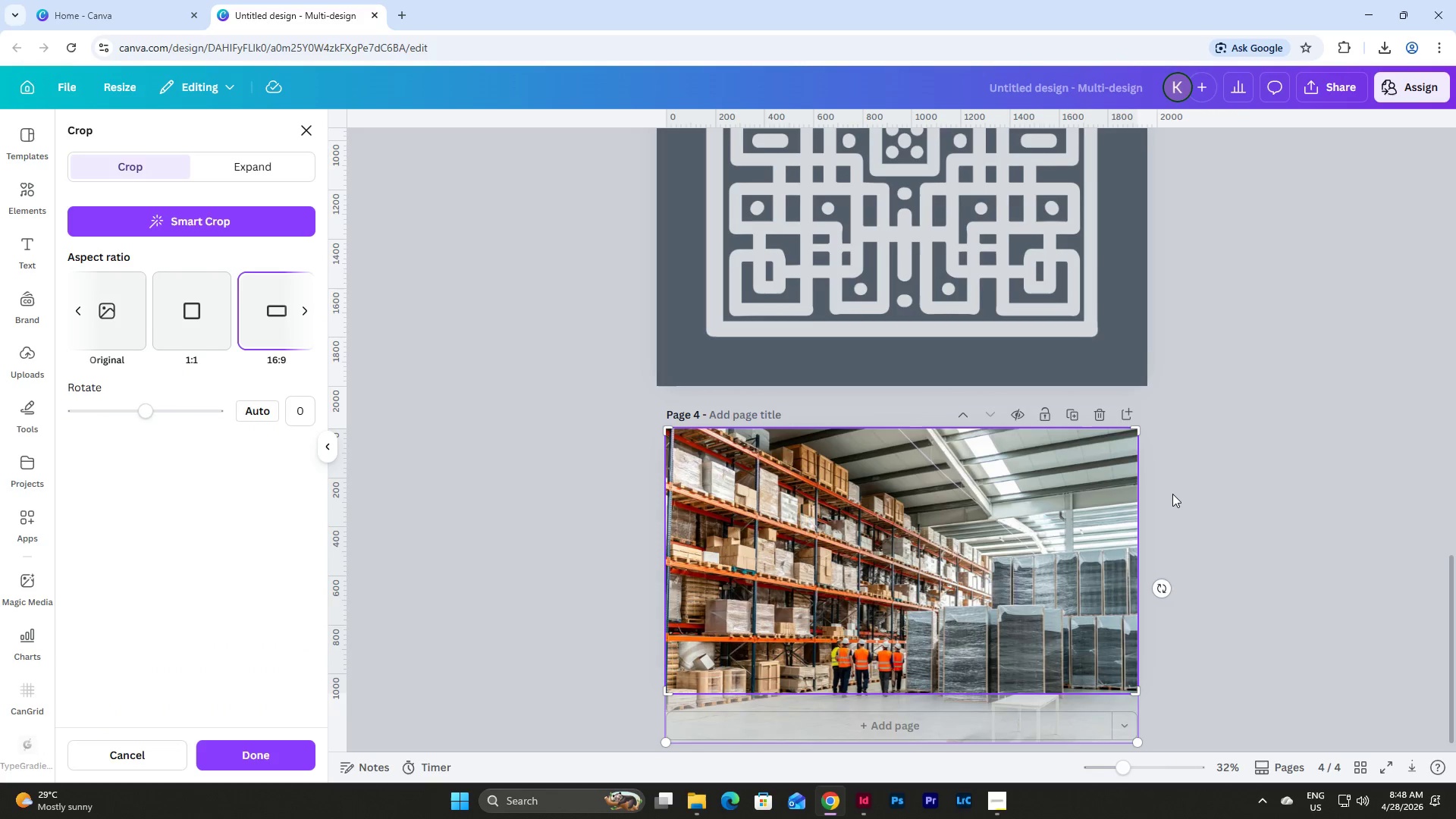 
scroll: coordinate [1172, 494], scroll_direction: down, amount: 7.0
 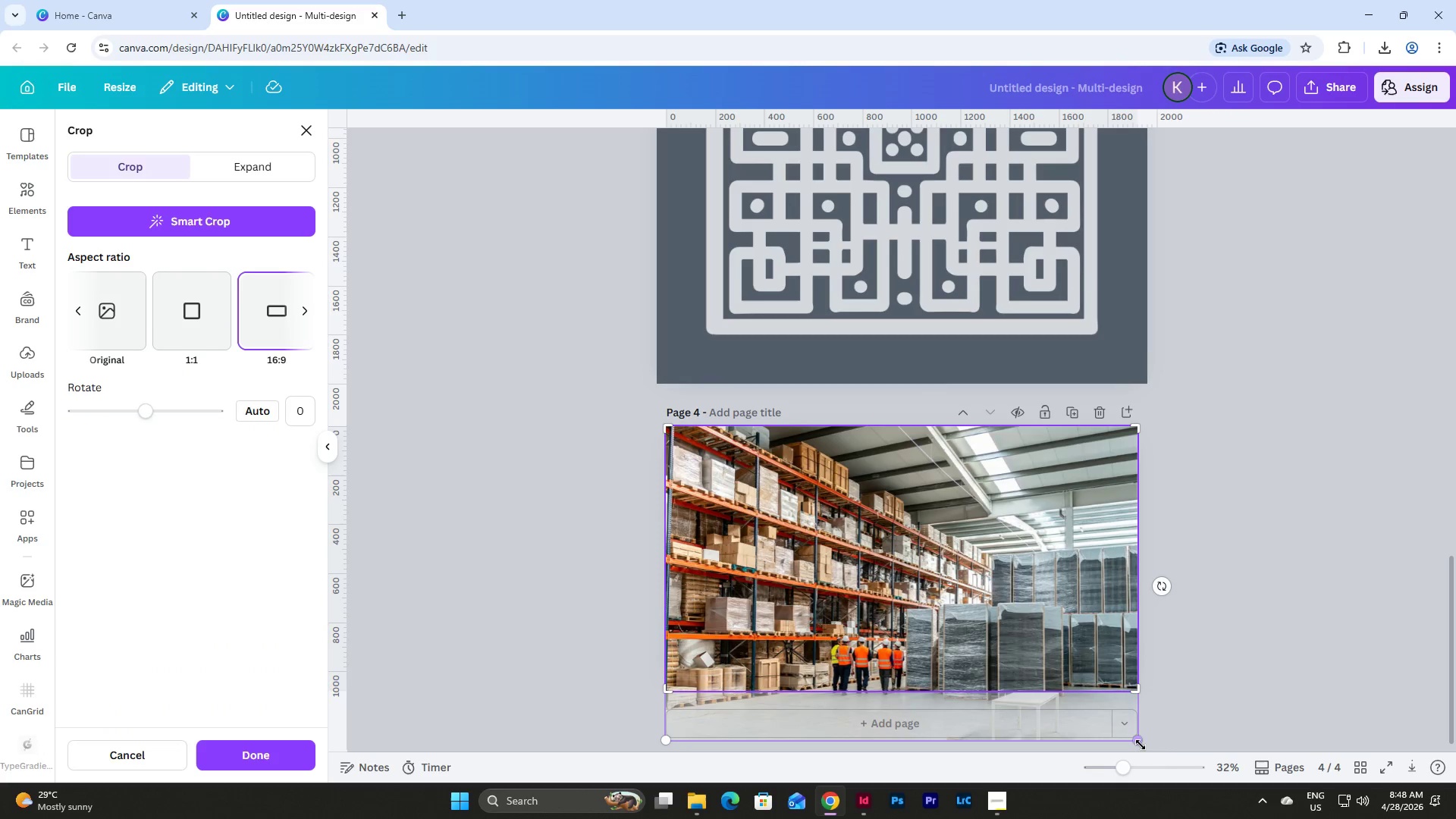 
left_click_drag(start_coordinate=[1141, 744], to_coordinate=[1152, 748])
 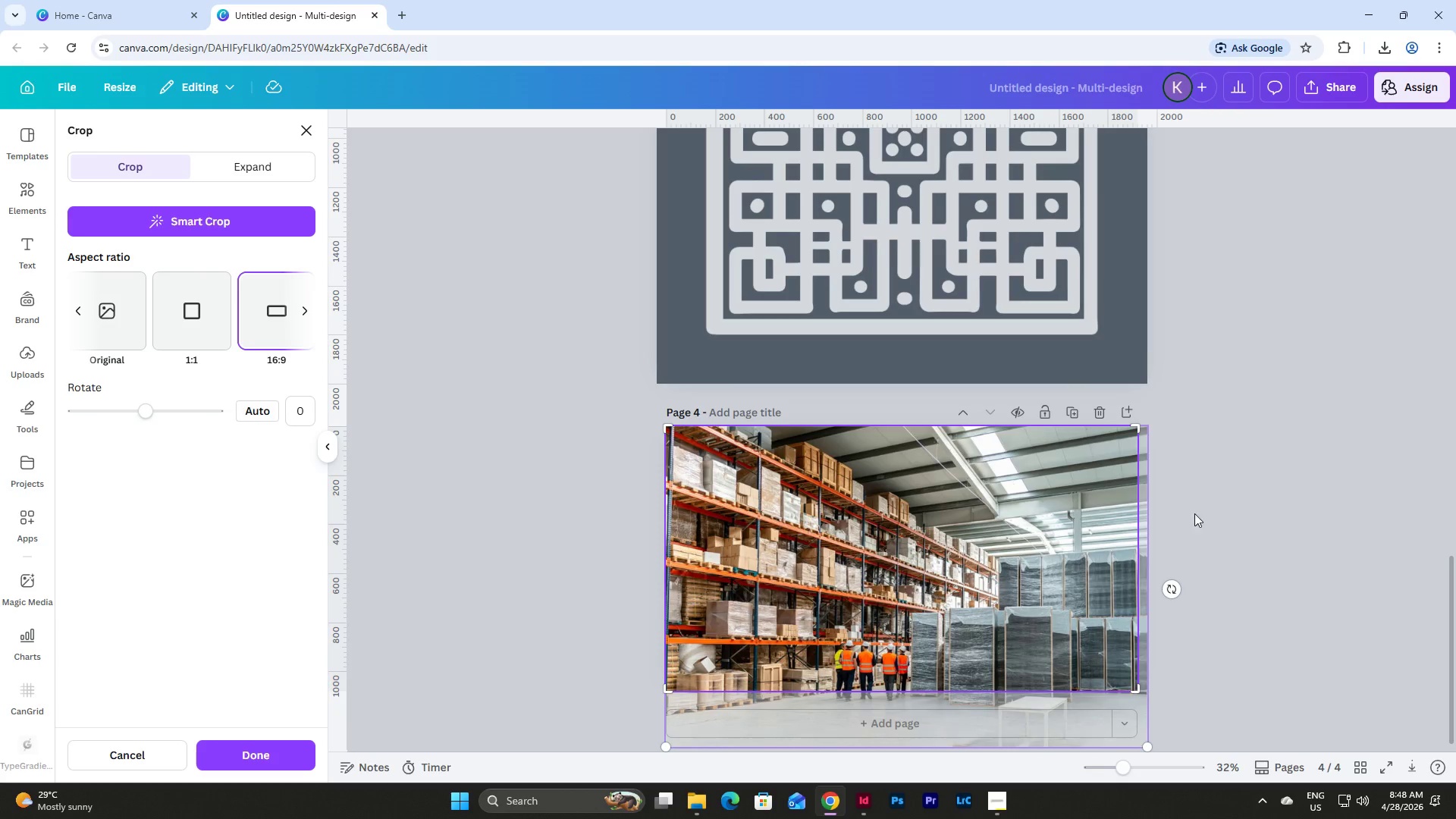 
left_click([1209, 491])
 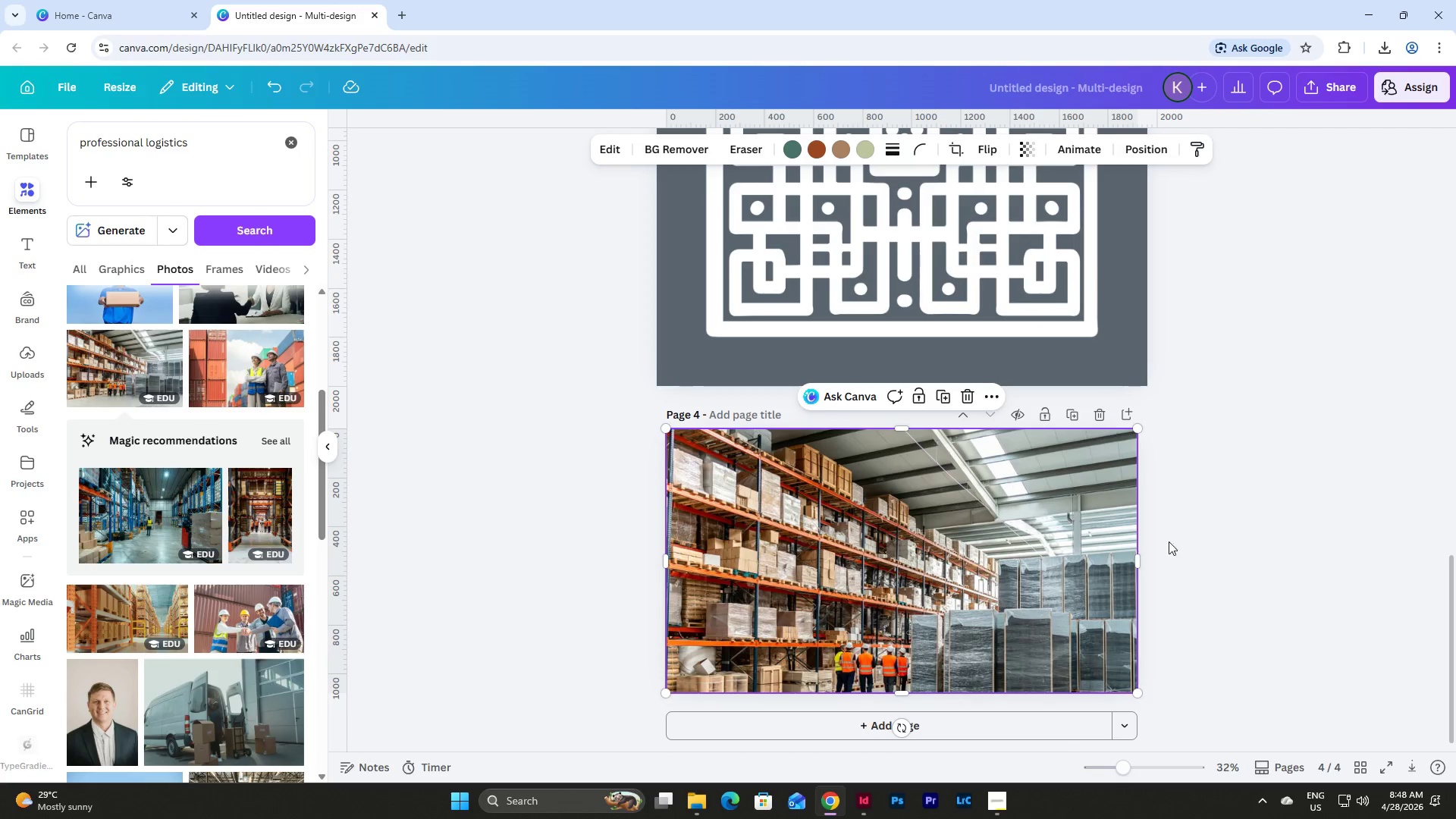 
left_click([1222, 584])
 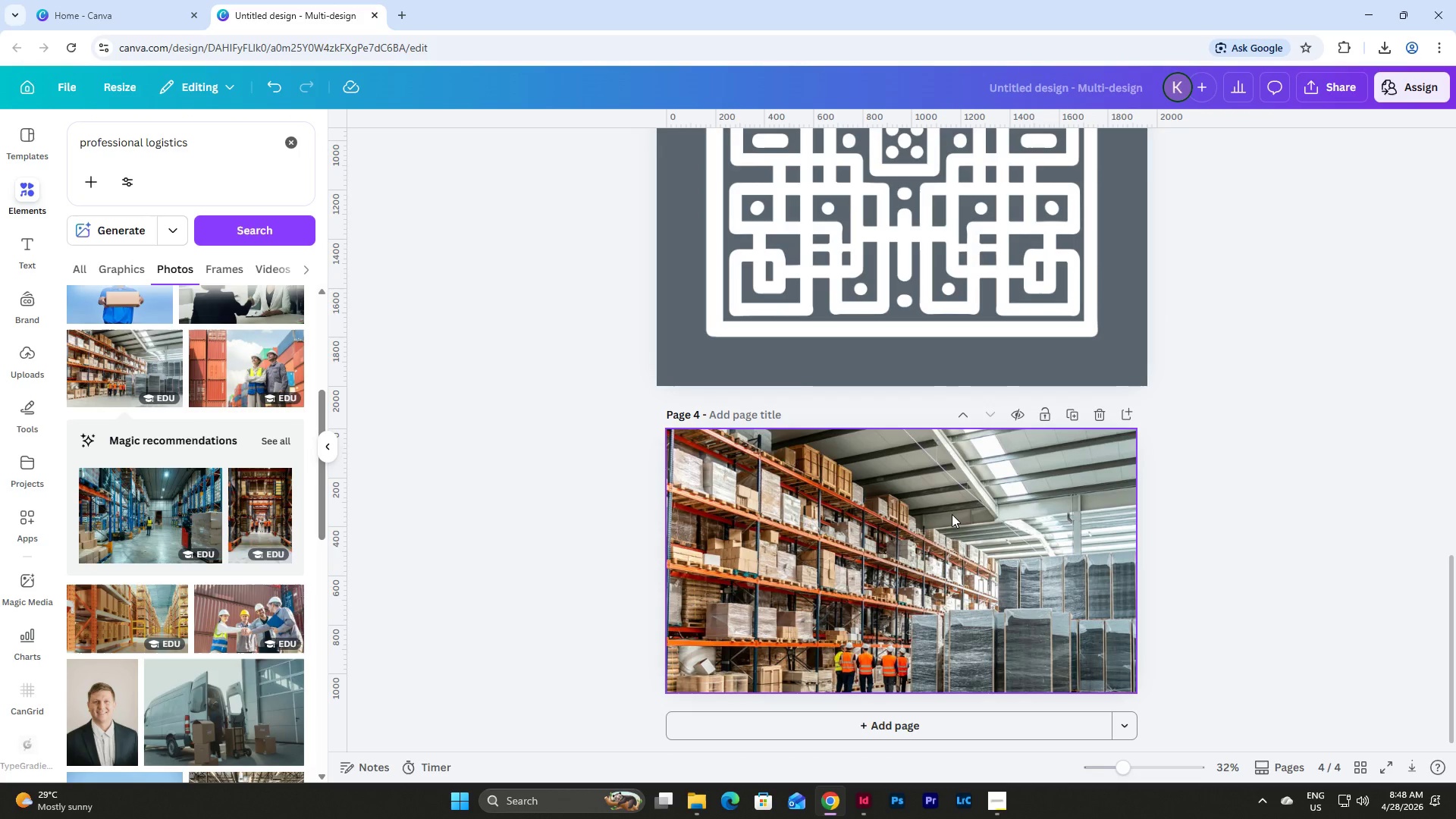 
left_click([952, 514])
 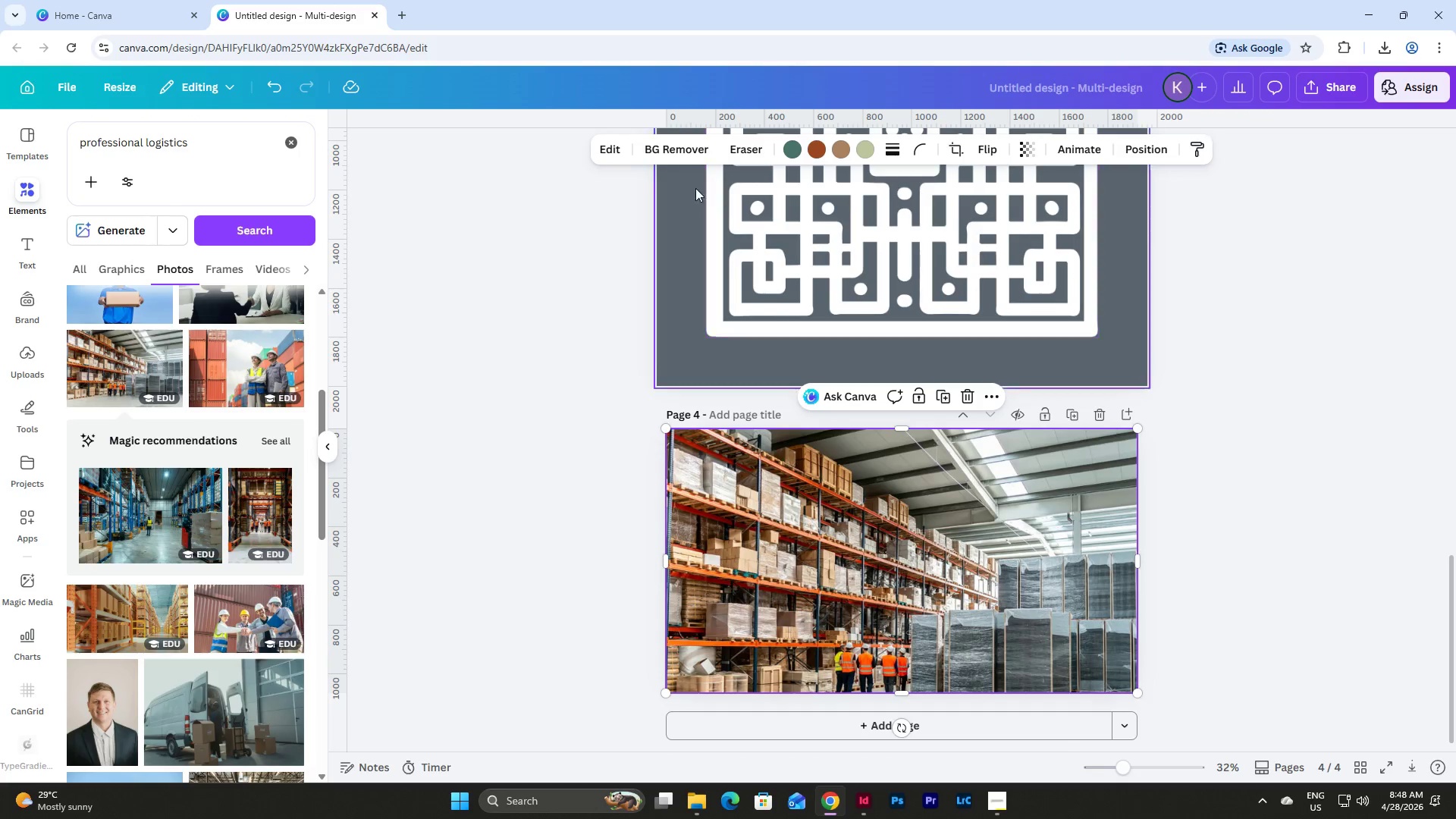 
left_click([605, 155])
 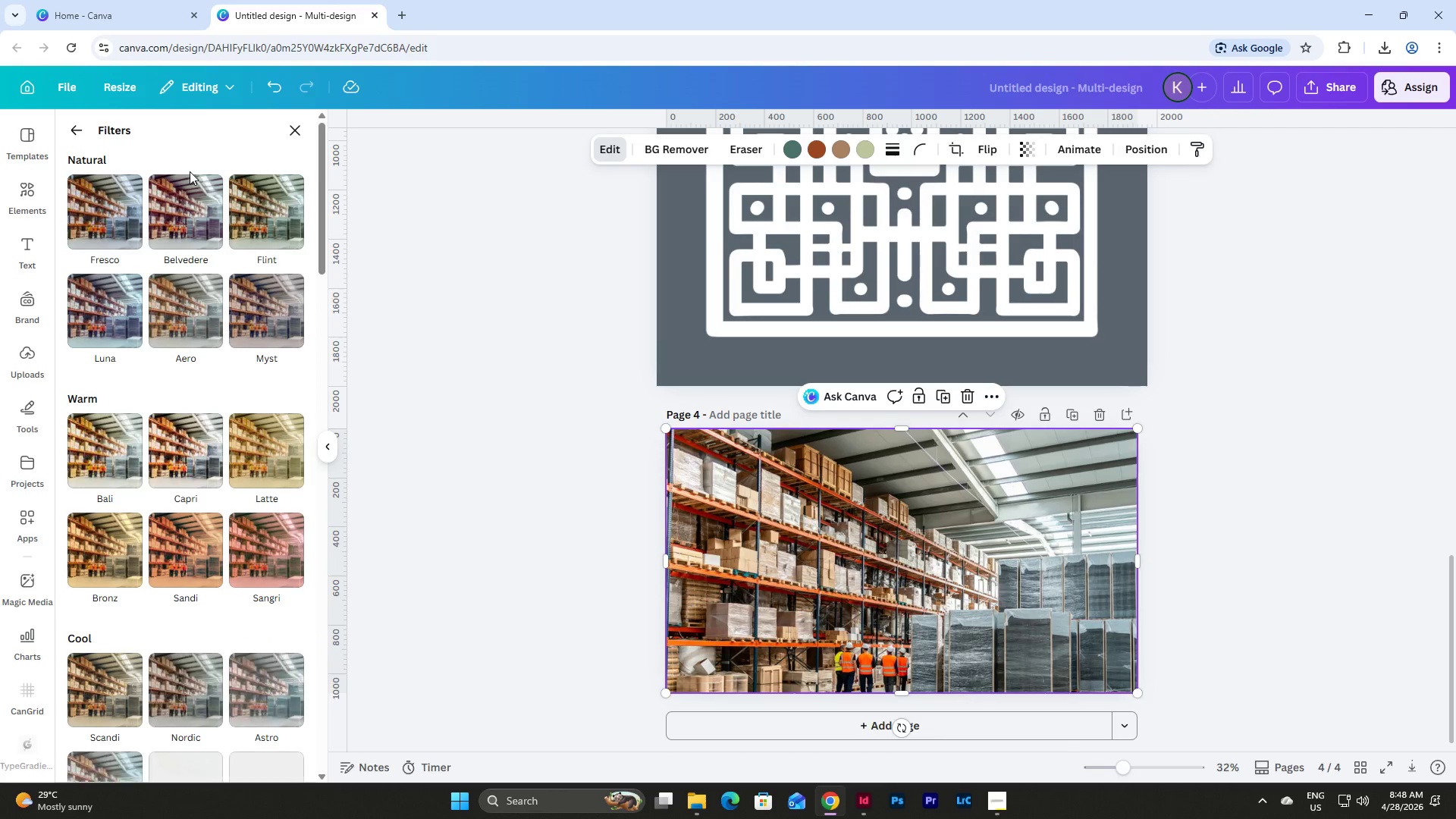 
scroll: coordinate [221, 263], scroll_direction: down, amount: 2.0
 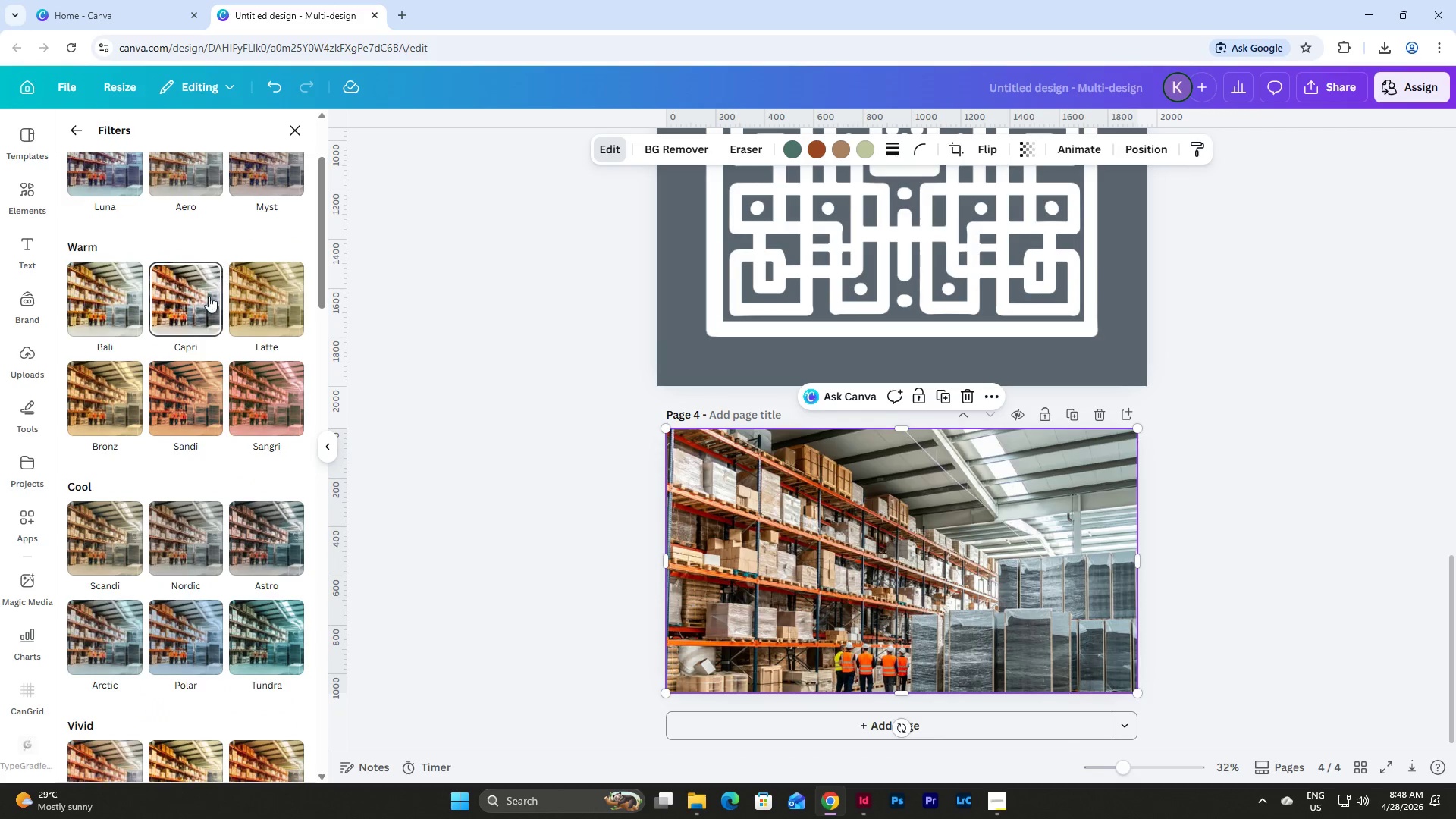 
left_click([208, 297])
 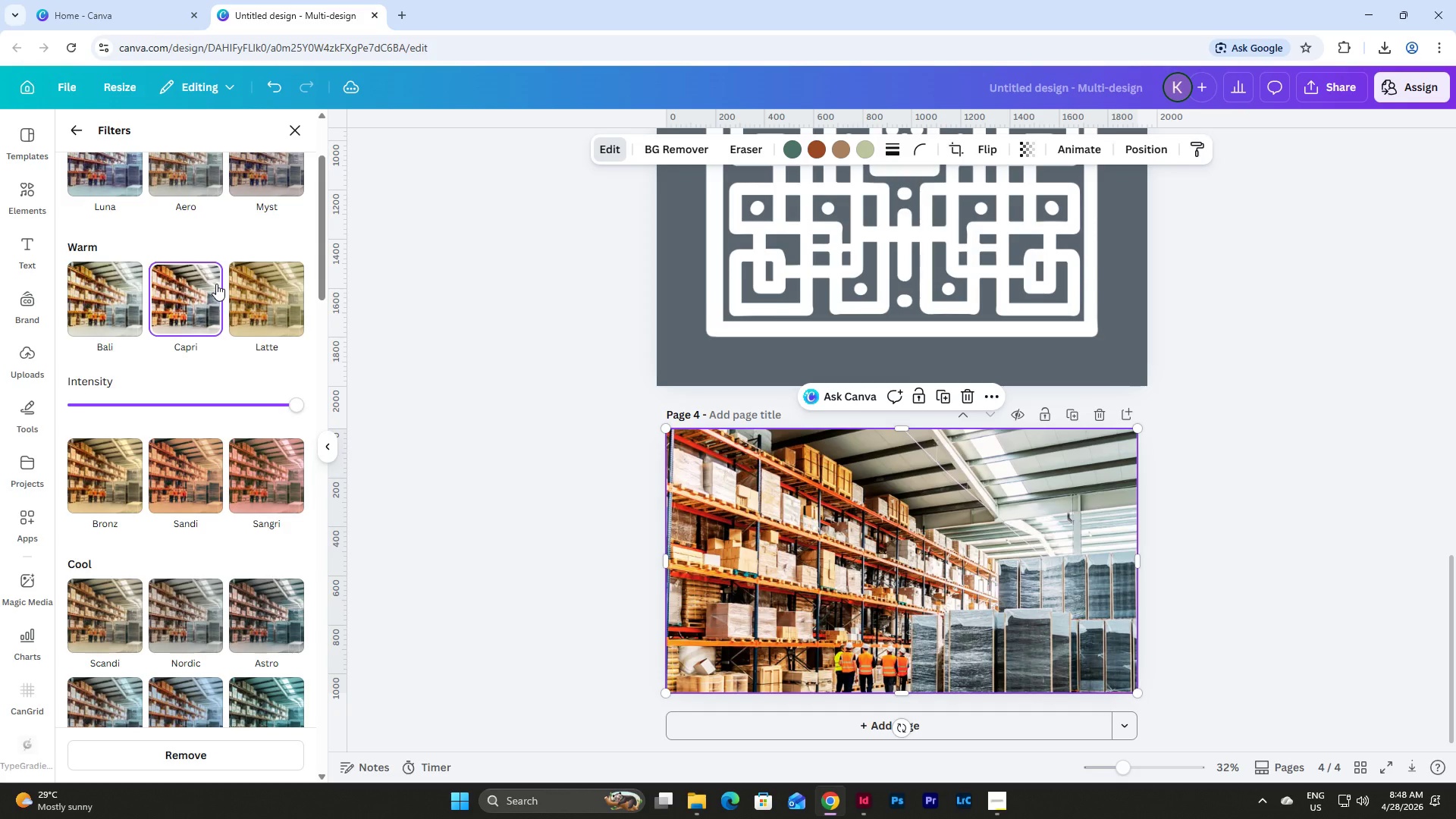 
left_click([189, 372])
 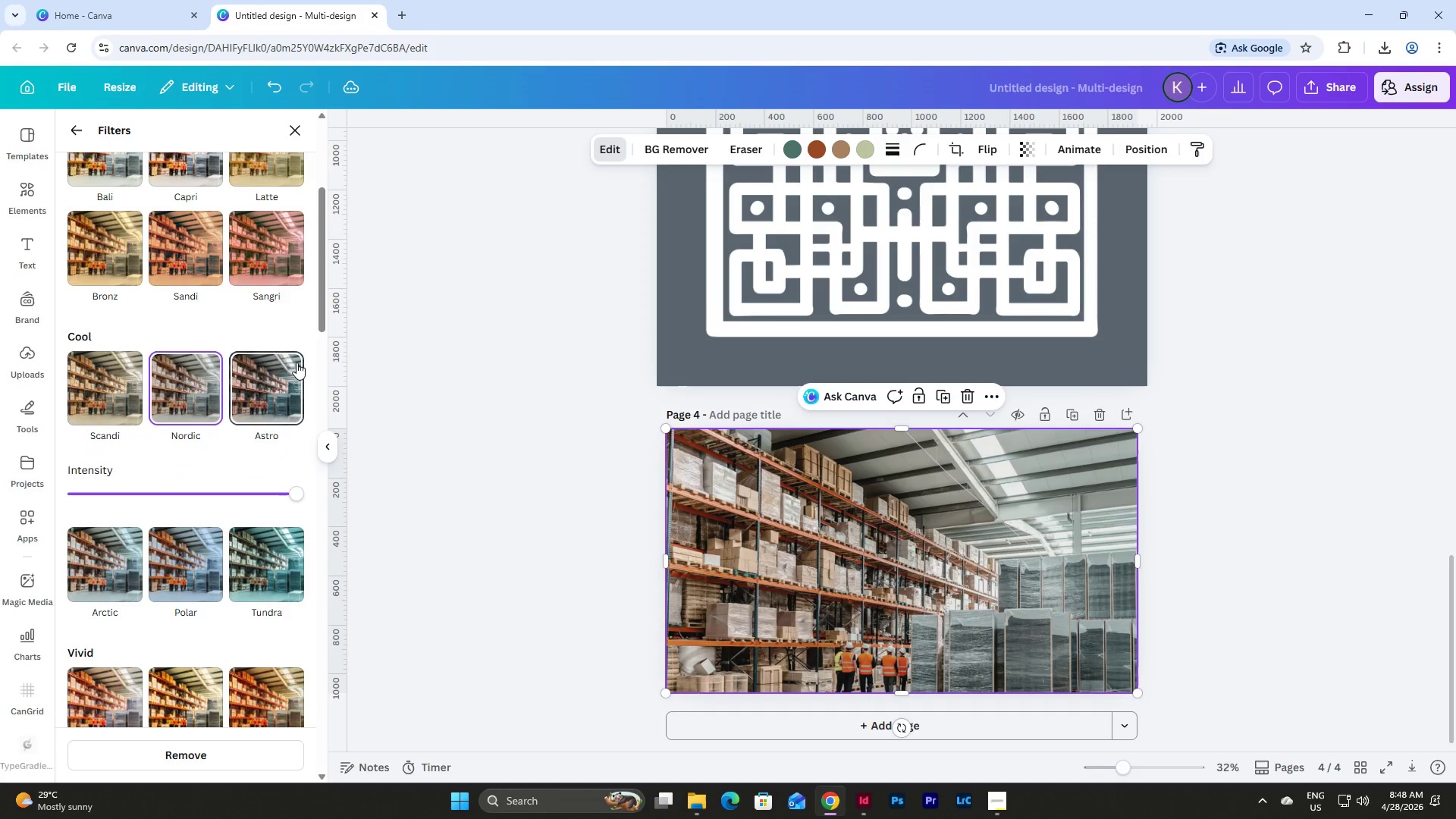 
scroll: coordinate [216, 284], scroll_direction: down, amount: 3.0
 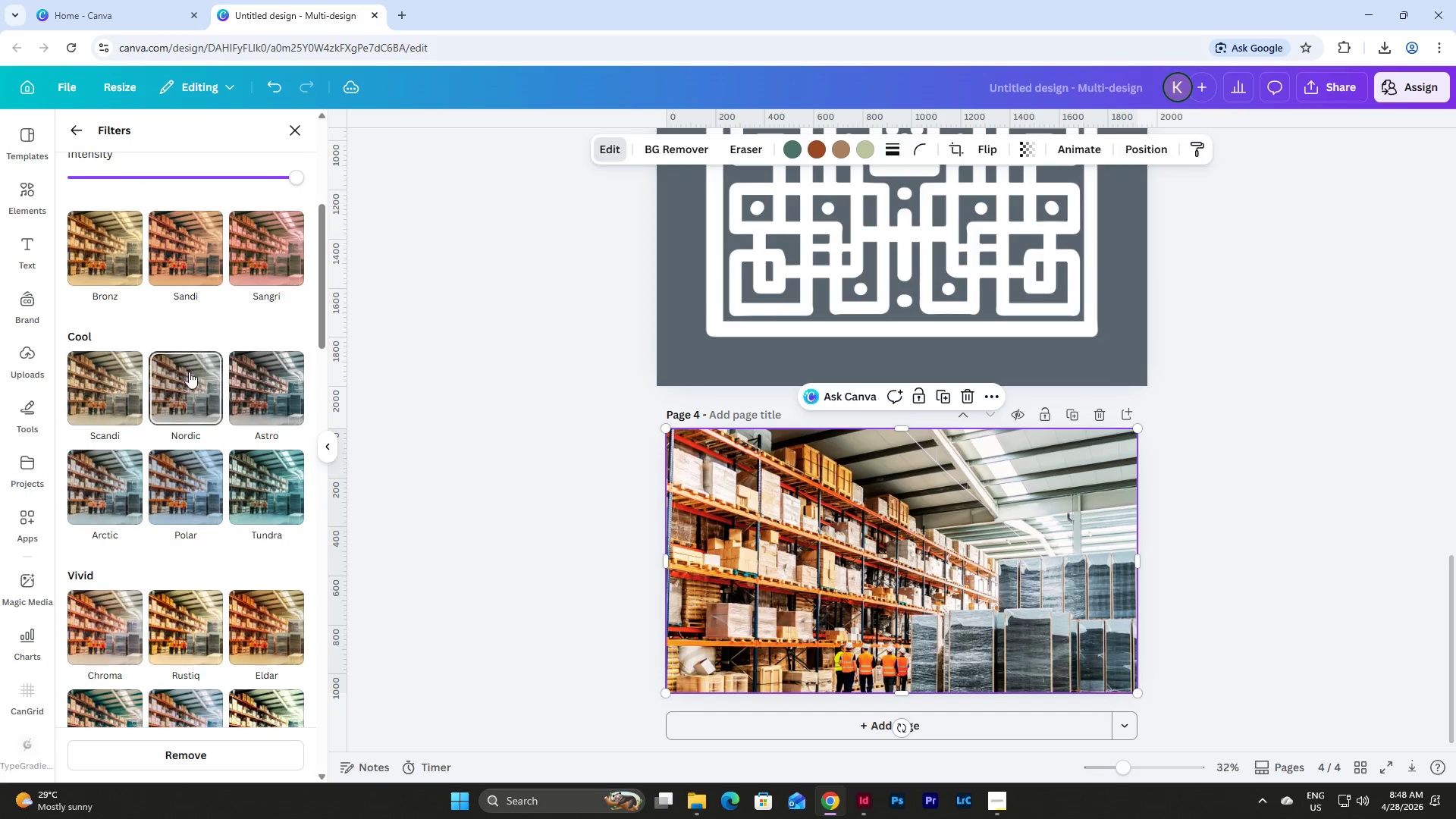 
left_click([297, 362])
 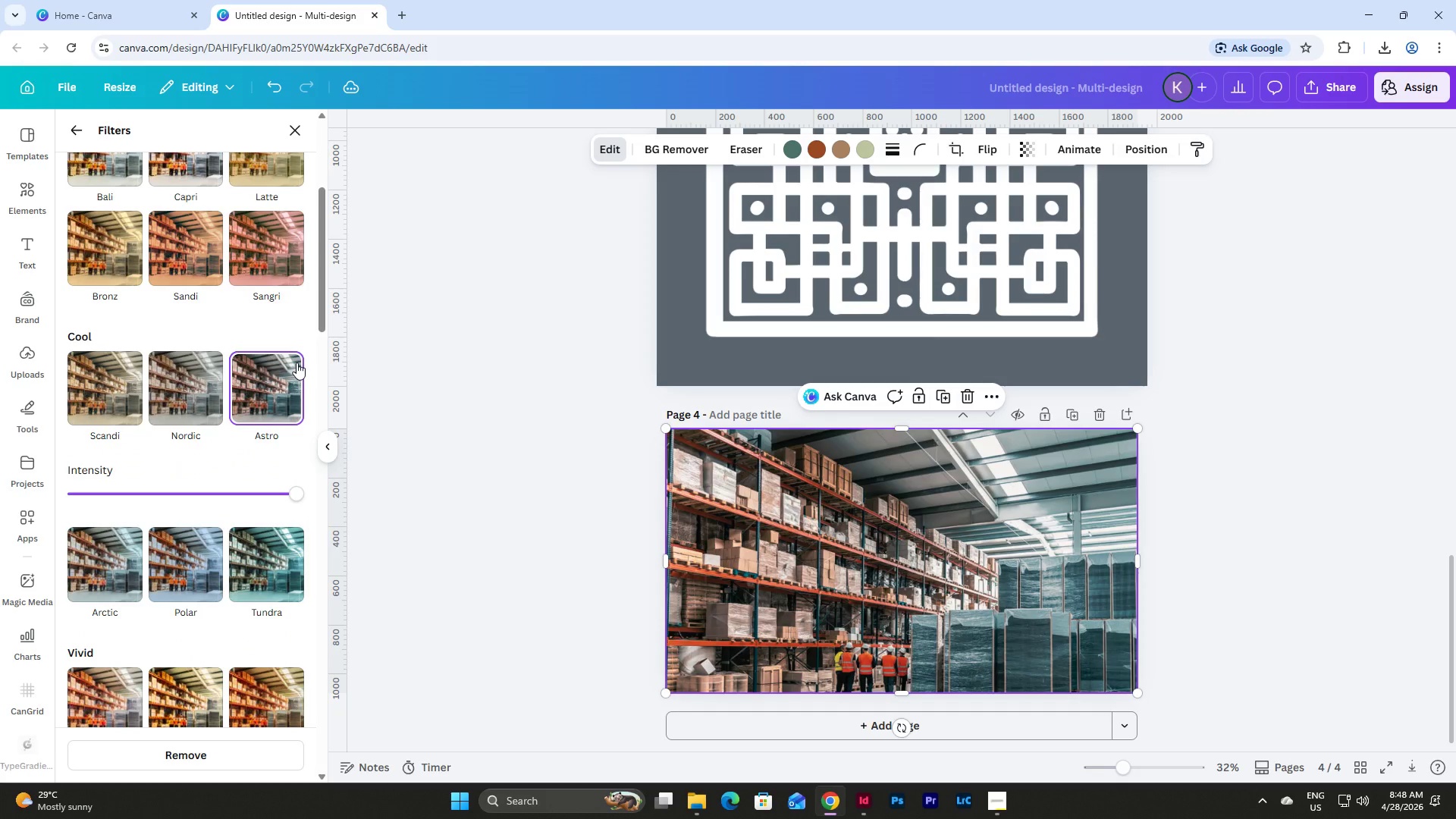 
scroll: coordinate [297, 362], scroll_direction: down, amount: 3.0
 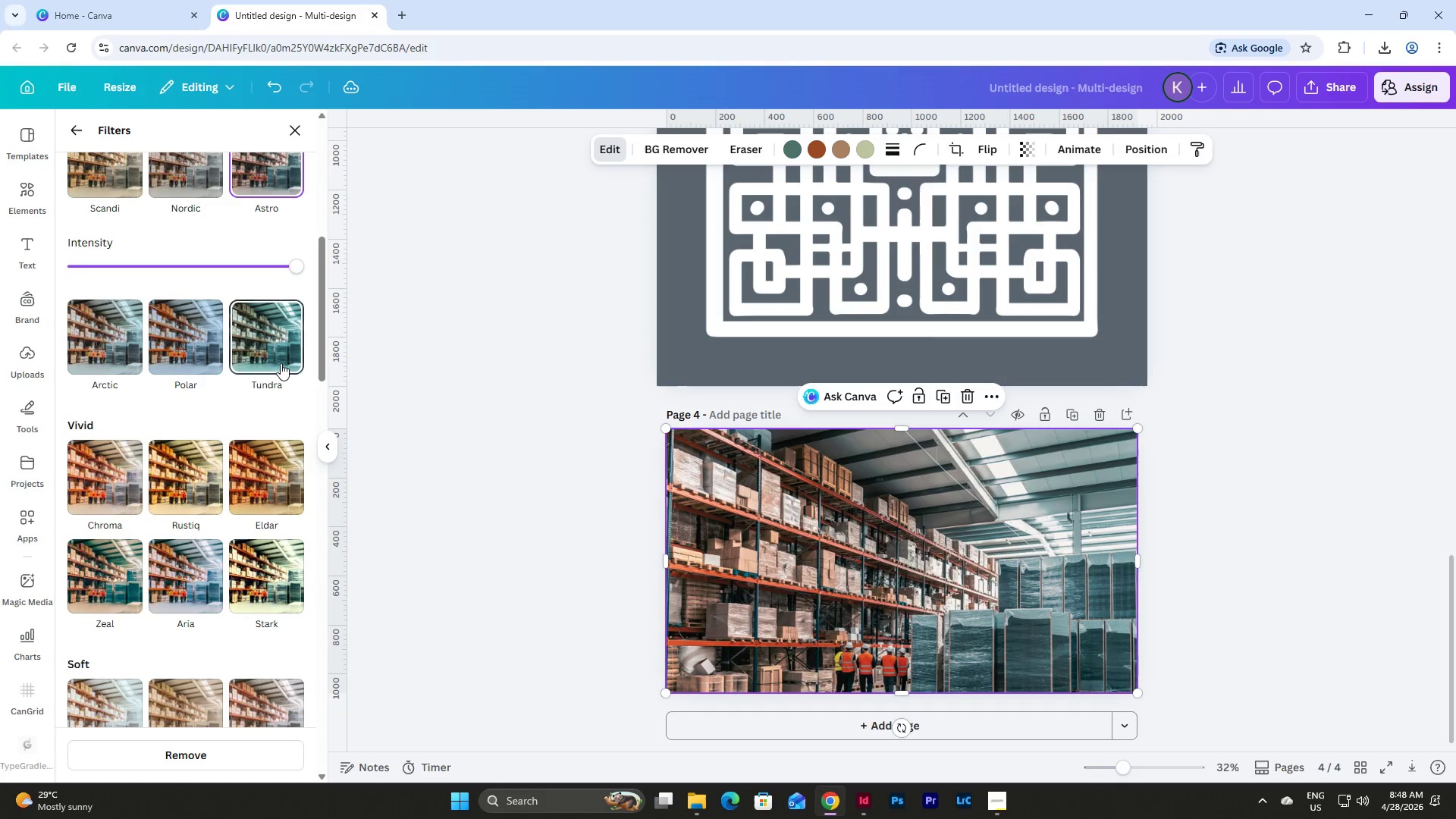 
left_click([189, 559])
 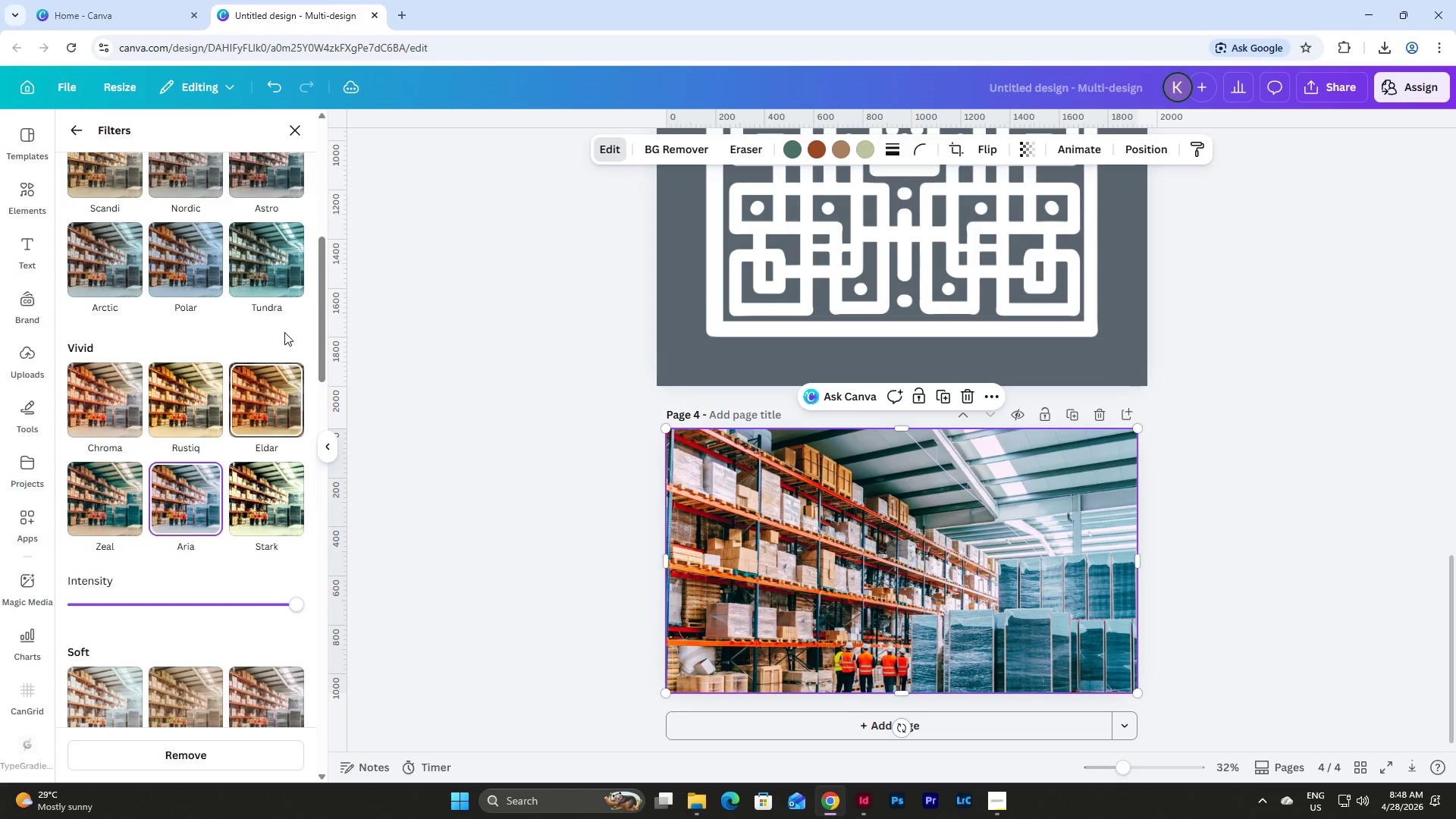 
scroll: coordinate [276, 297], scroll_direction: up, amount: 4.0
 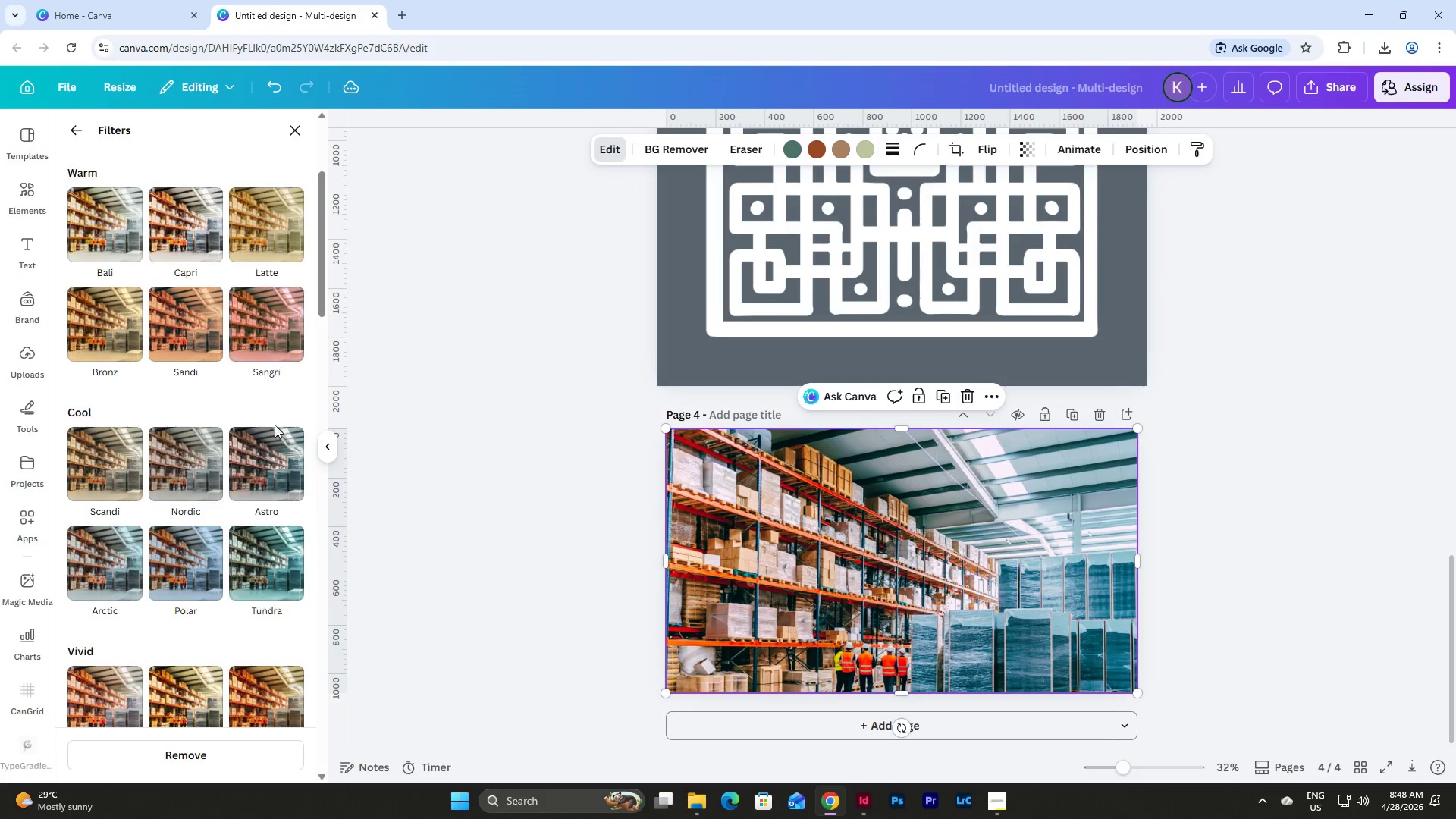 
left_click([271, 449])
 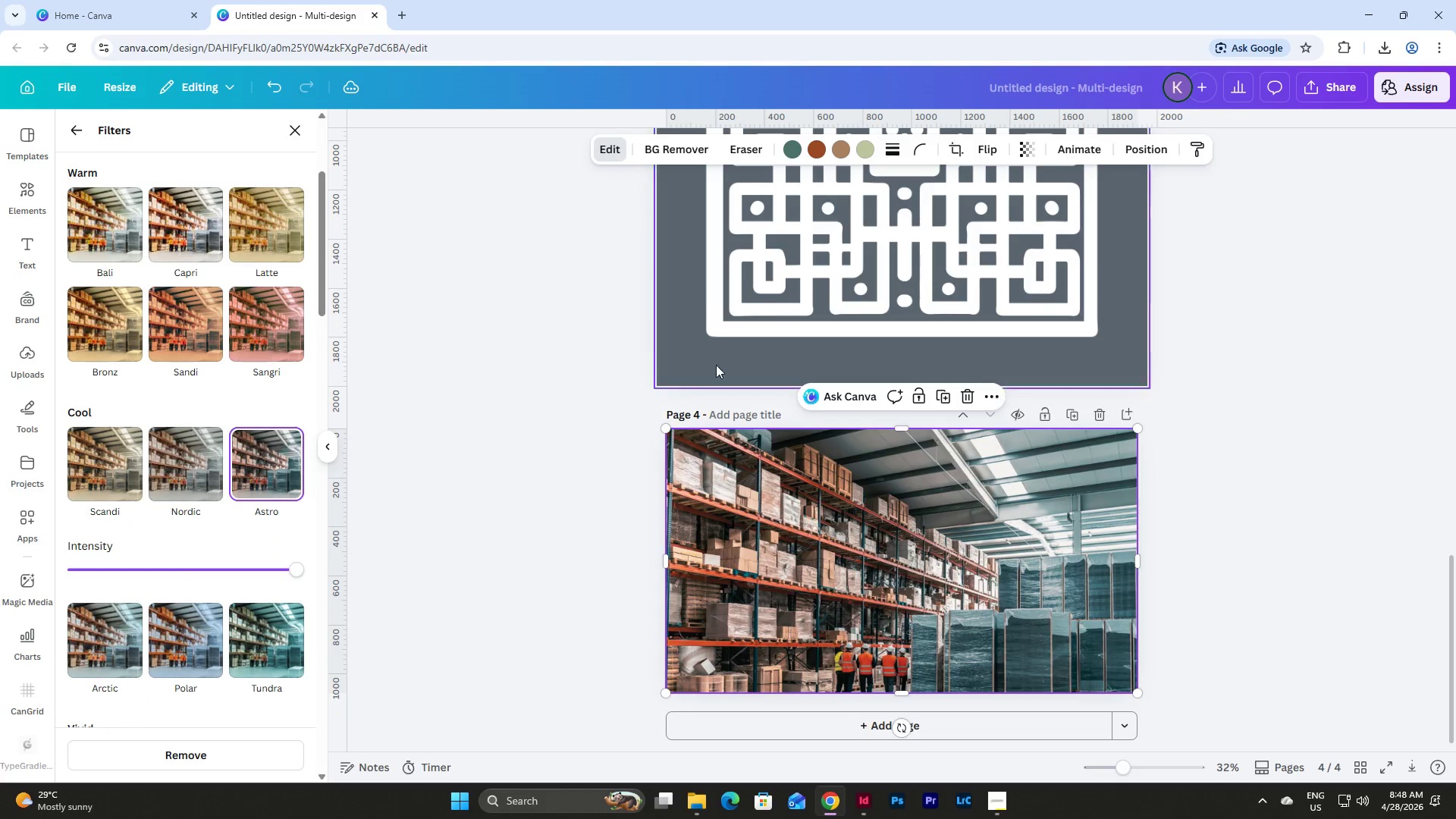 
scroll: coordinate [286, 362], scroll_direction: up, amount: 3.0
 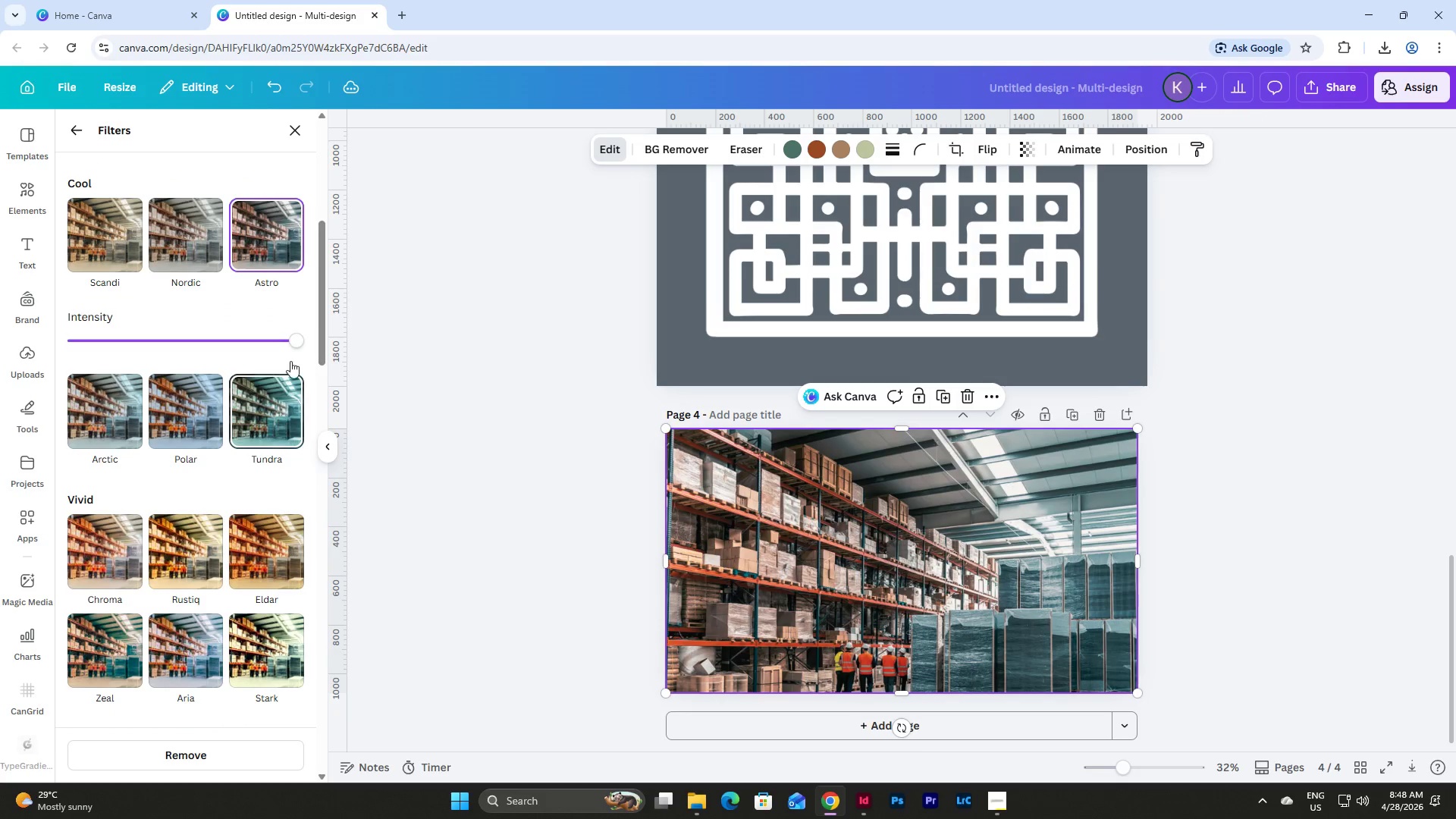 
left_click([271, 225])
 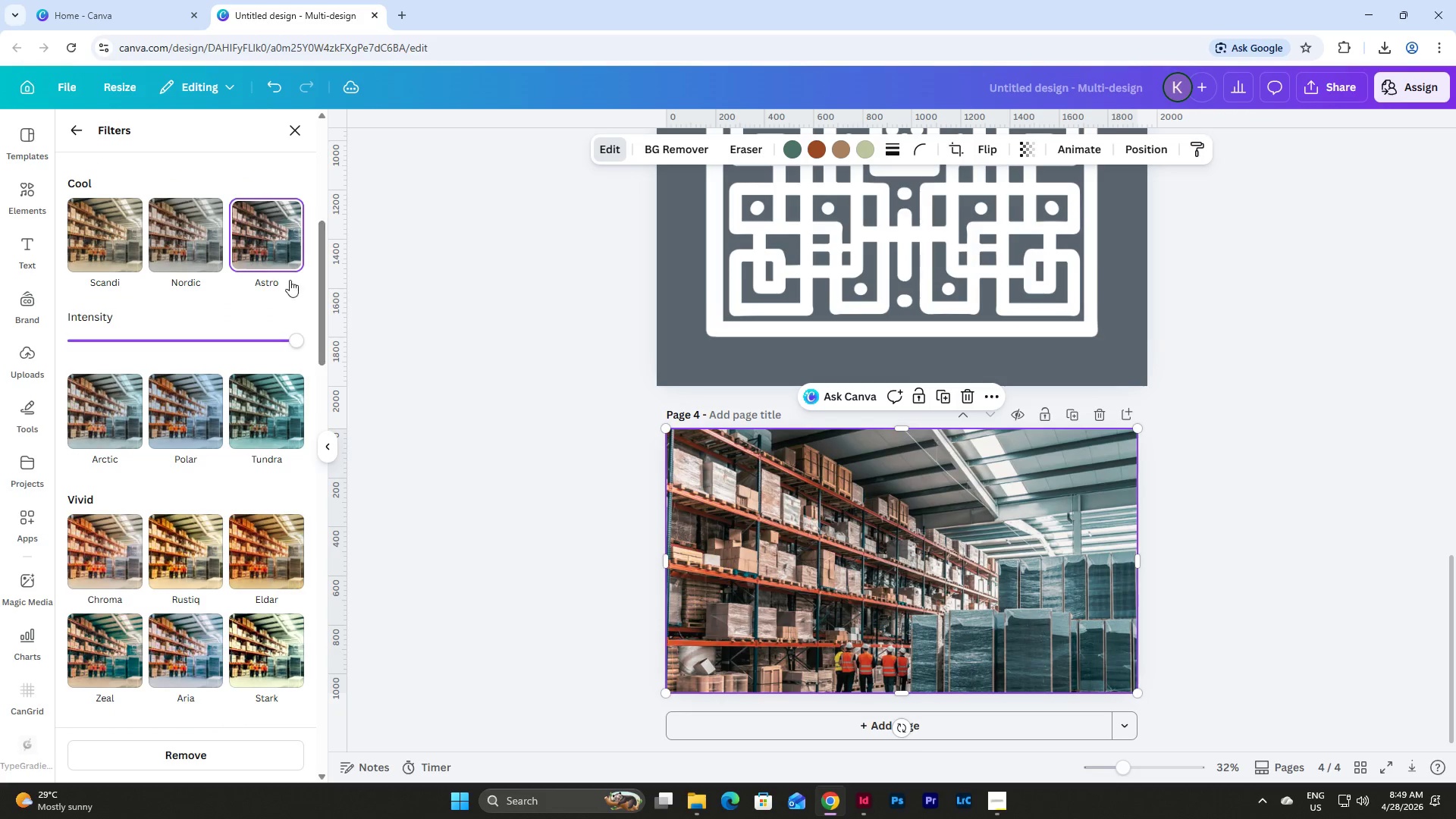 
scroll: coordinate [258, 275], scroll_direction: up, amount: 15.0
 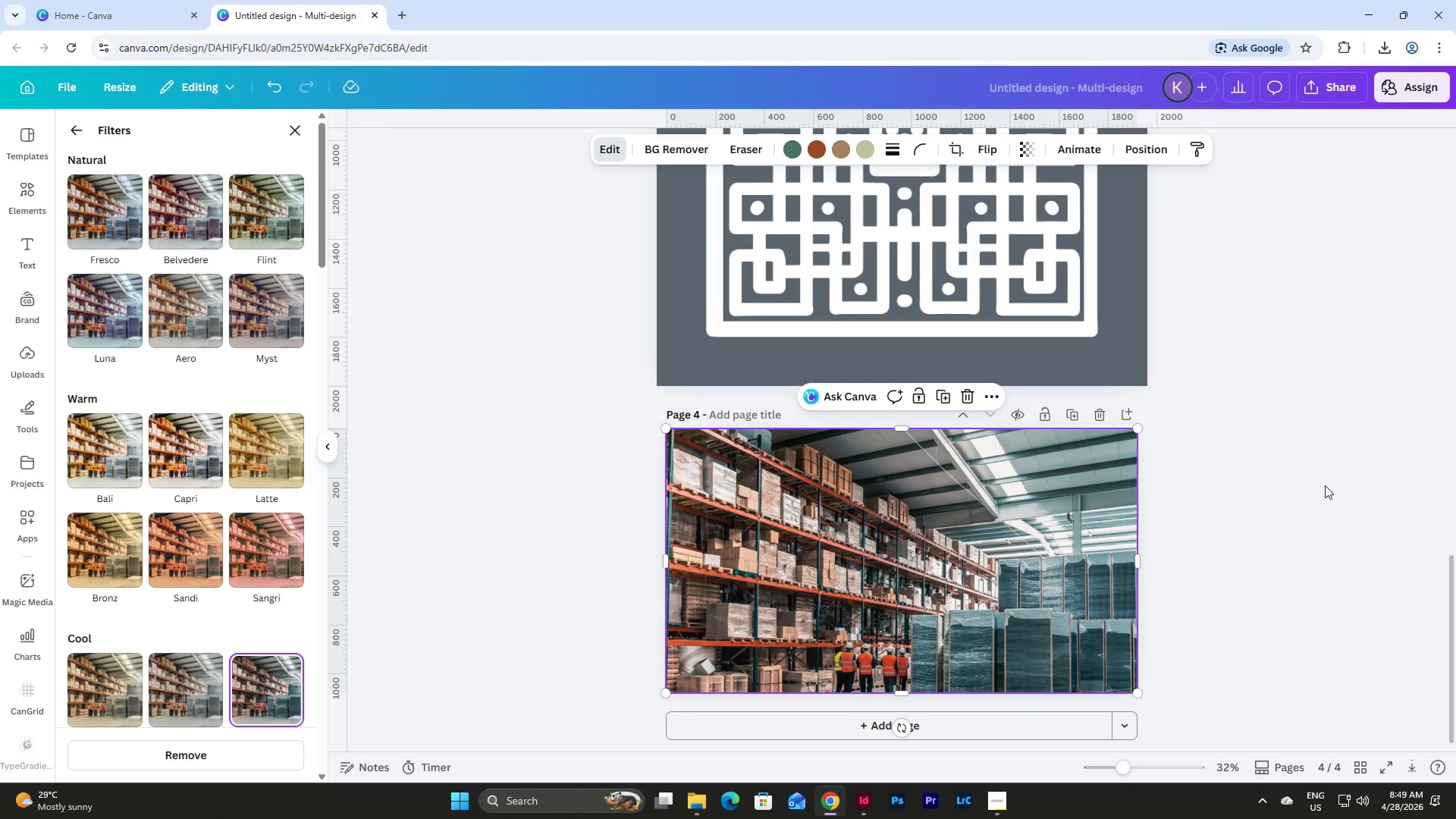 
left_click([1310, 488])
 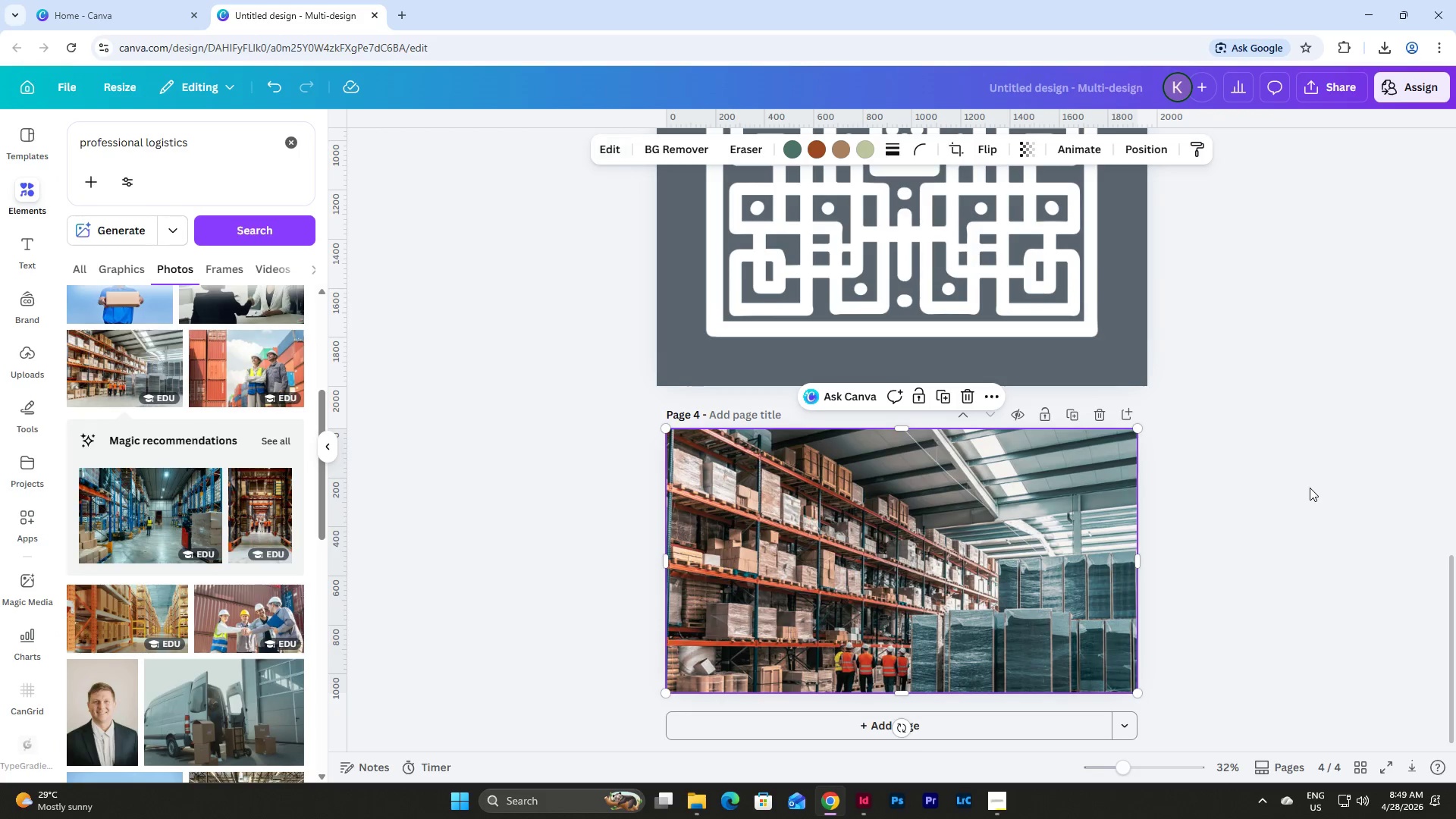 
left_click([1310, 488])
 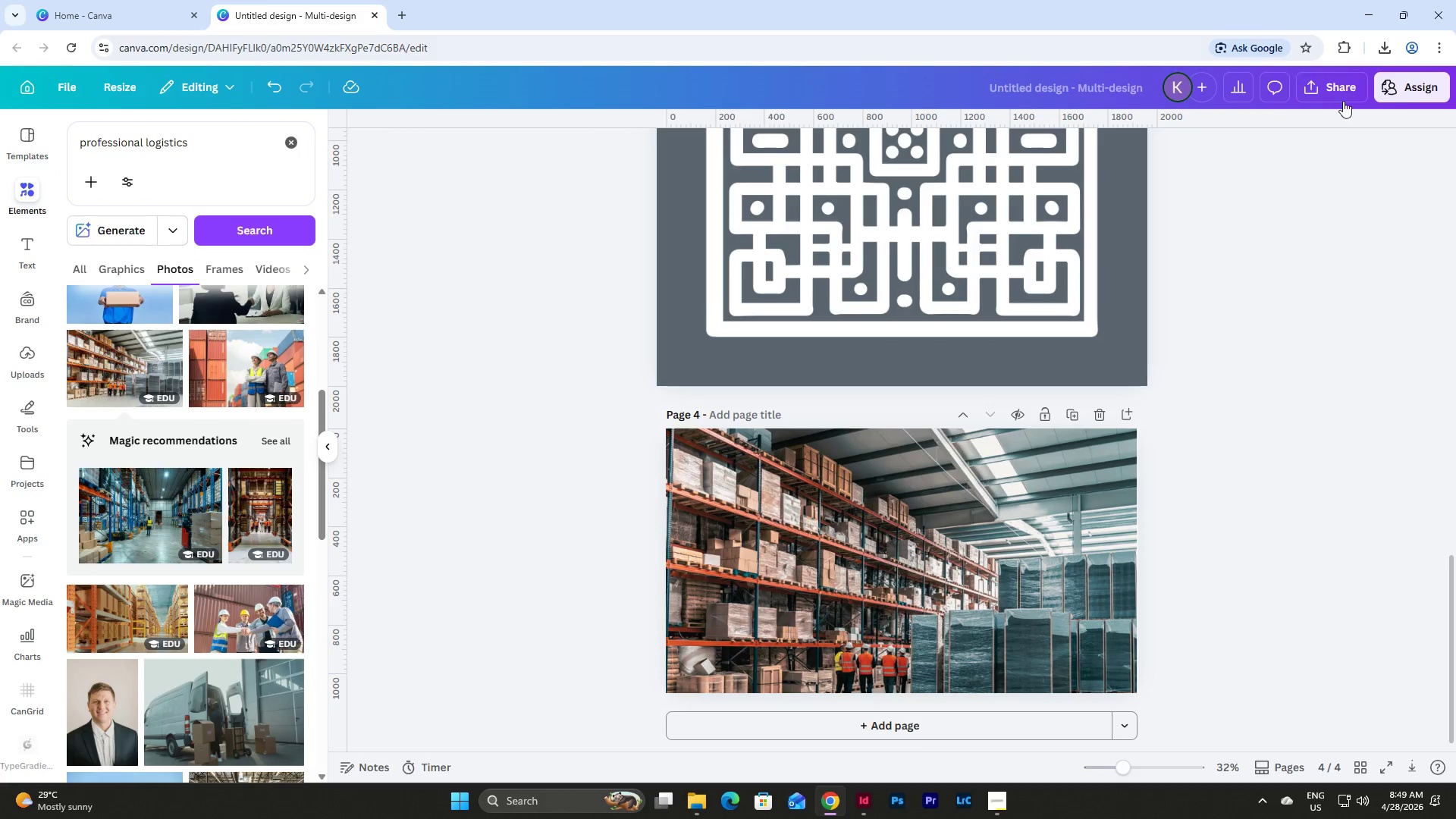 
left_click([1342, 84])
 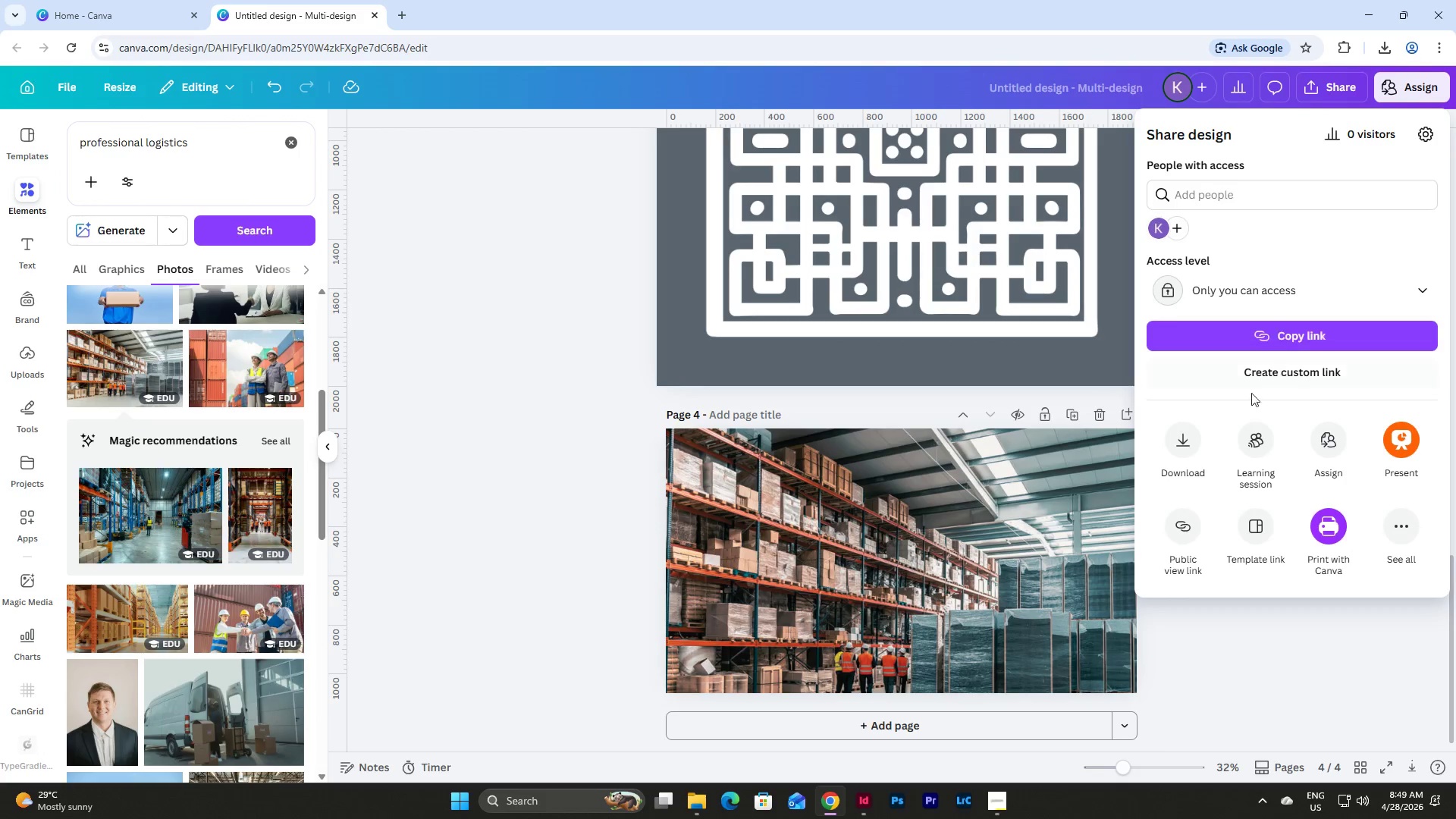 
left_click([1181, 436])
 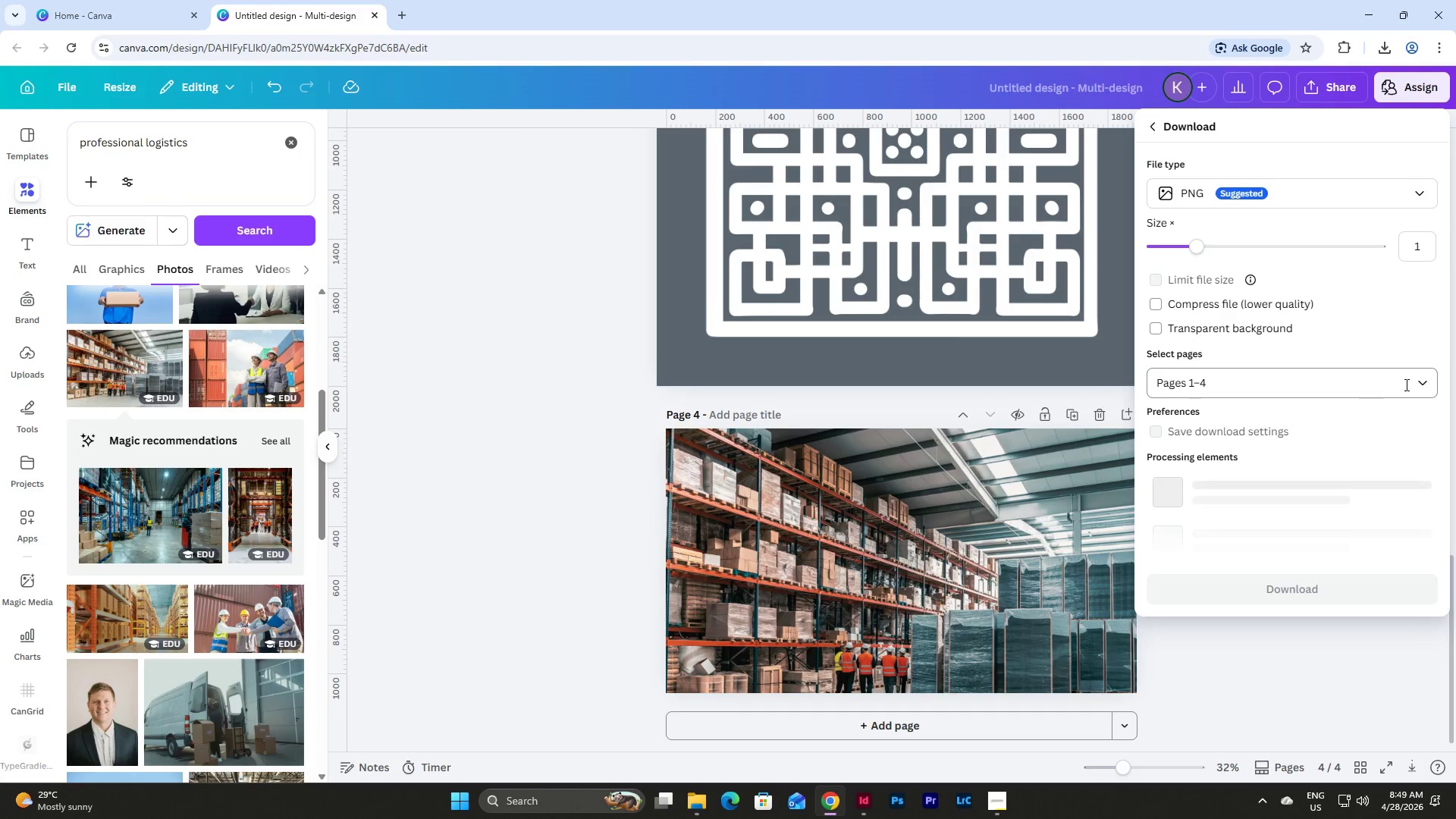 
left_click([1422, 383])
 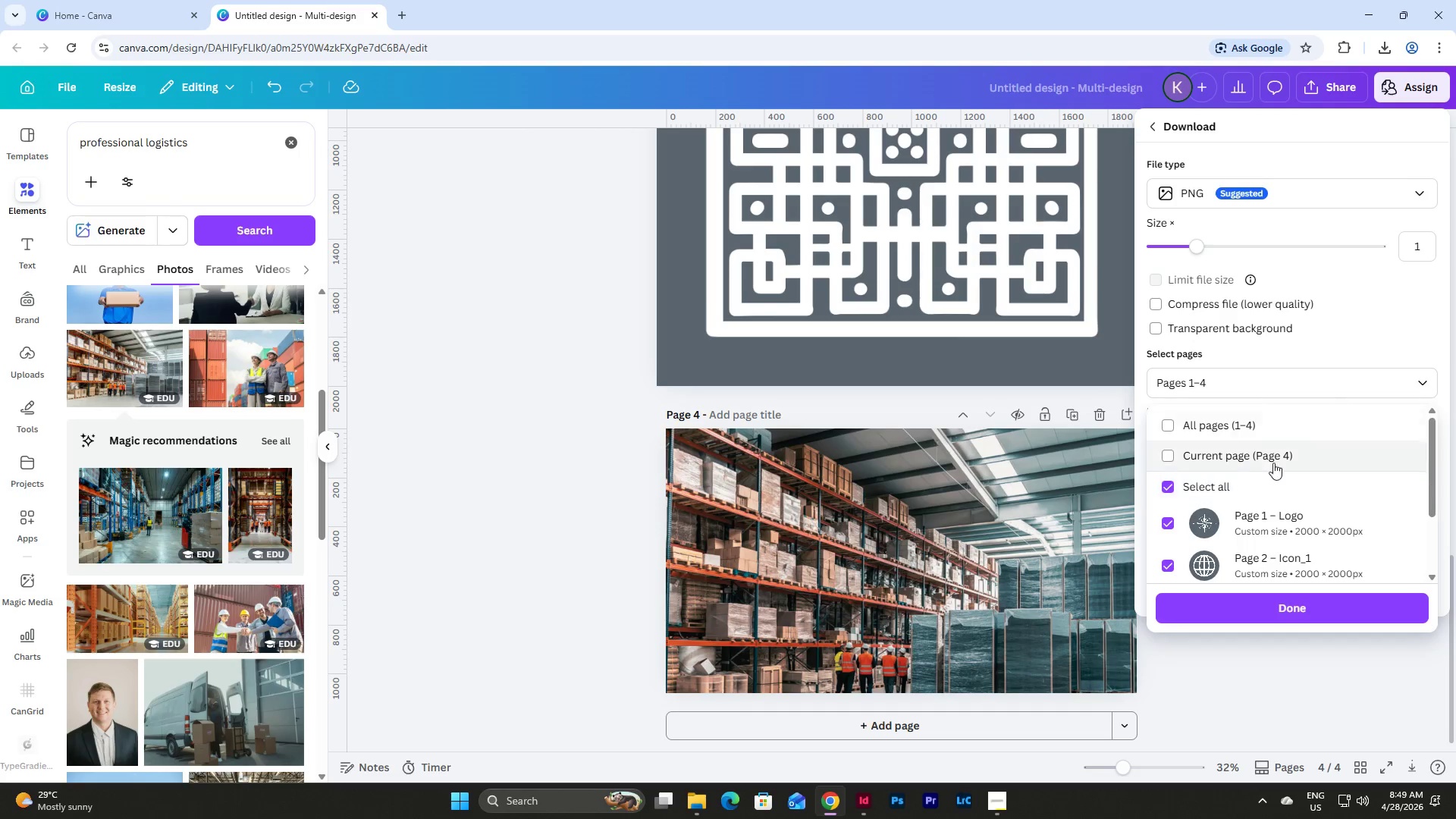 
left_click([1263, 460])
 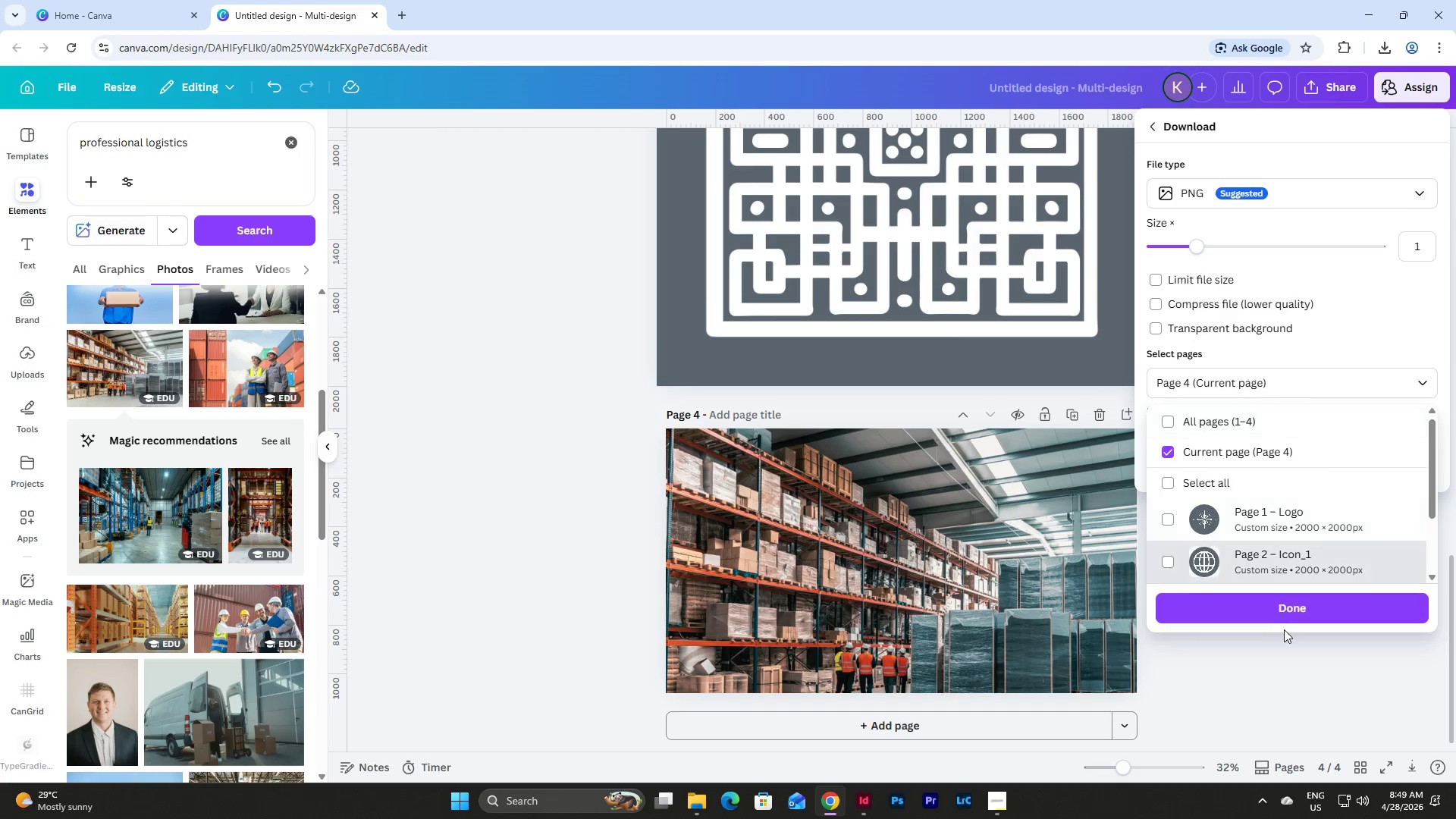 
left_click([1283, 613])
 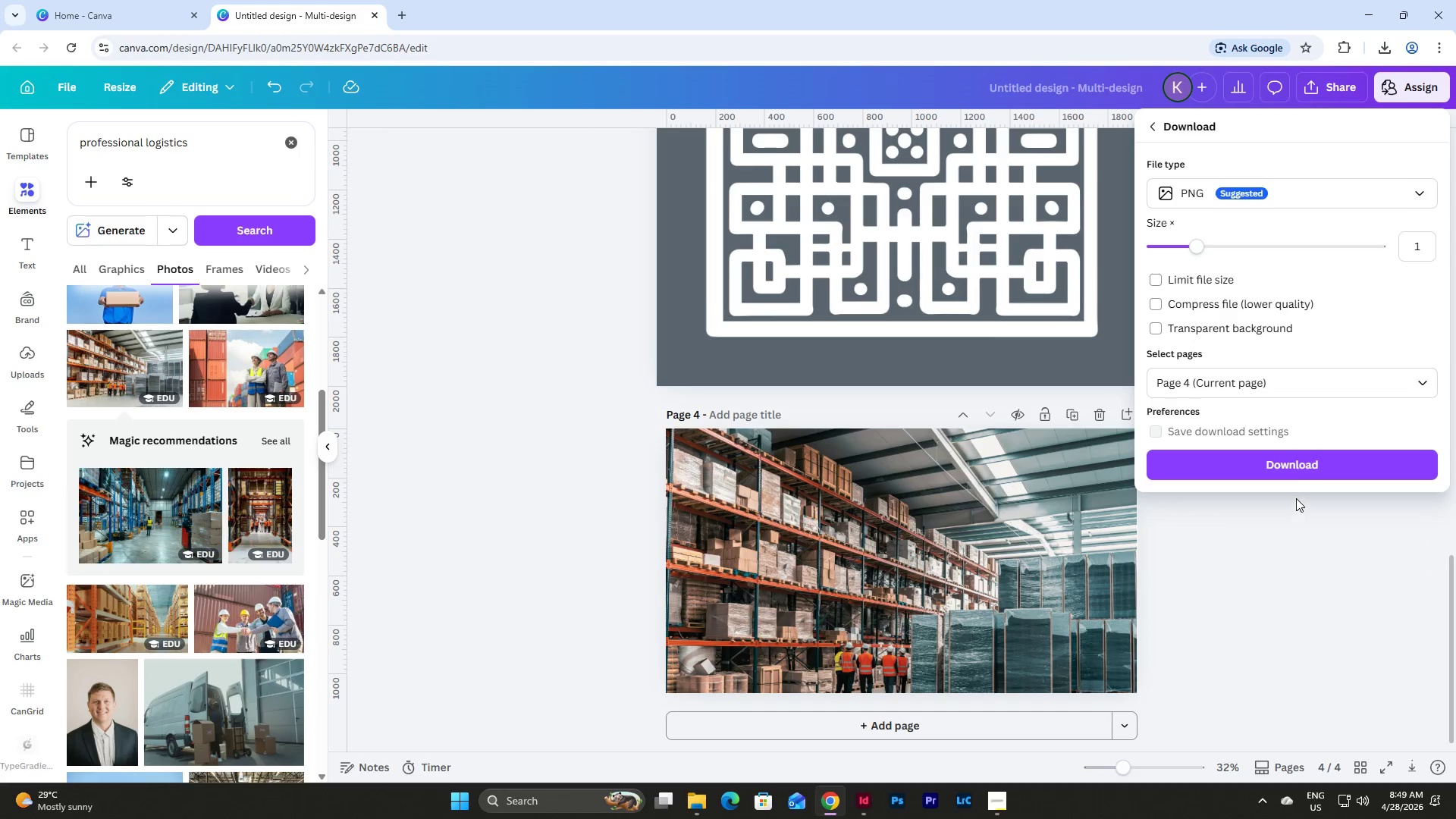 
left_click([1296, 463])
 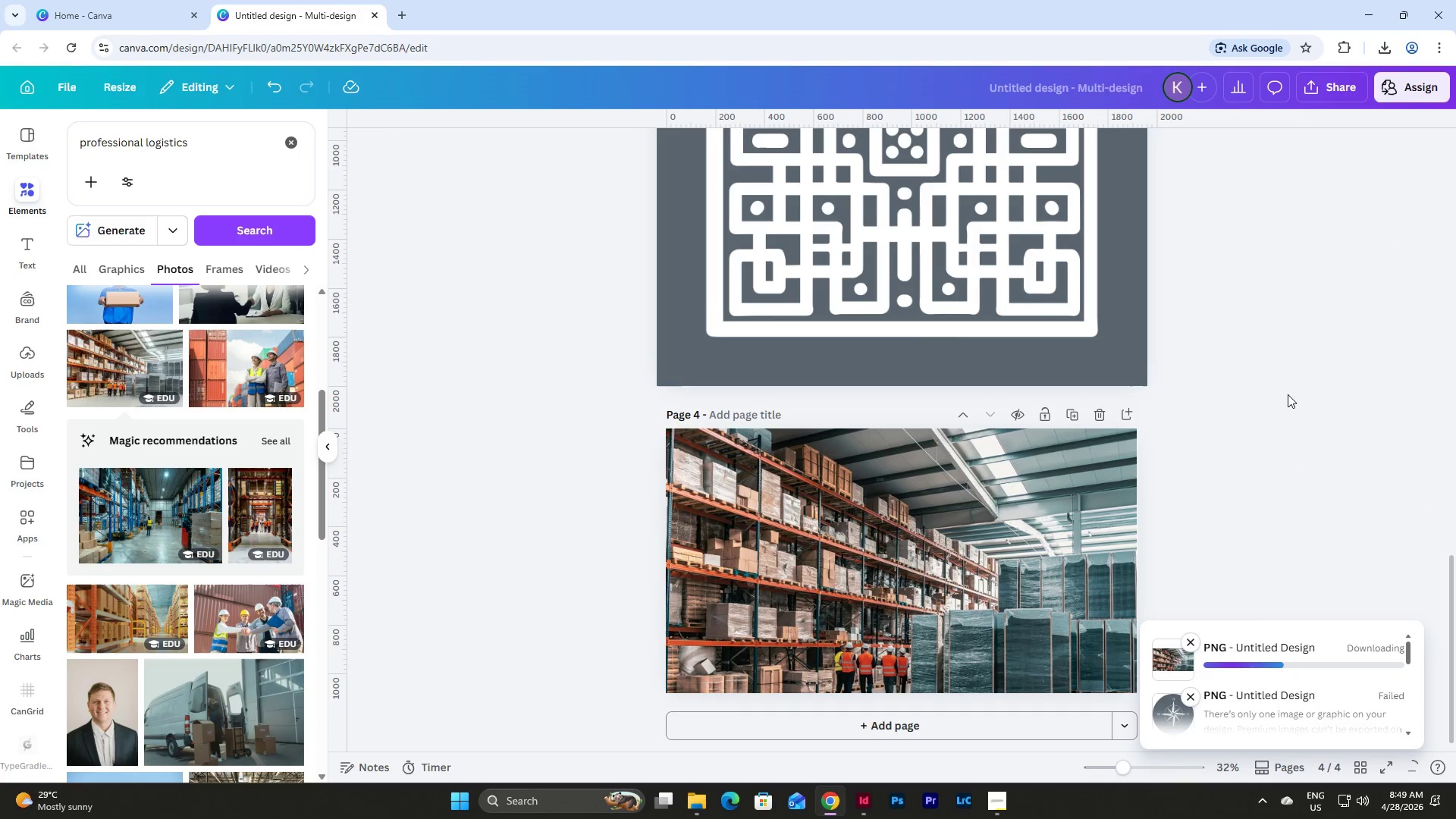 
wait(8.5)
 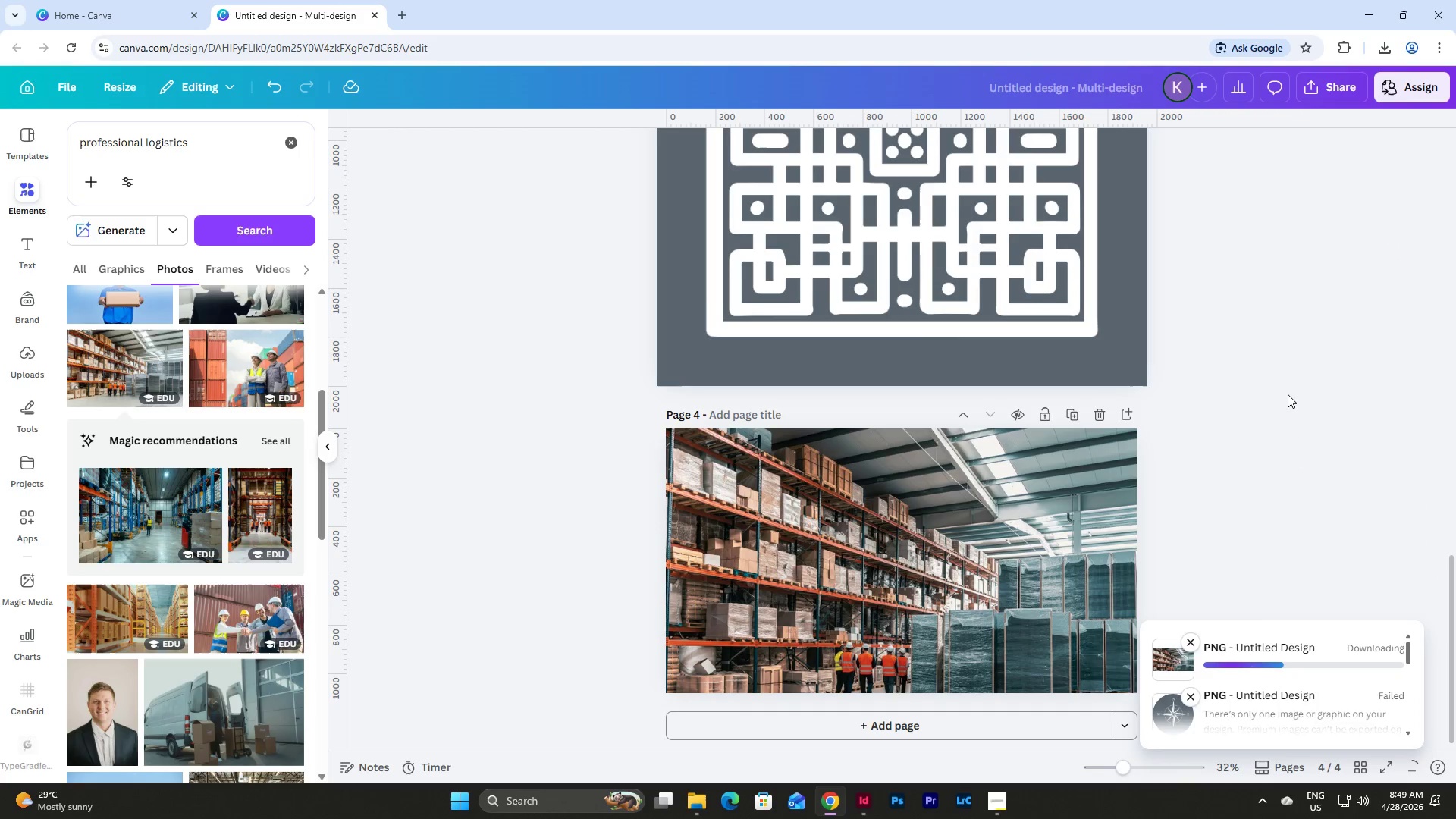 
left_click([695, 798])
 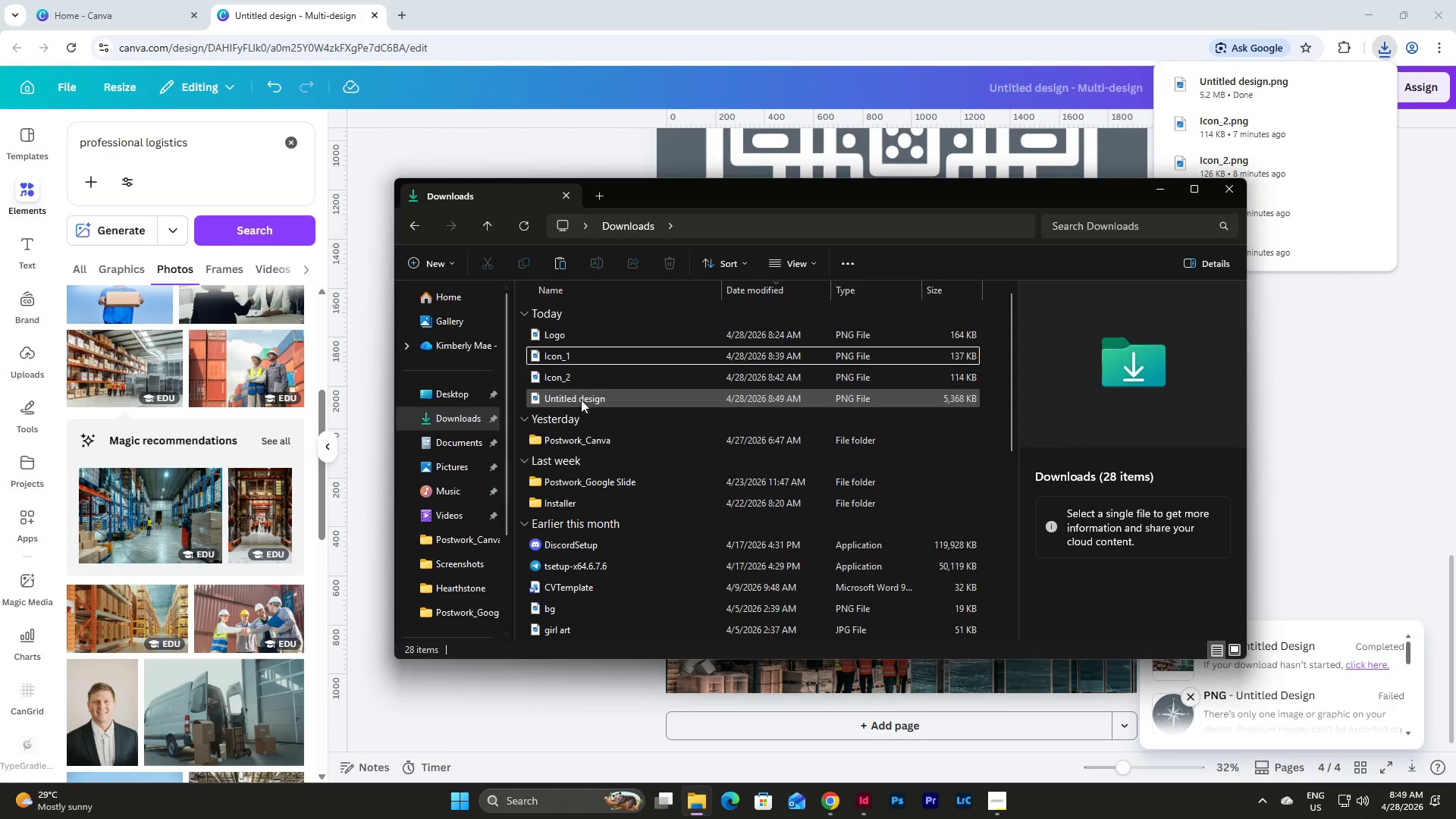 
double_click([557, 264])
 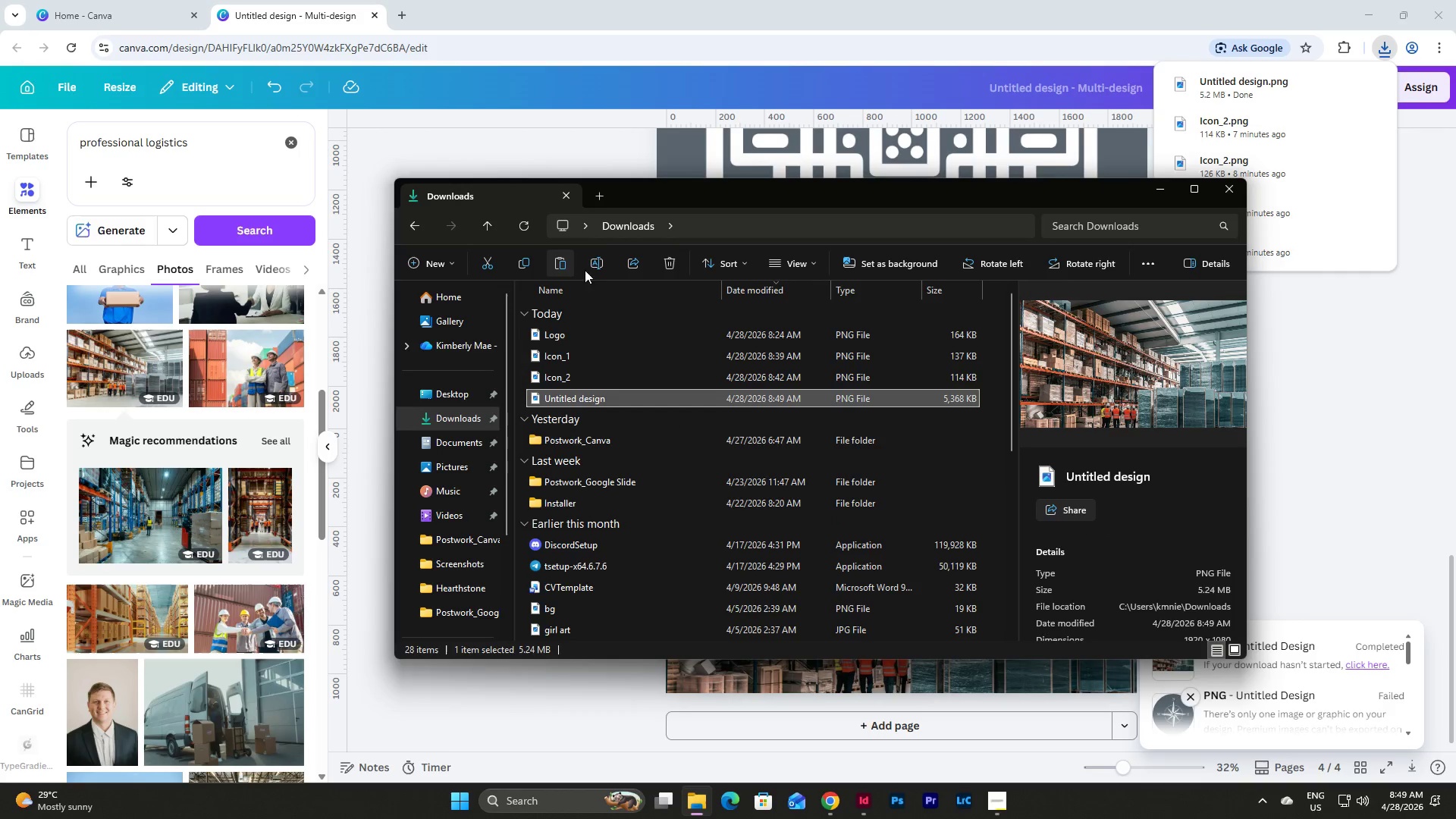 
left_click([601, 264])
 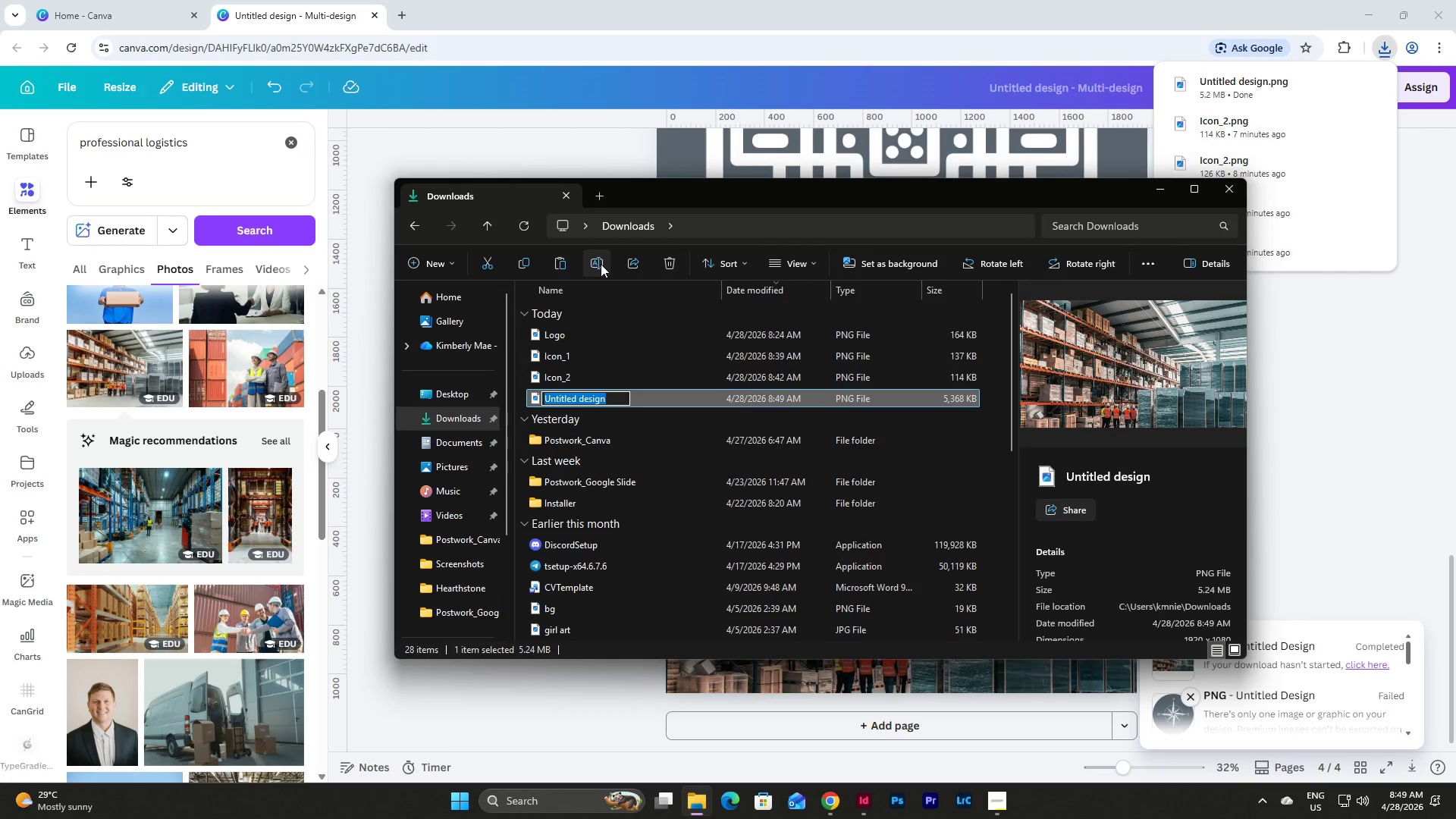 
type(Image_1)
 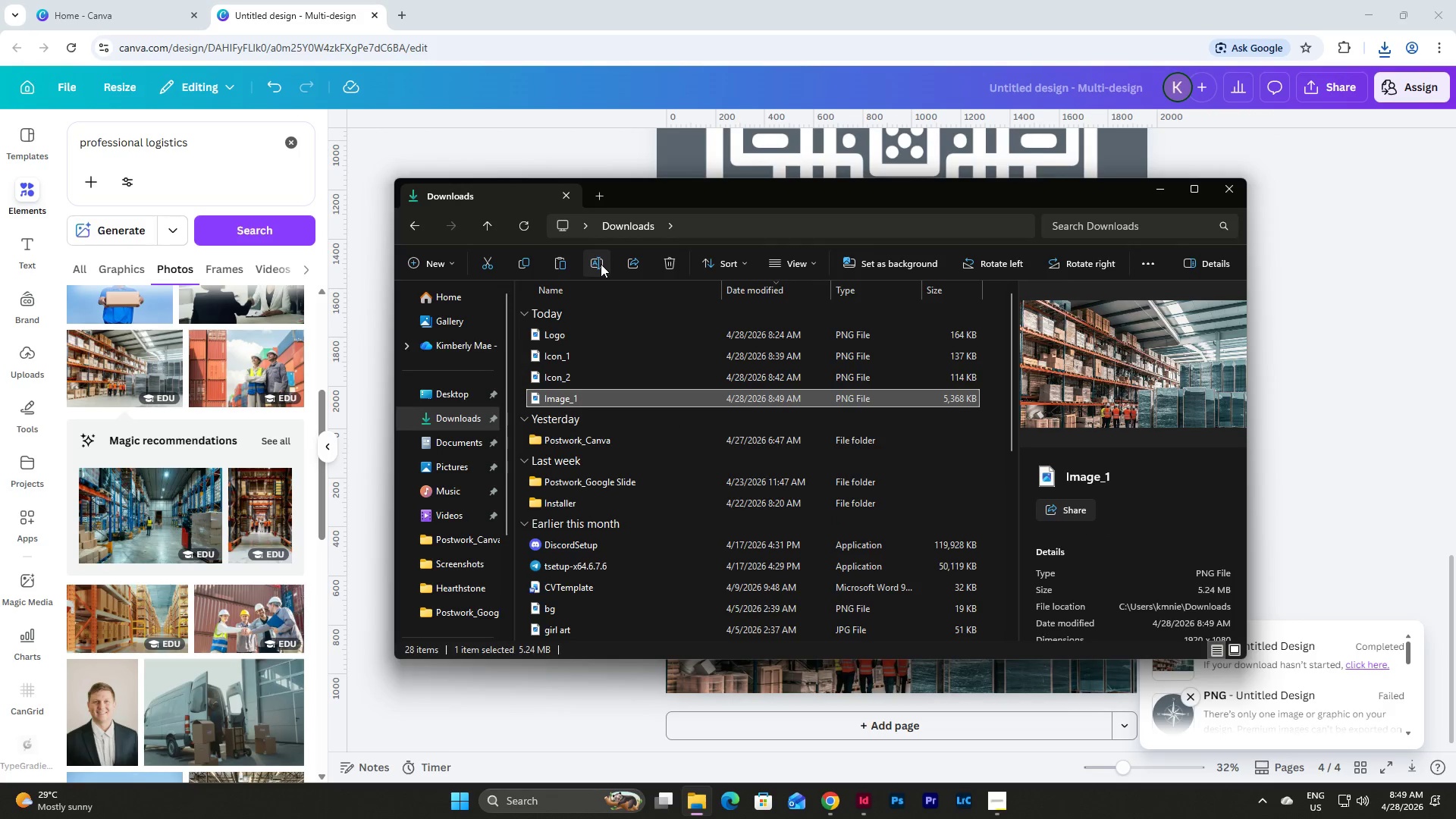 
 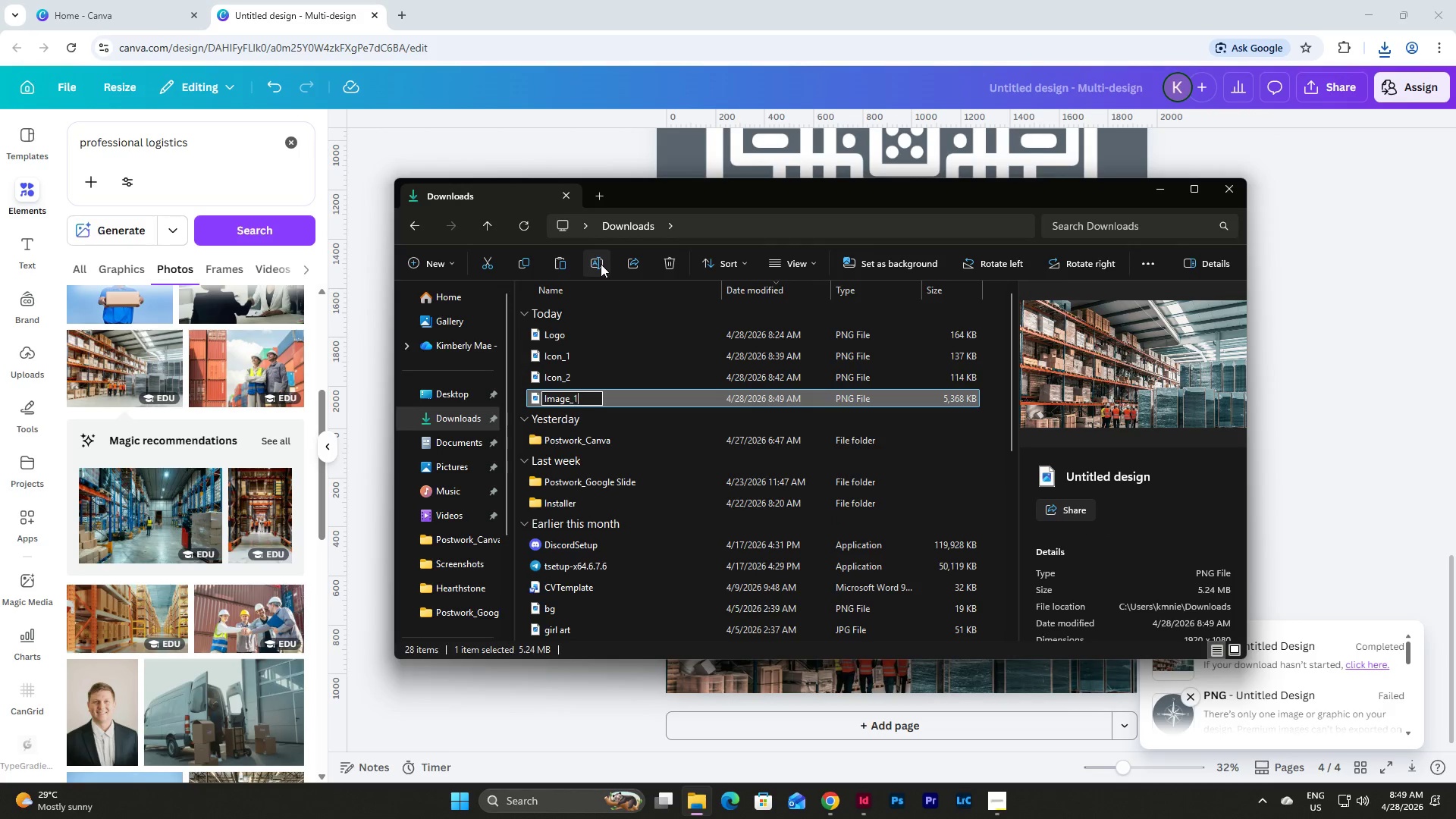 
key(Enter)
 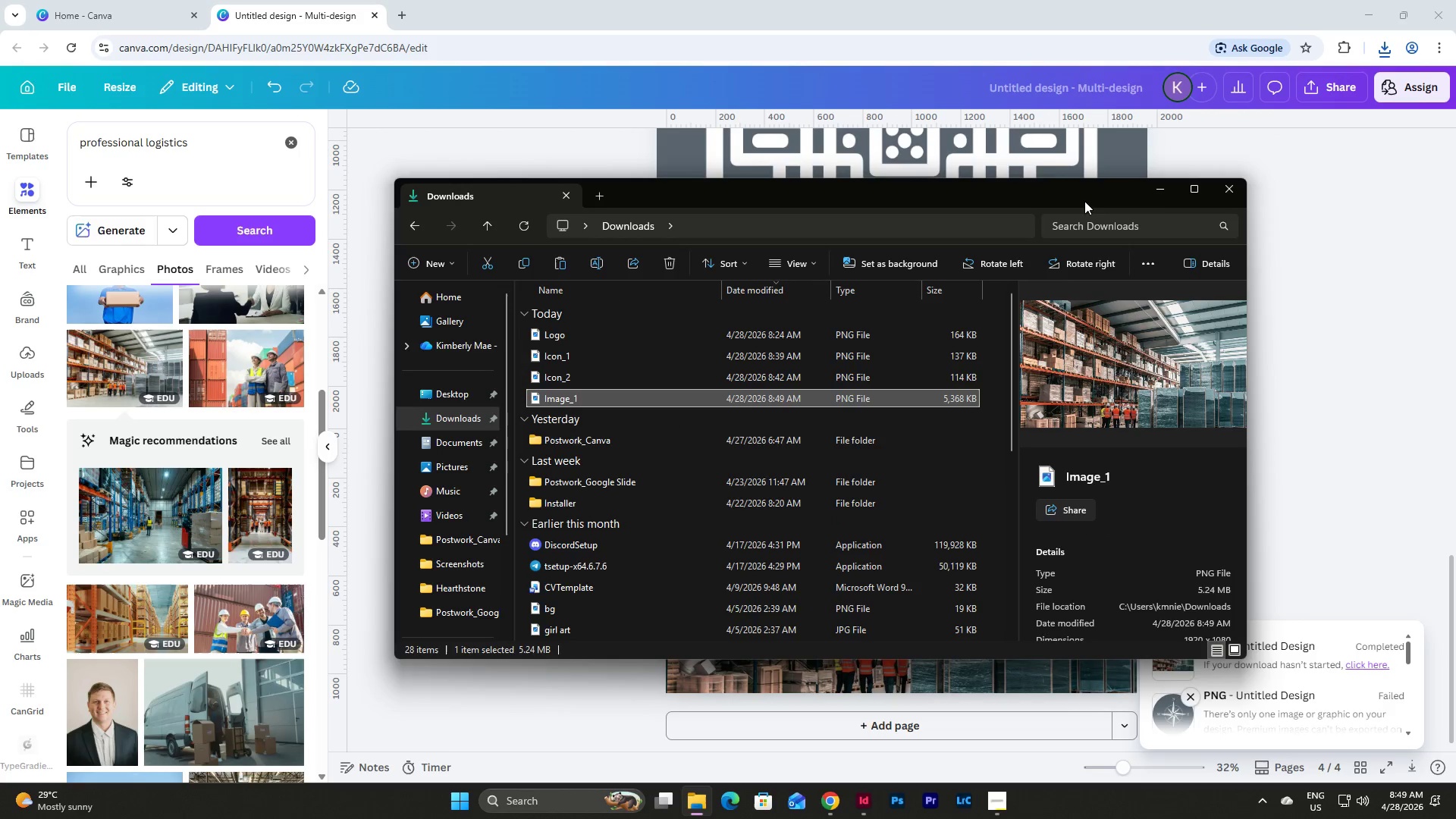 
left_click([1163, 189])
 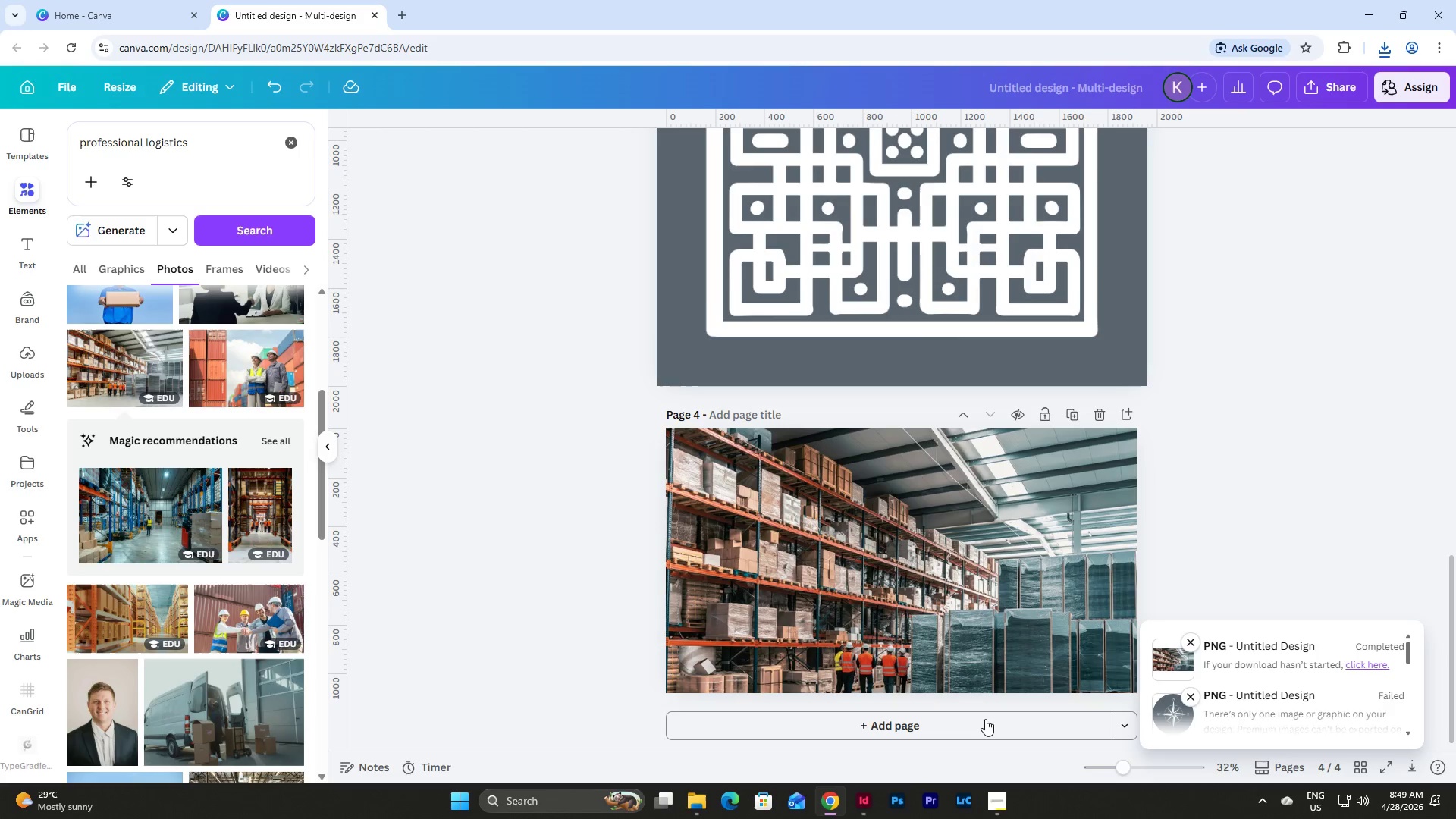 
left_click([868, 806])
 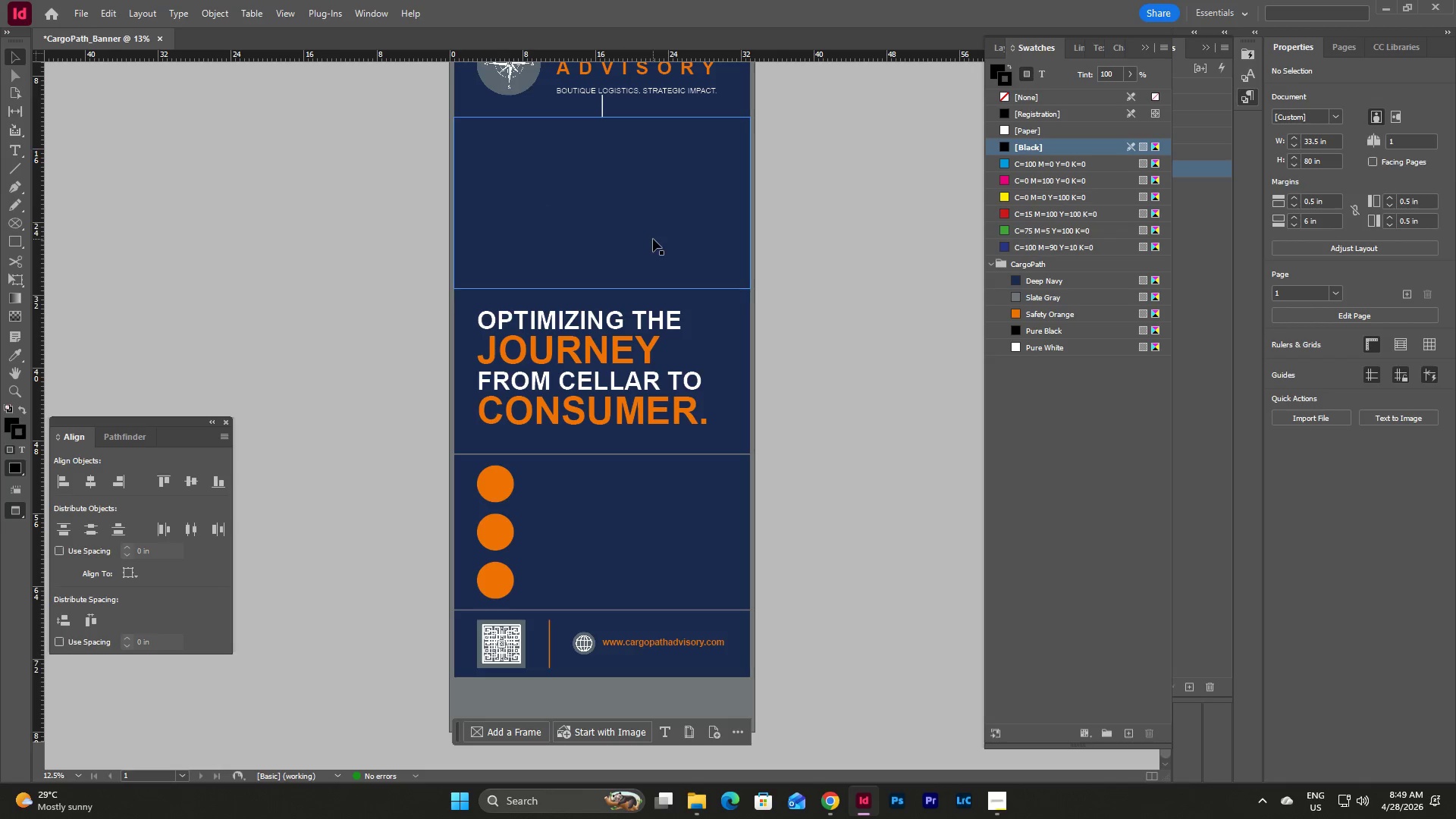 
left_click([857, 327])
 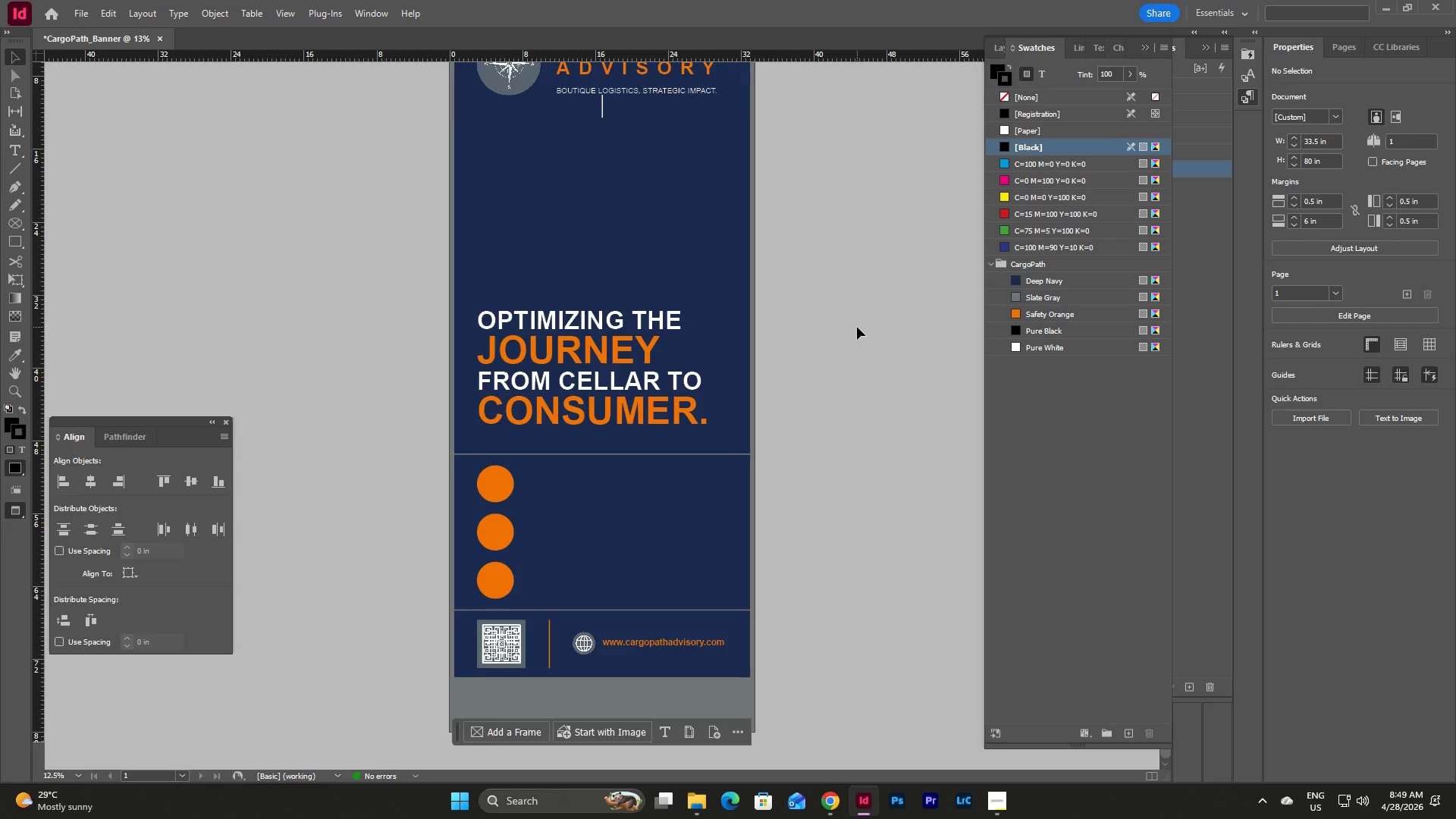 
key(W)
 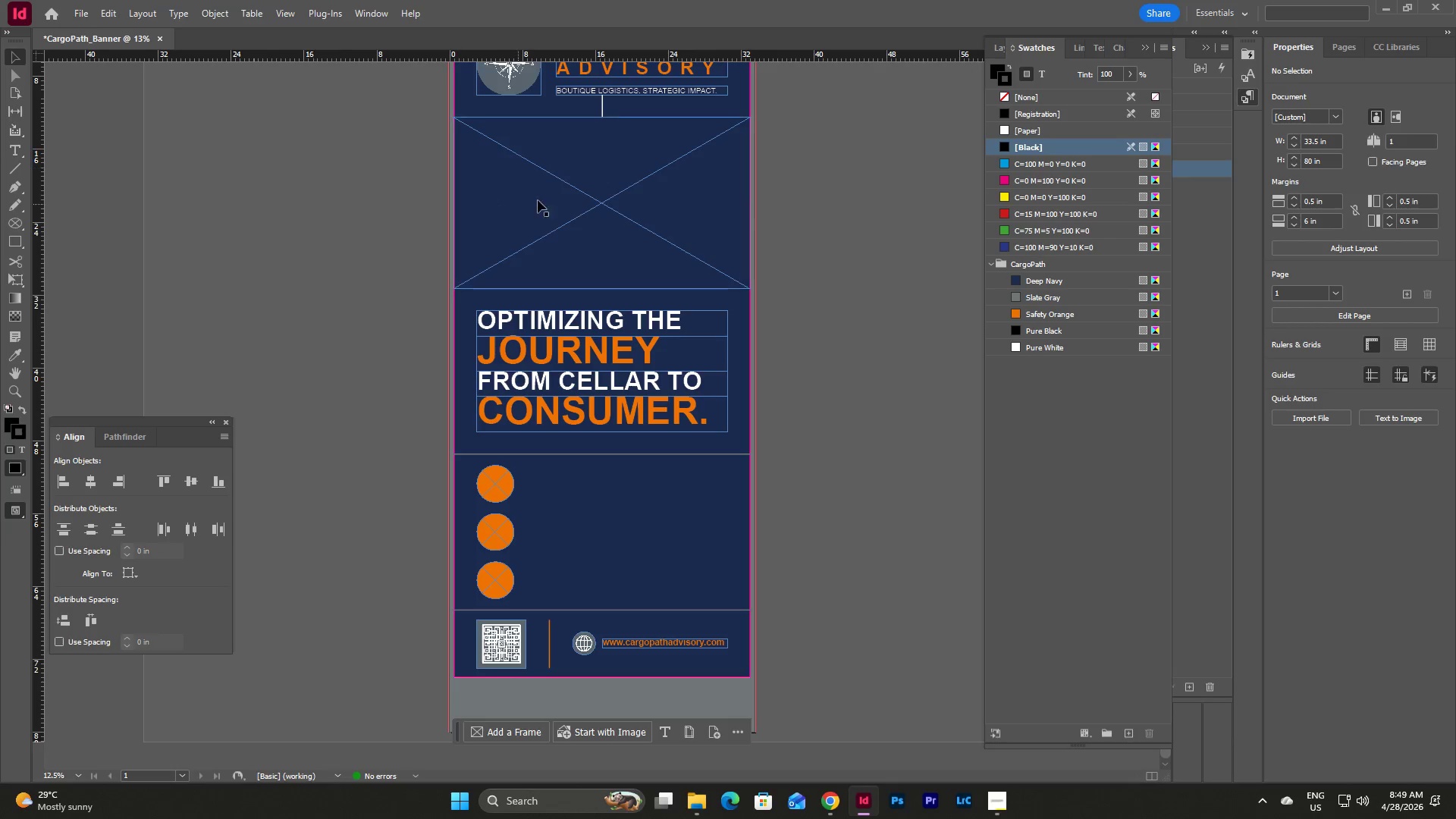 
left_click([559, 196])
 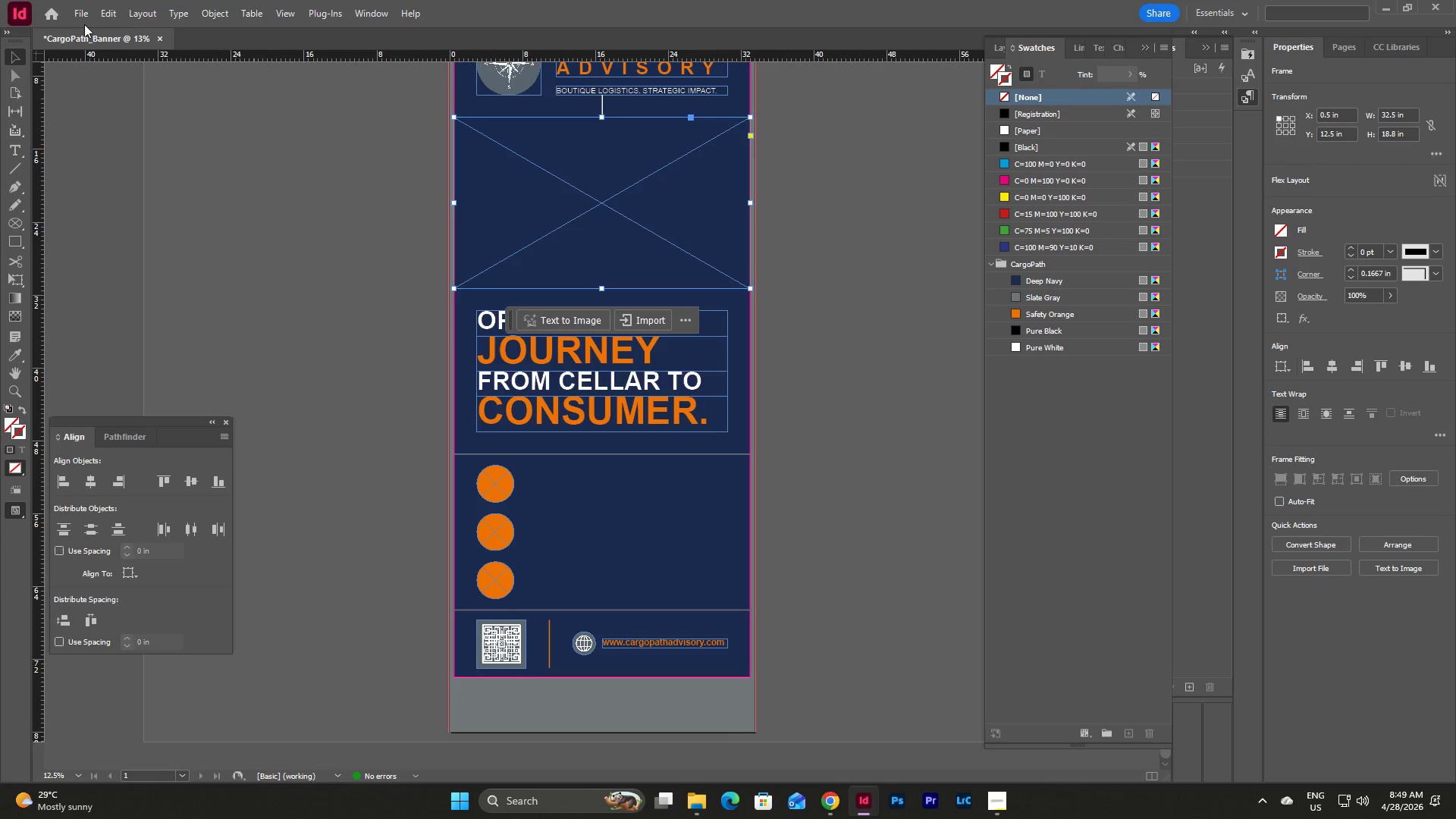 
left_click([80, 17])
 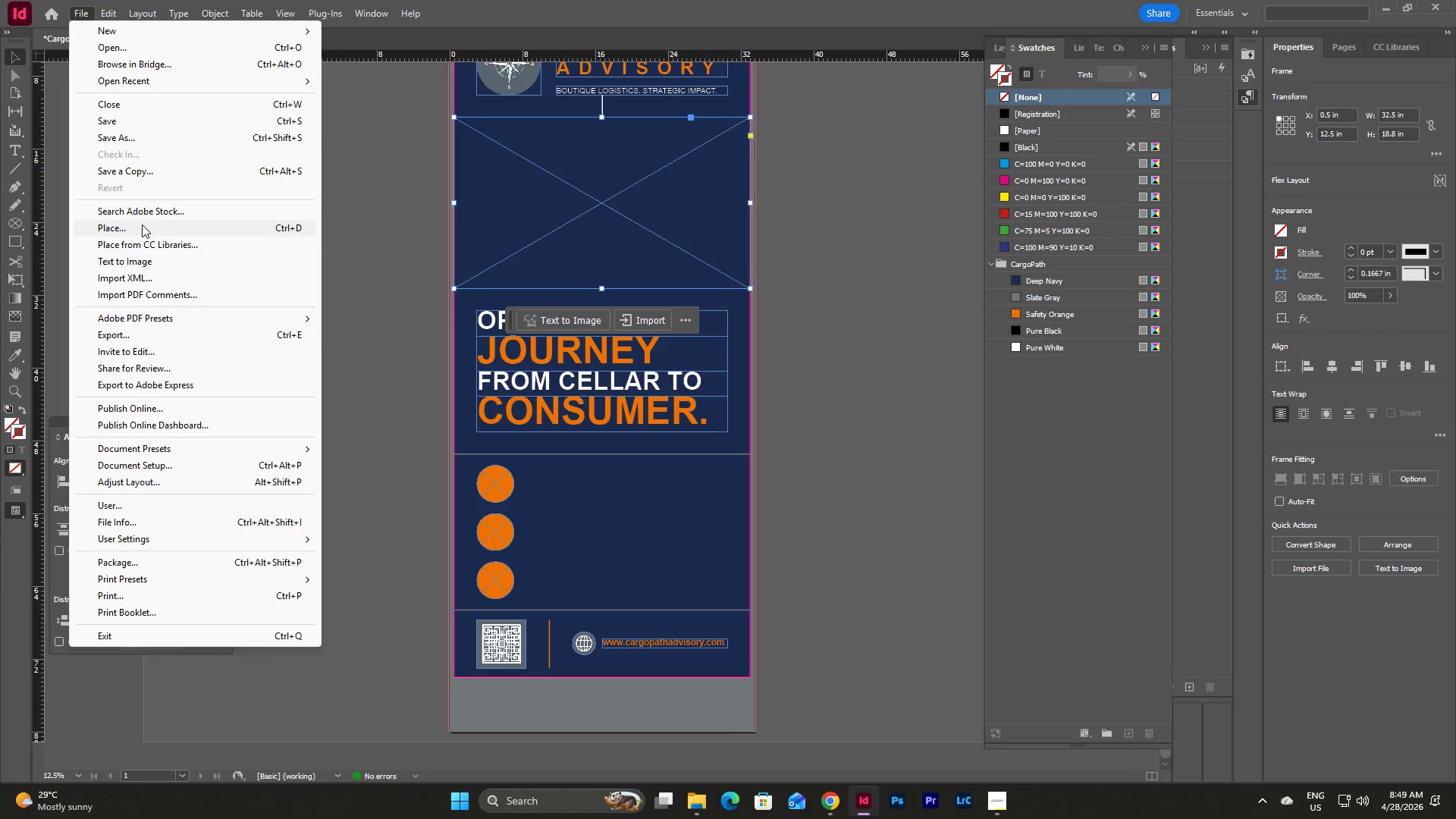 
left_click([143, 231])
 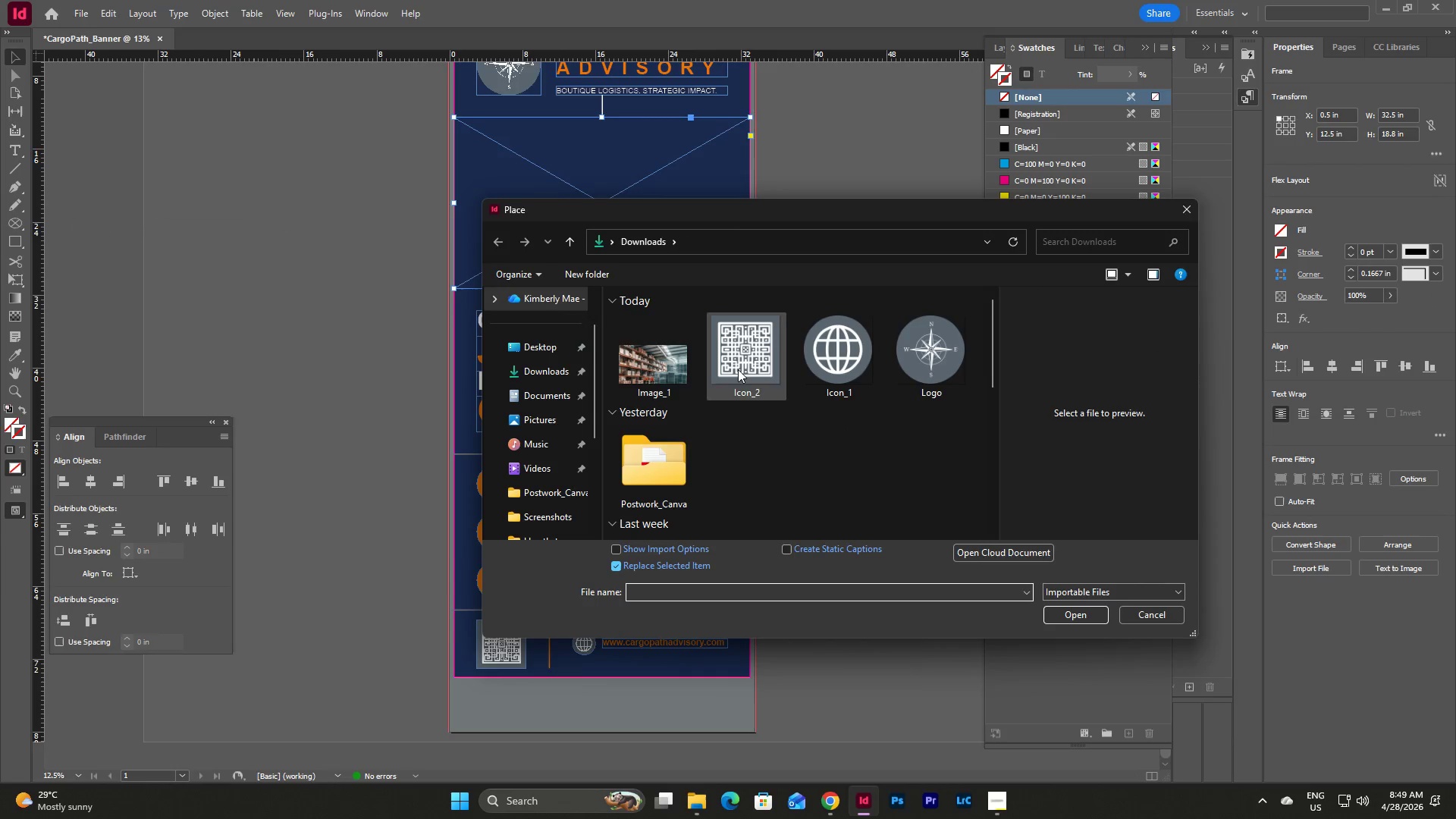 
left_click([659, 370])
 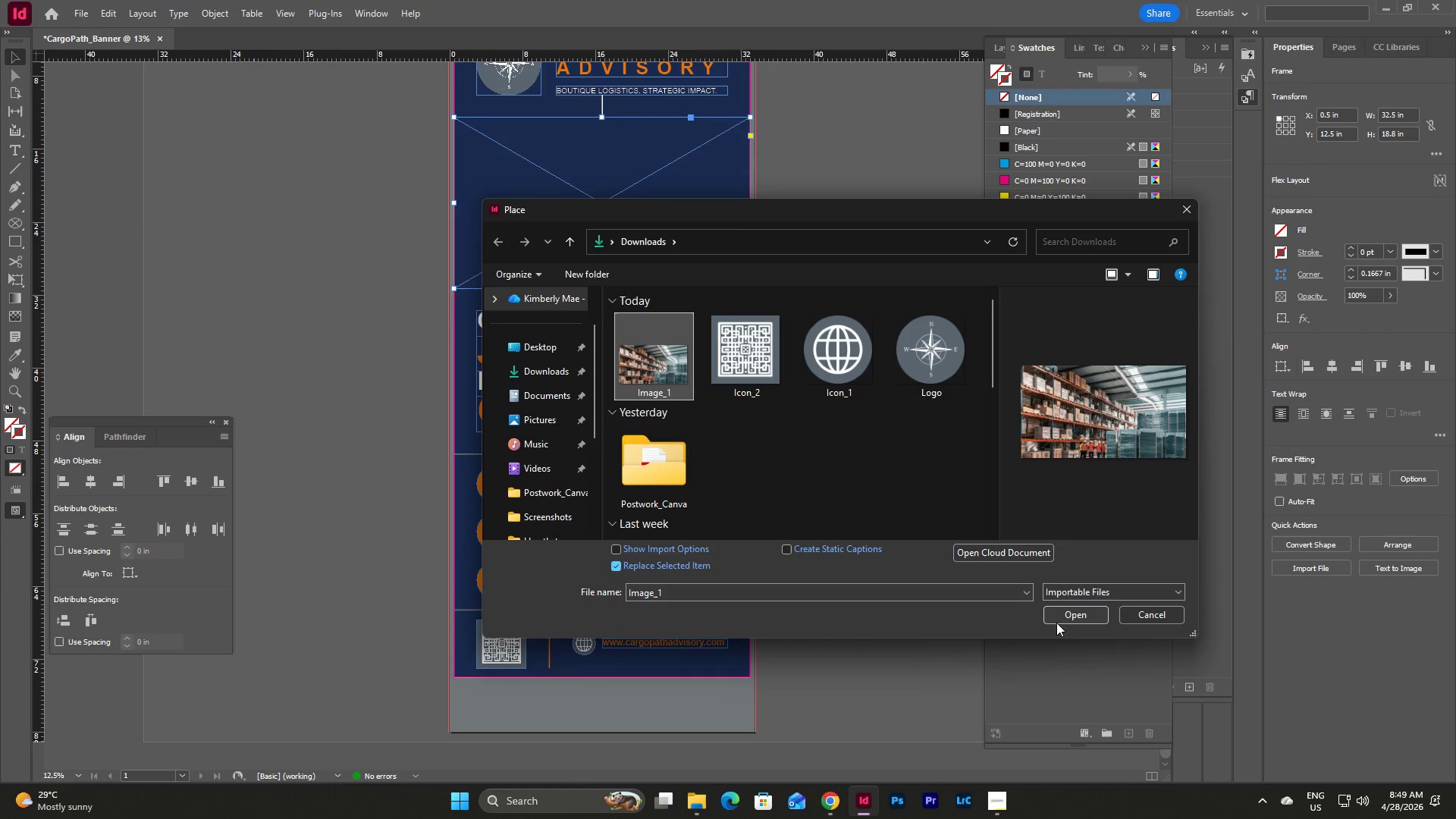 
left_click([1059, 618])
 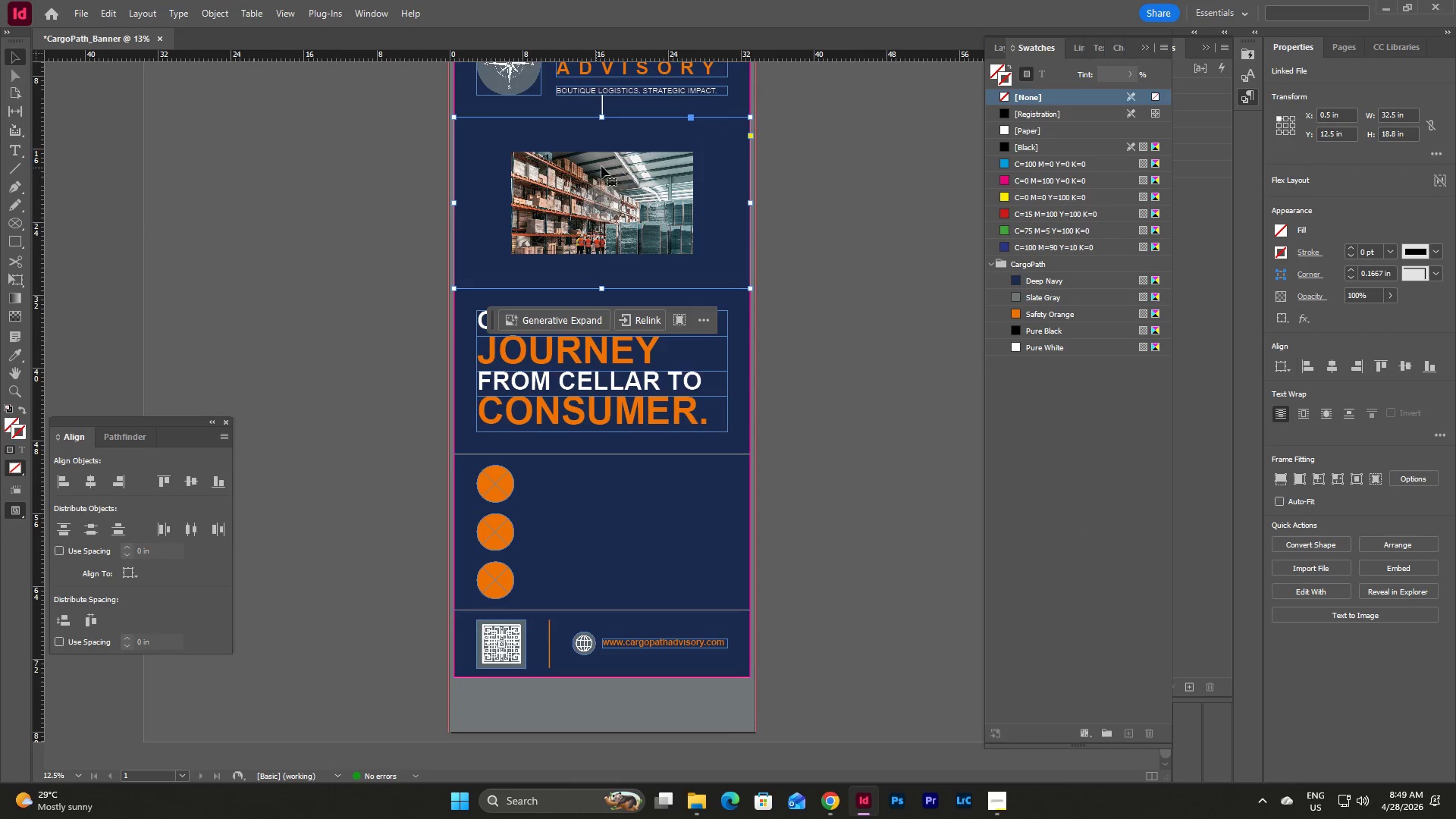 
double_click([603, 165])
 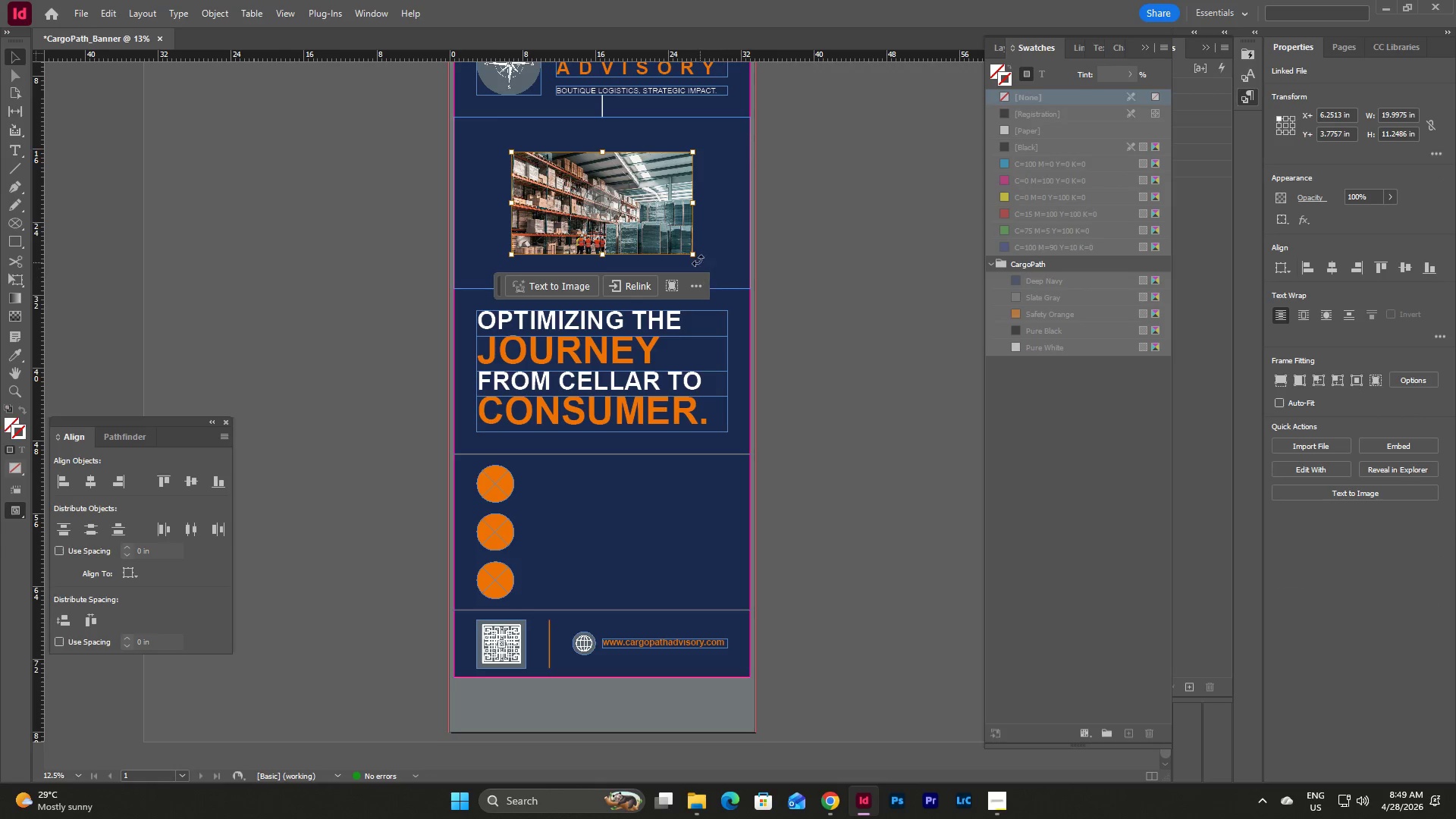 
left_click_drag(start_coordinate=[695, 256], to_coordinate=[749, 290])
 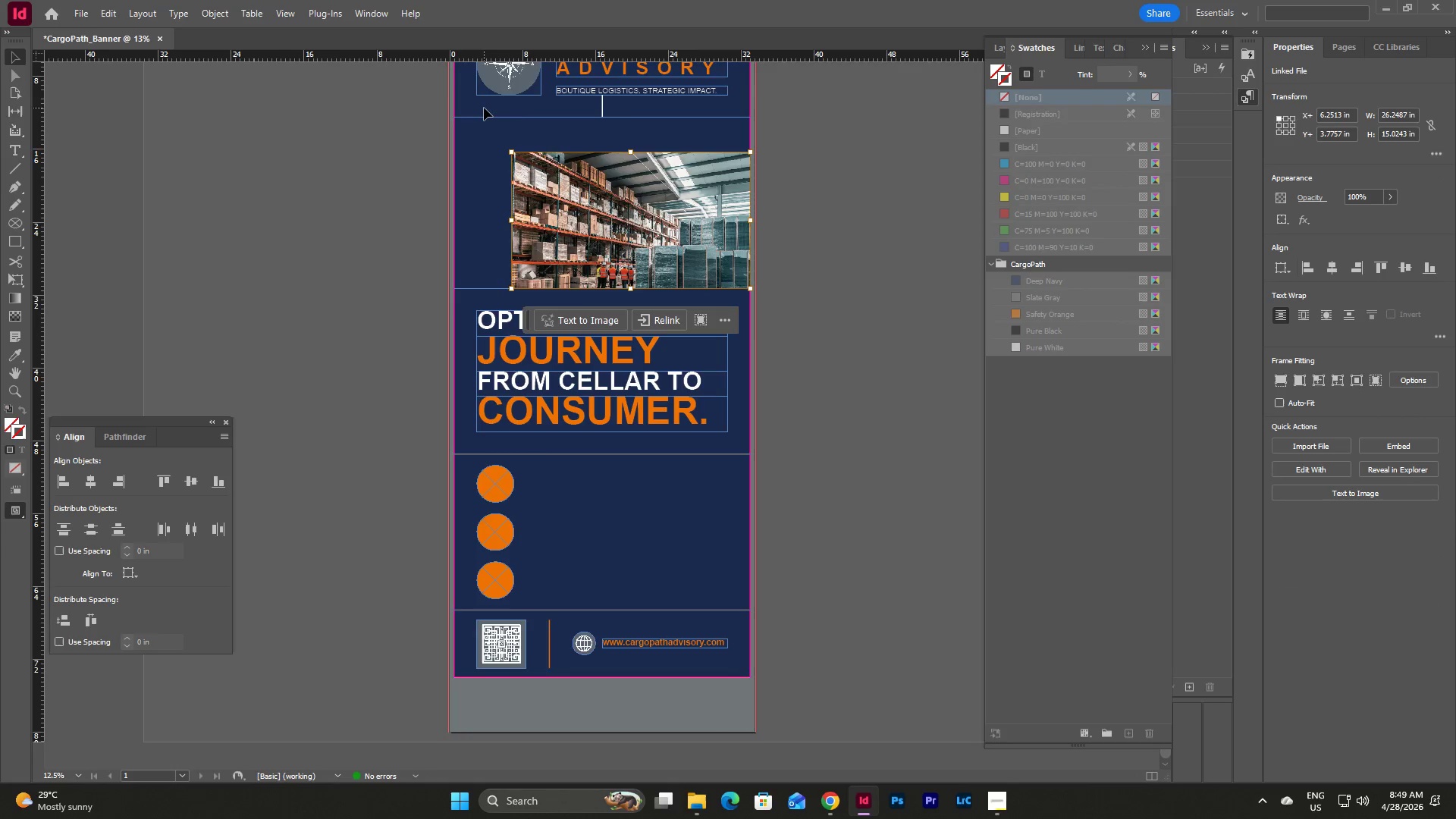 
scroll: coordinate [484, 108], scroll_direction: up, amount: 5.0
 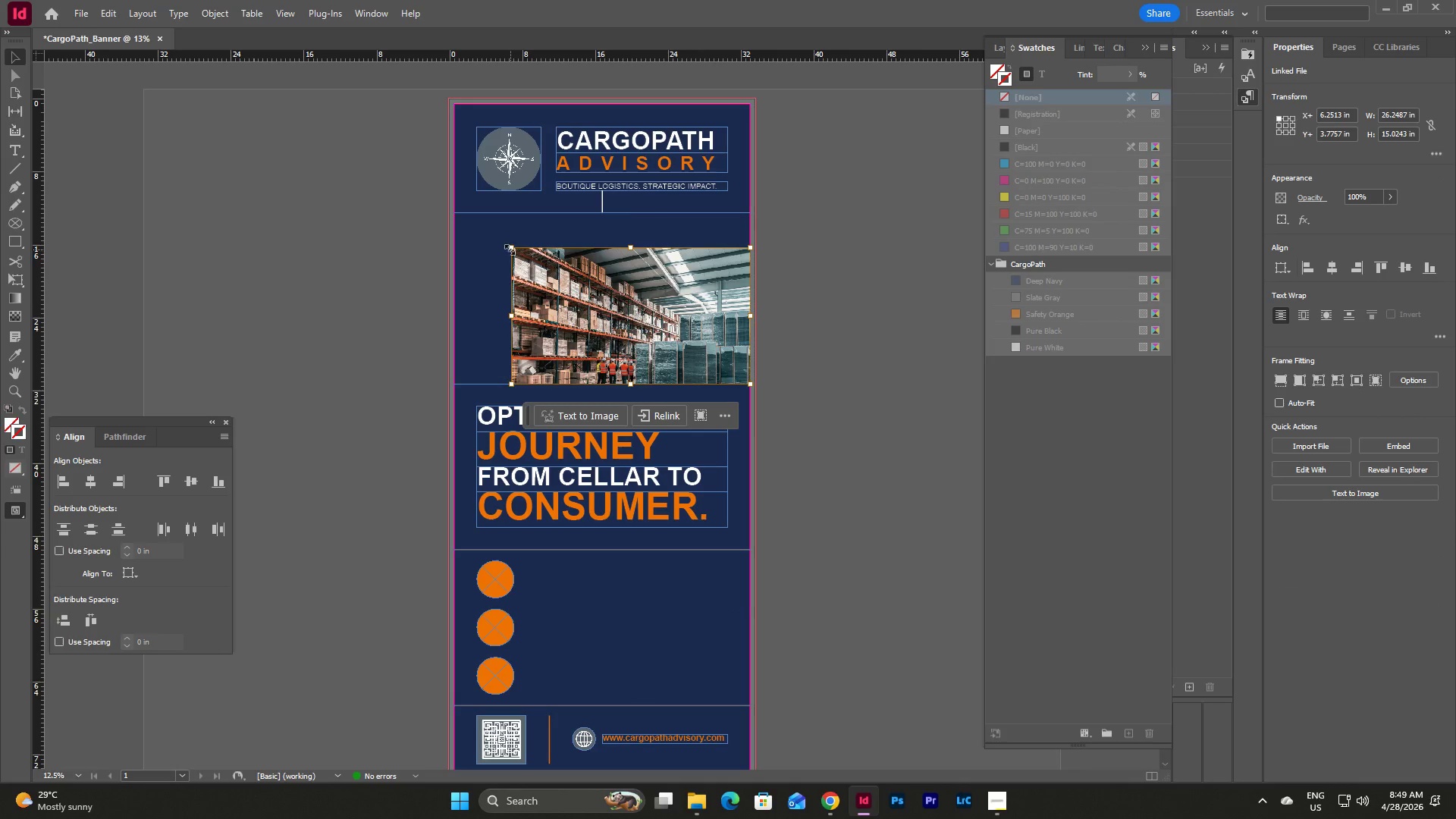 
left_click_drag(start_coordinate=[509, 247], to_coordinate=[457, 216])
 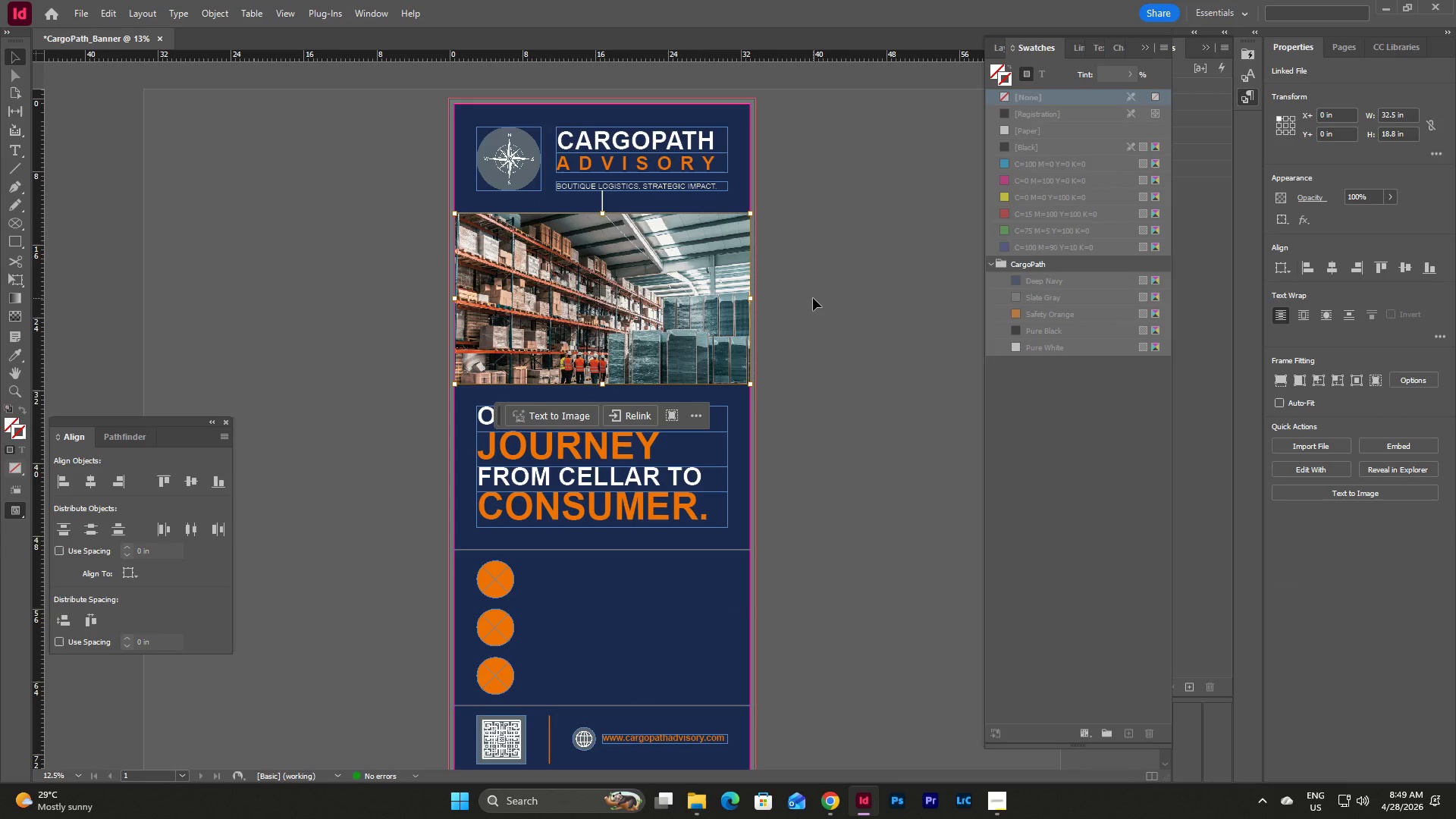 
left_click([813, 298])
 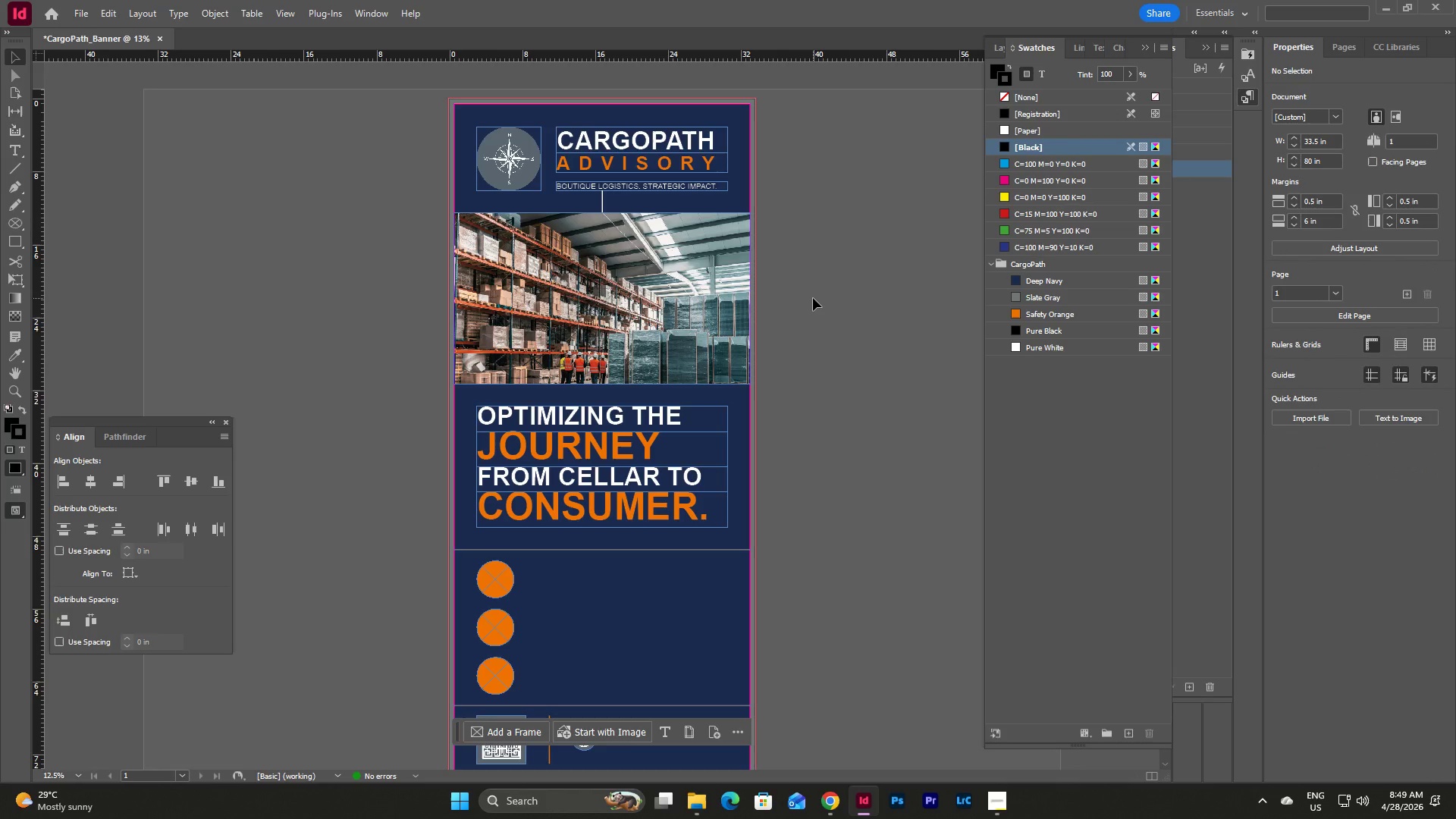 
type(ww)
 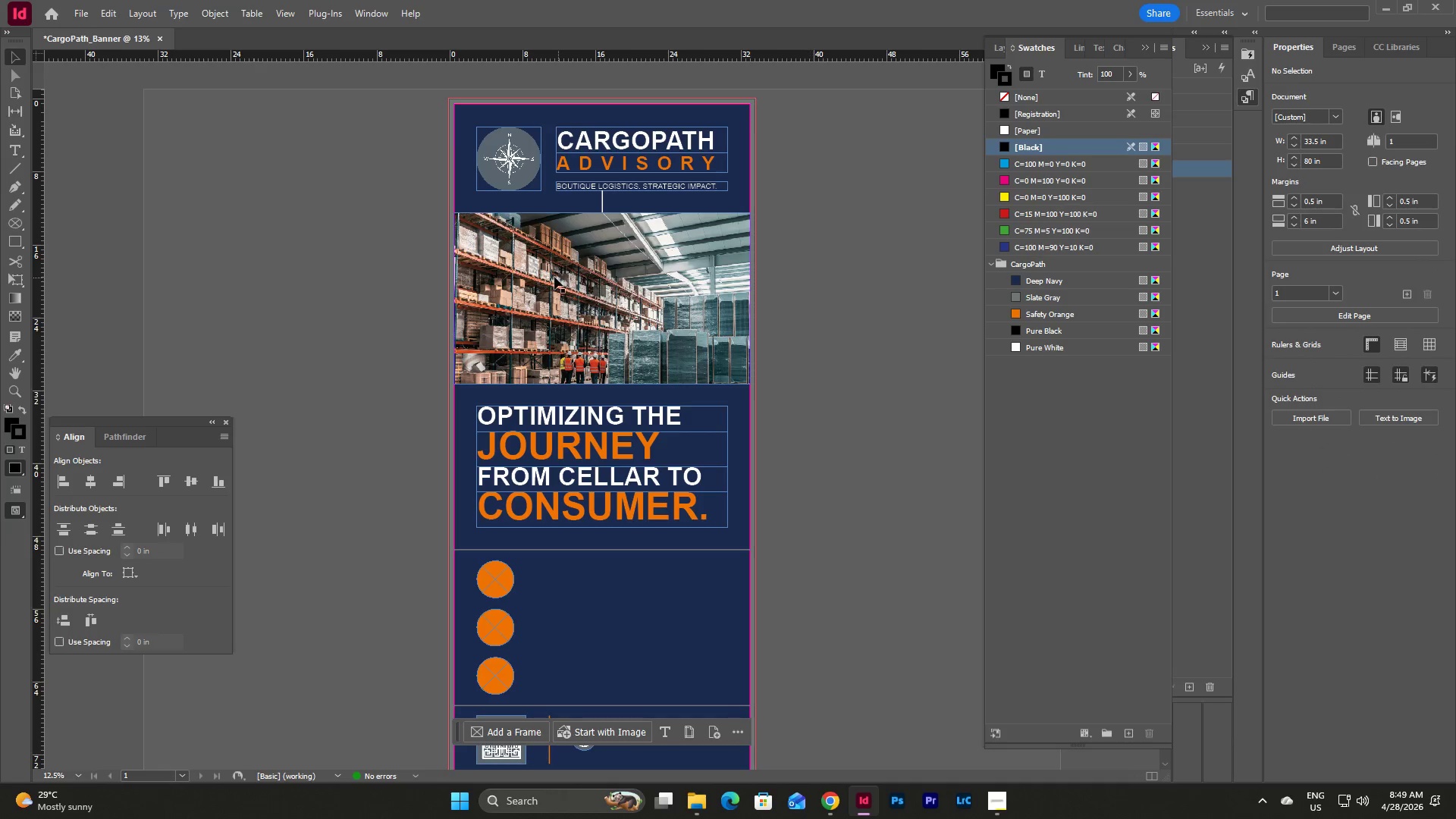 
double_click([554, 277])
 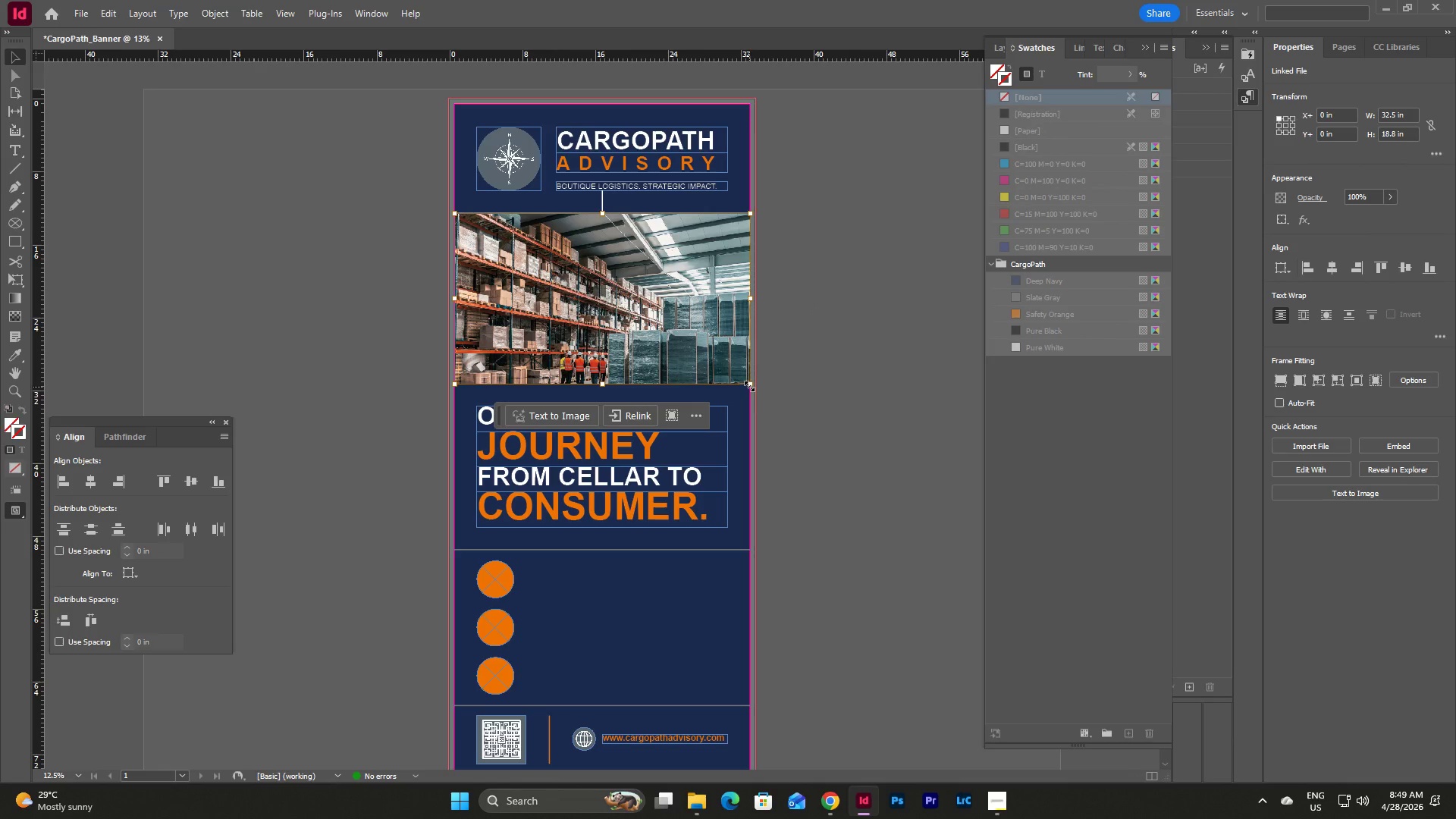 
left_click_drag(start_coordinate=[749, 384], to_coordinate=[770, 404])
 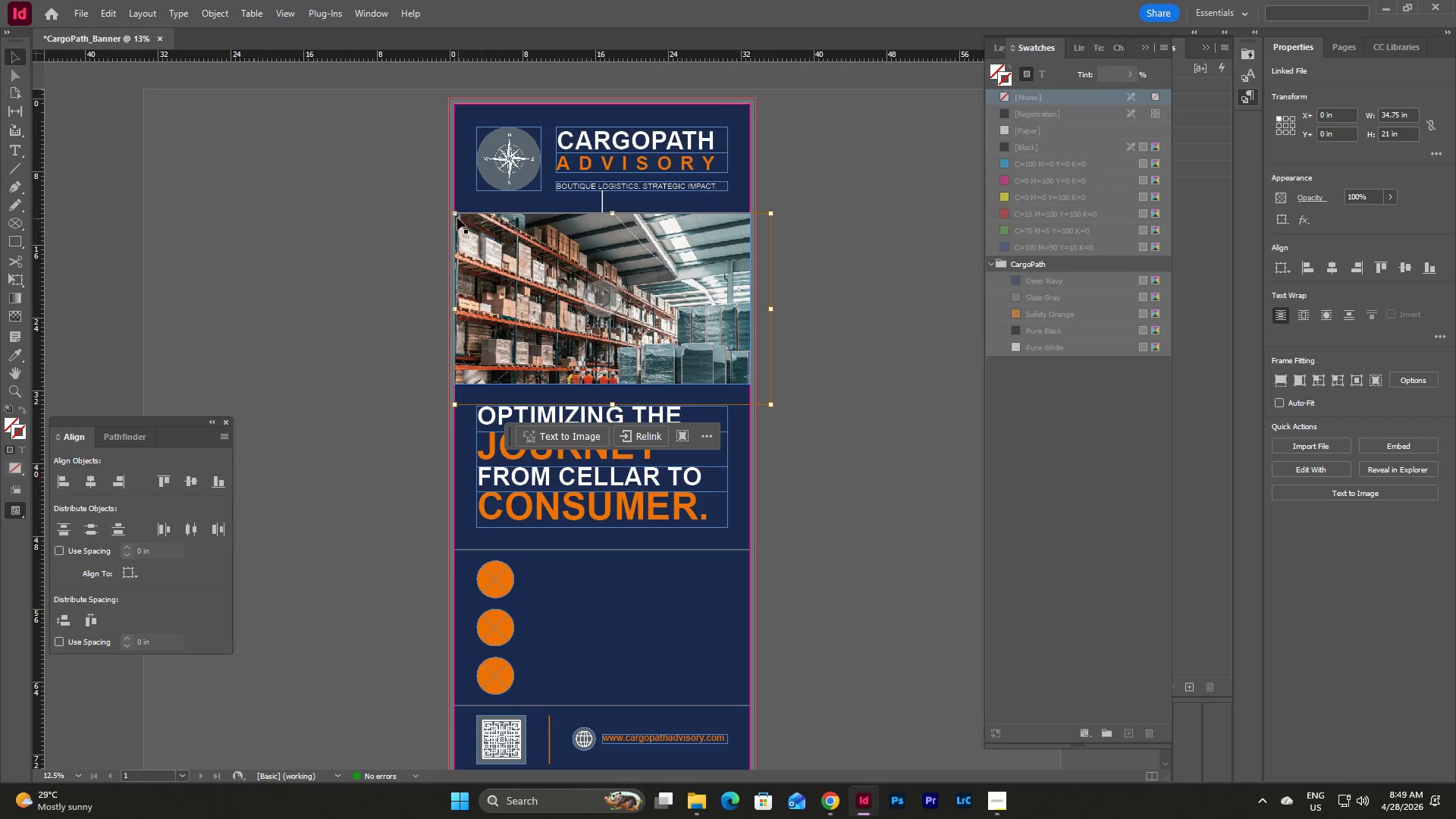 
left_click_drag(start_coordinate=[455, 214], to_coordinate=[439, 202])
 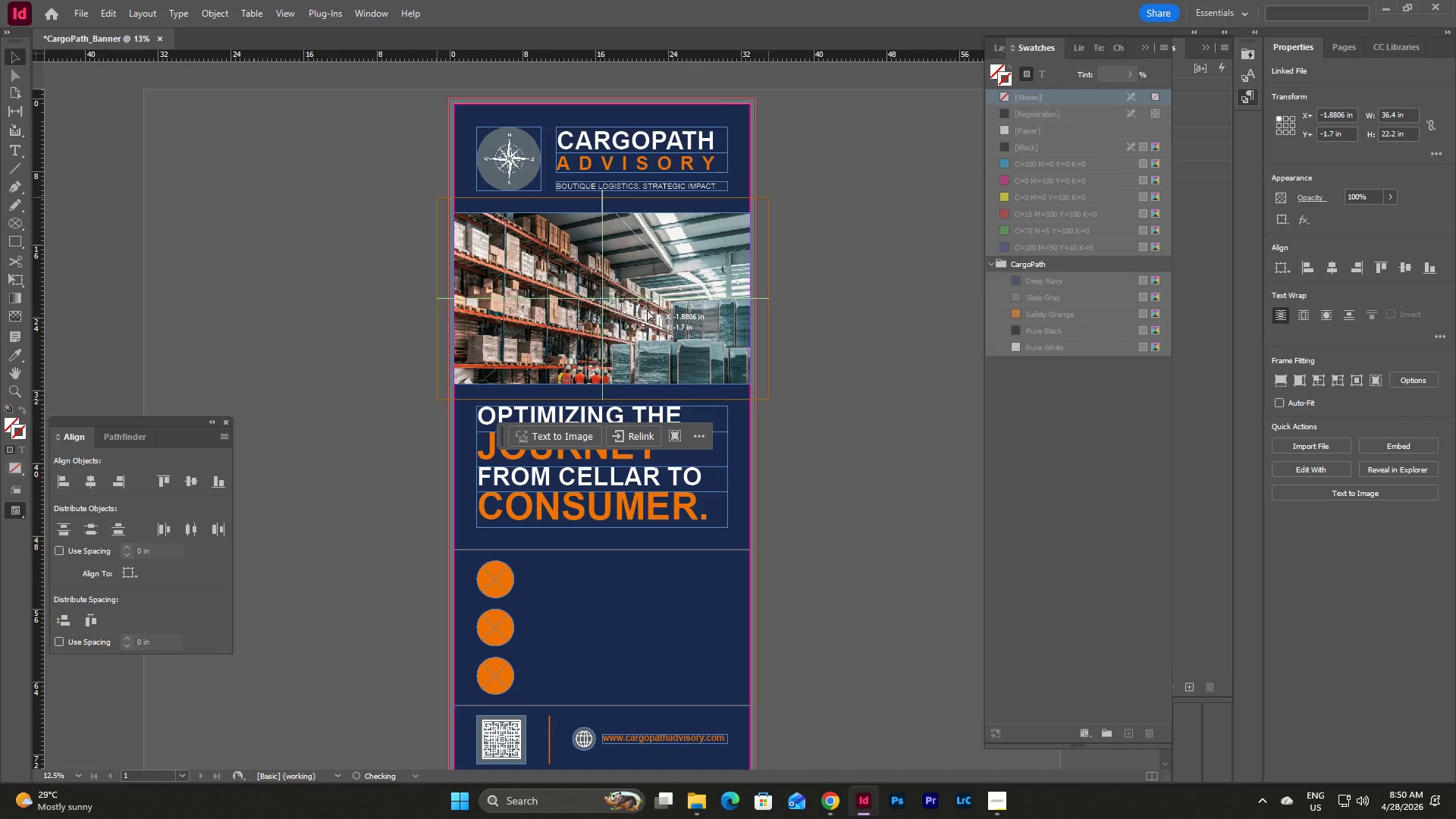 
wait(6.44)
 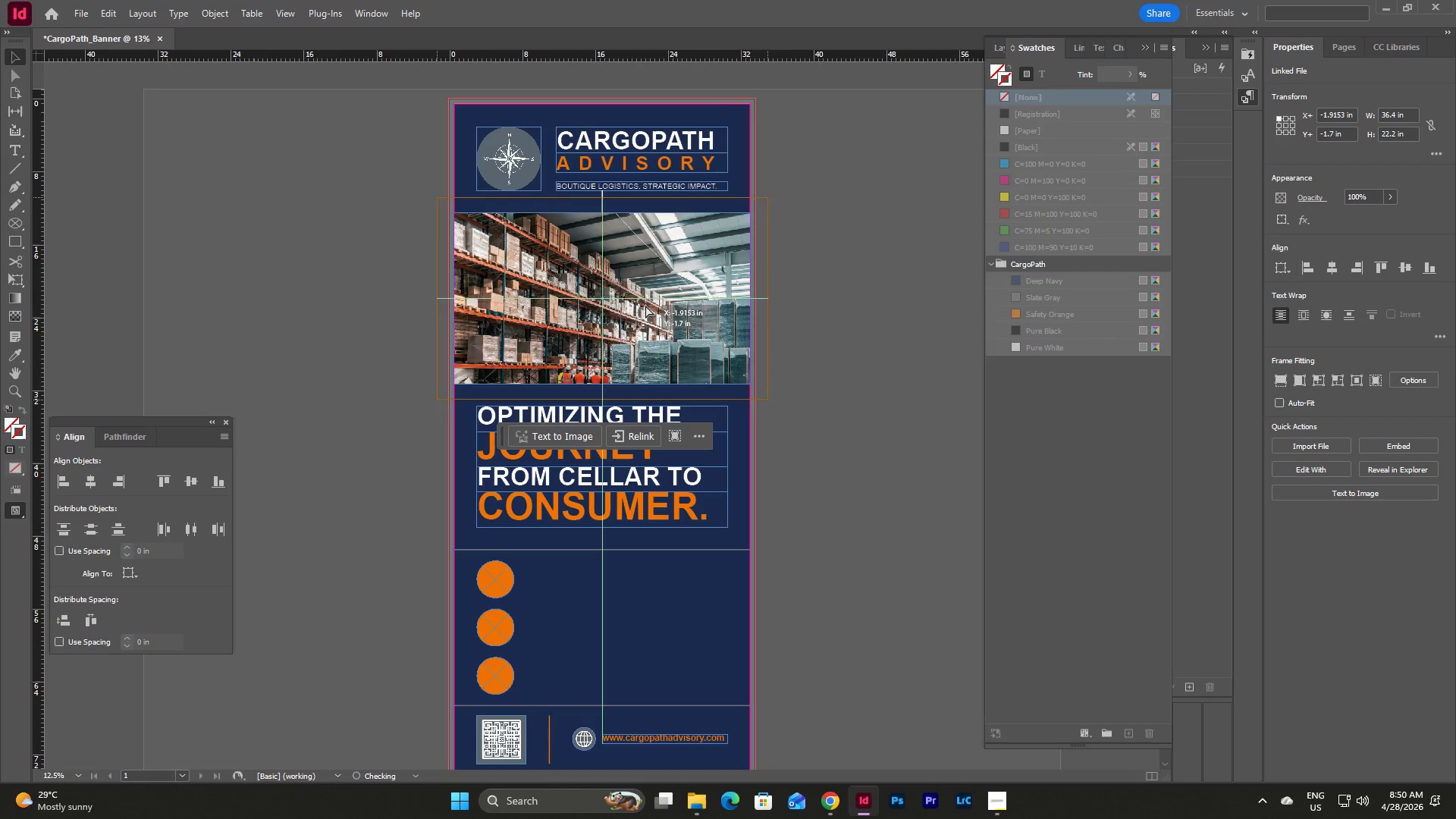 
left_click_drag(start_coordinate=[647, 309], to_coordinate=[647, 301])
 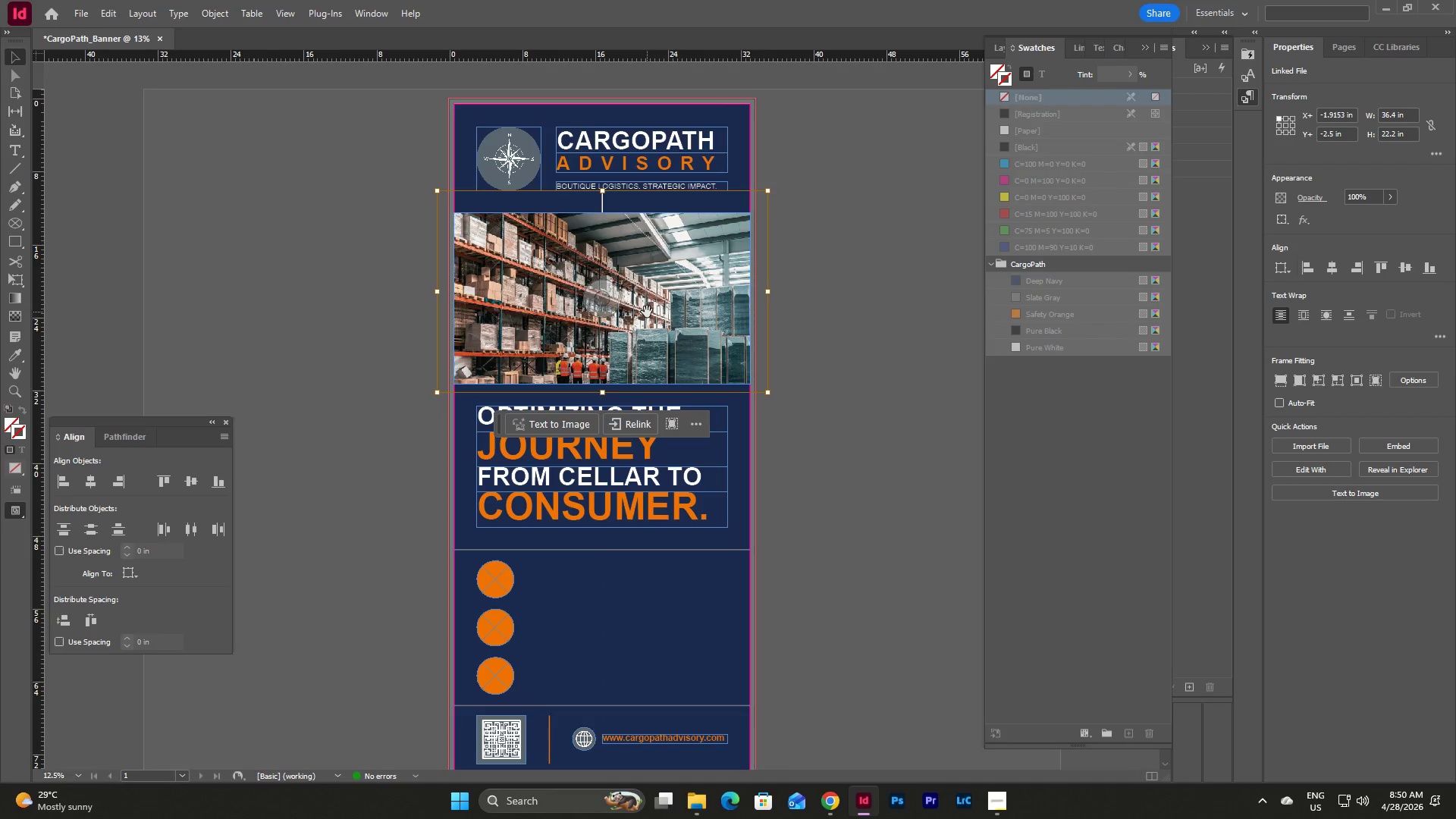 
left_click_drag(start_coordinate=[647, 312], to_coordinate=[647, 306])
 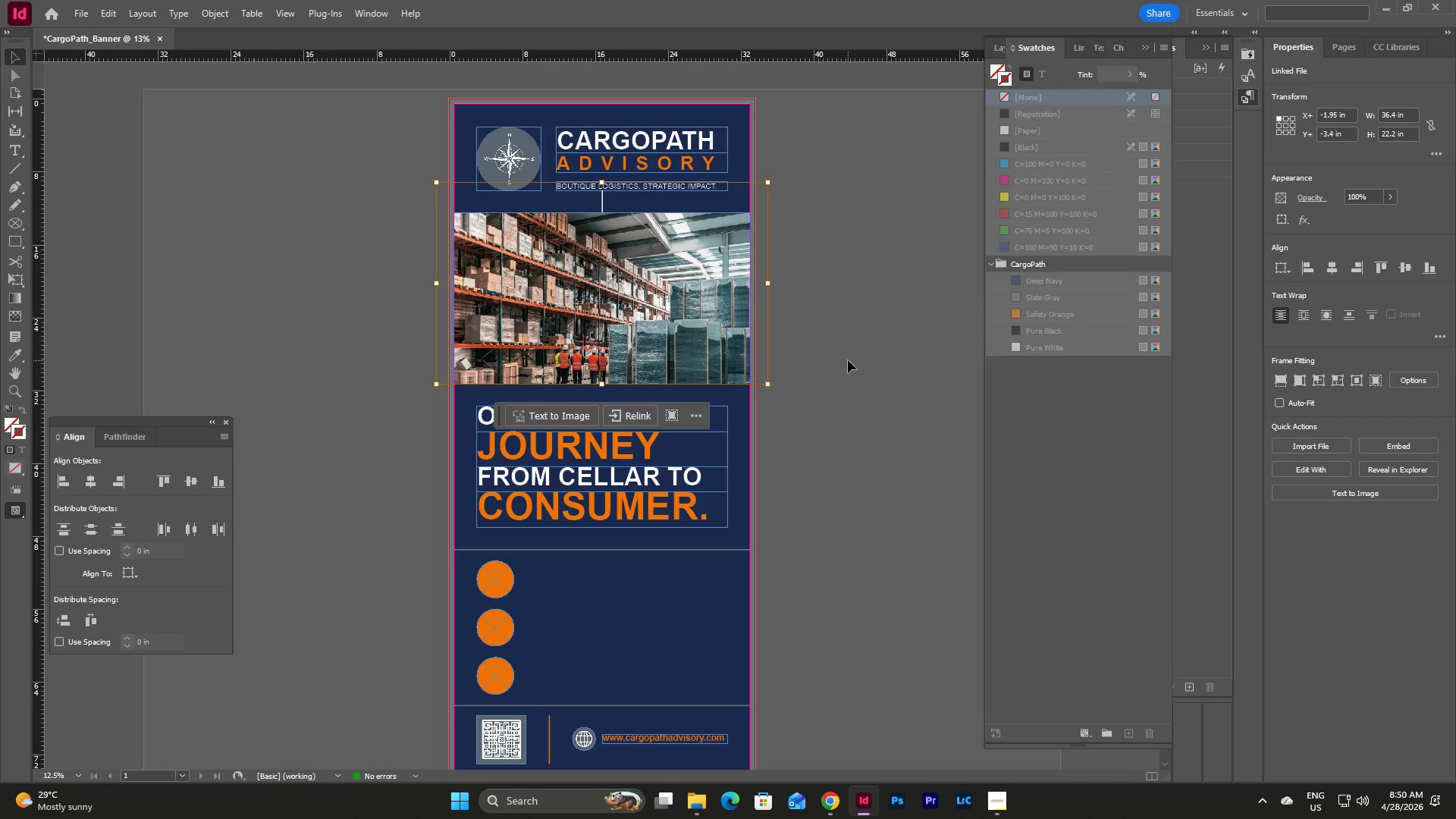 
left_click([848, 360])
 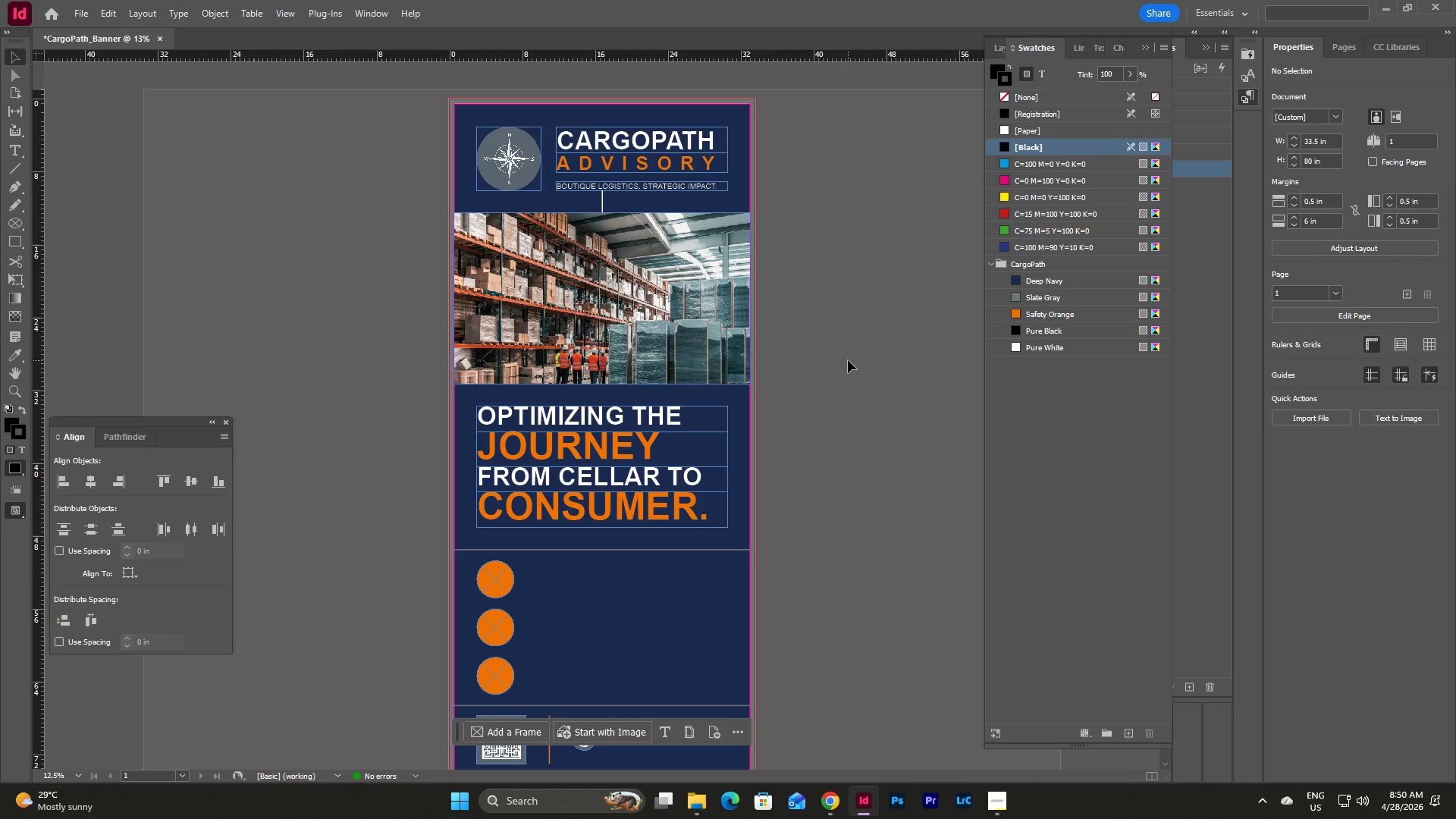 
key(W)
 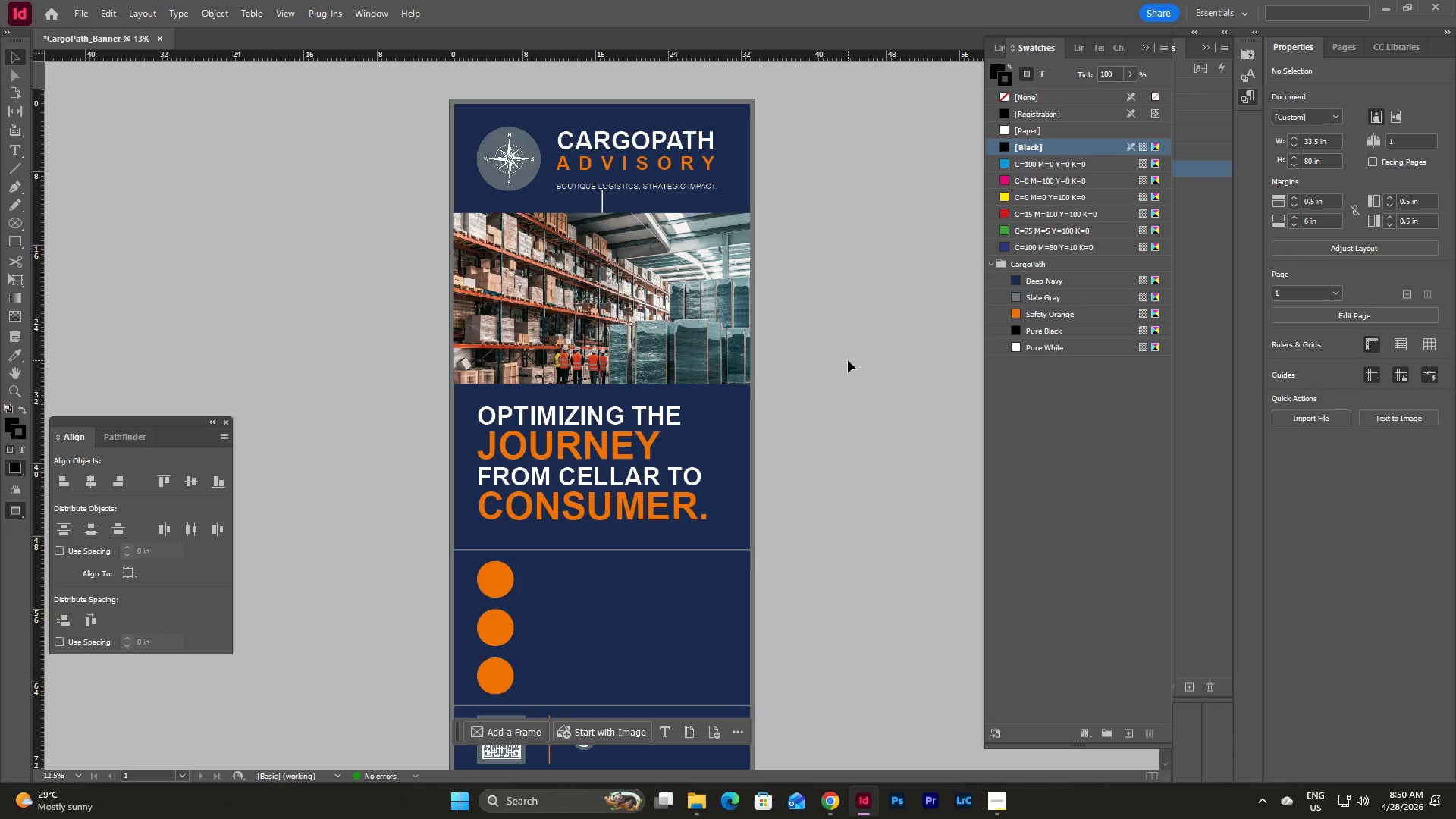 
wait(13.02)
 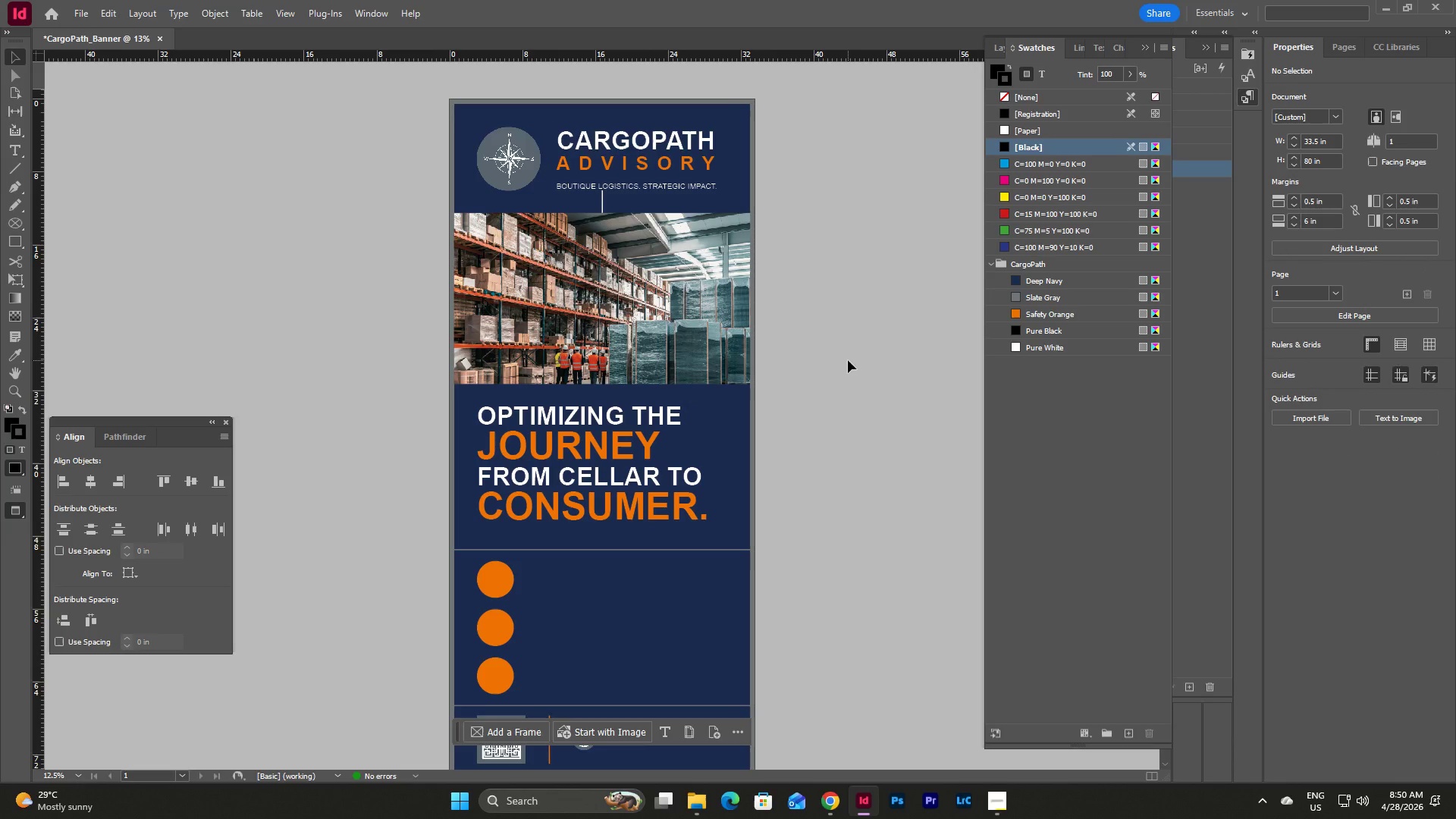 
left_click([691, 268])
 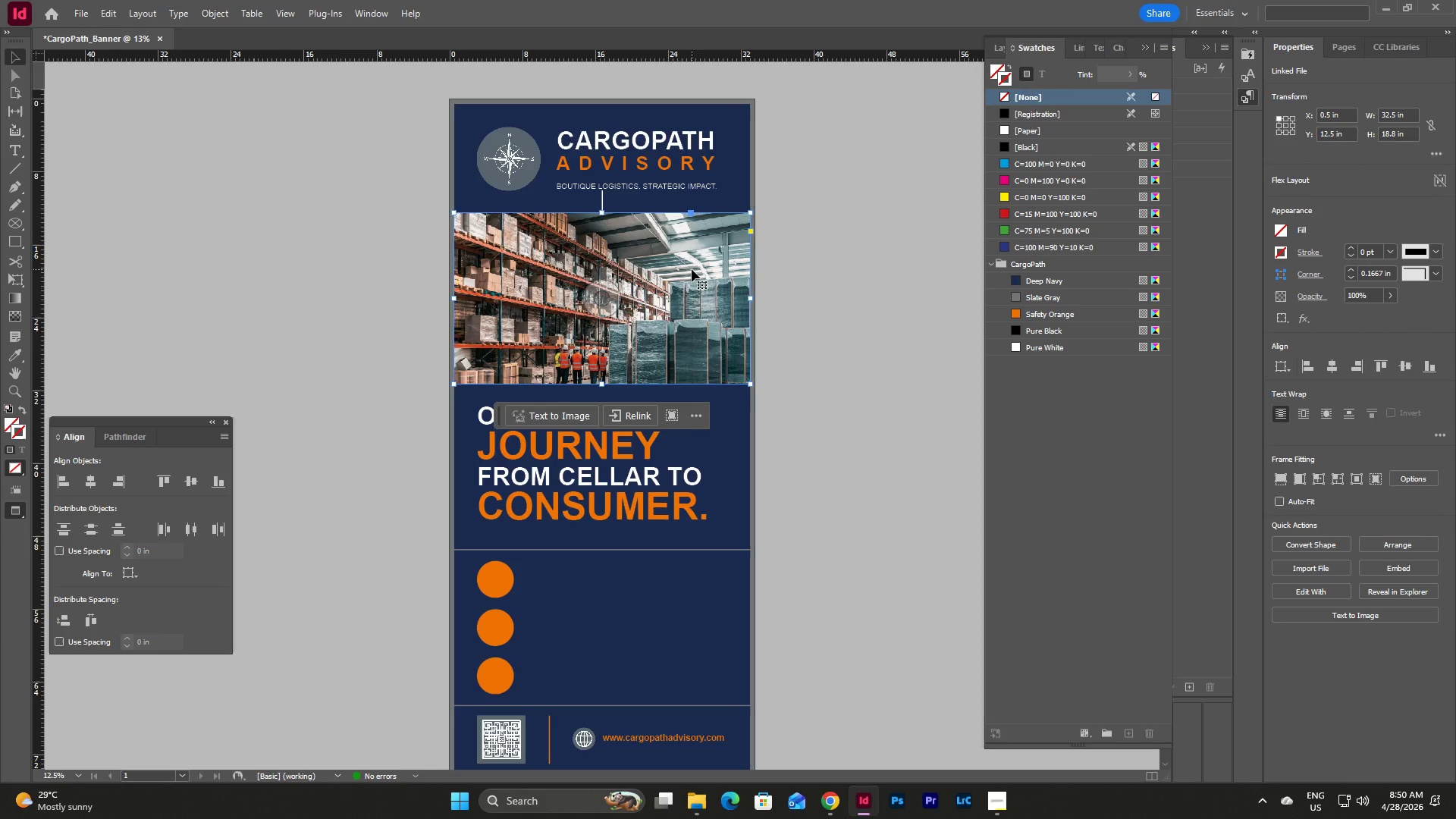 
double_click([692, 269])
 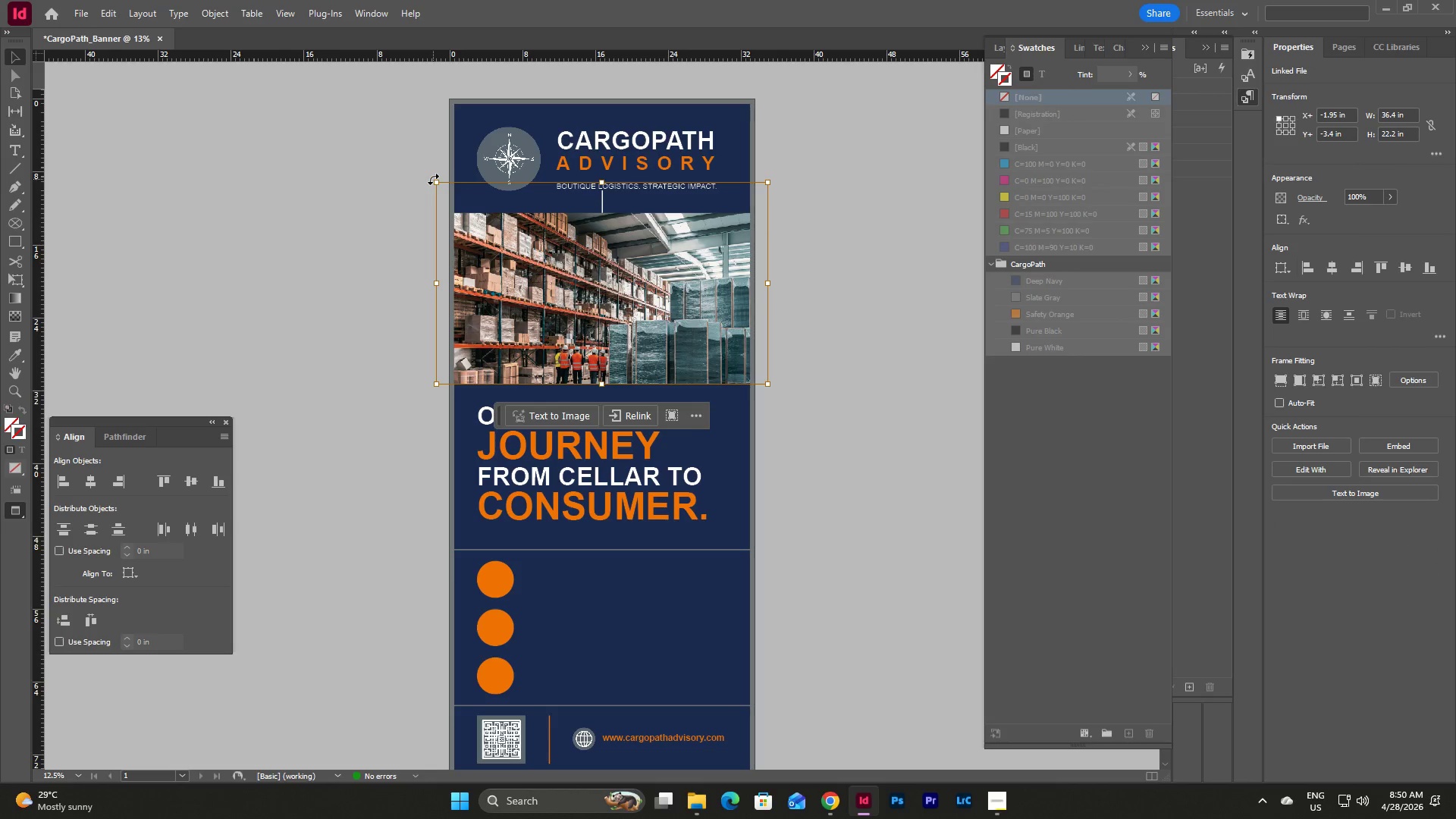 
left_click_drag(start_coordinate=[438, 184], to_coordinate=[351, 130])
 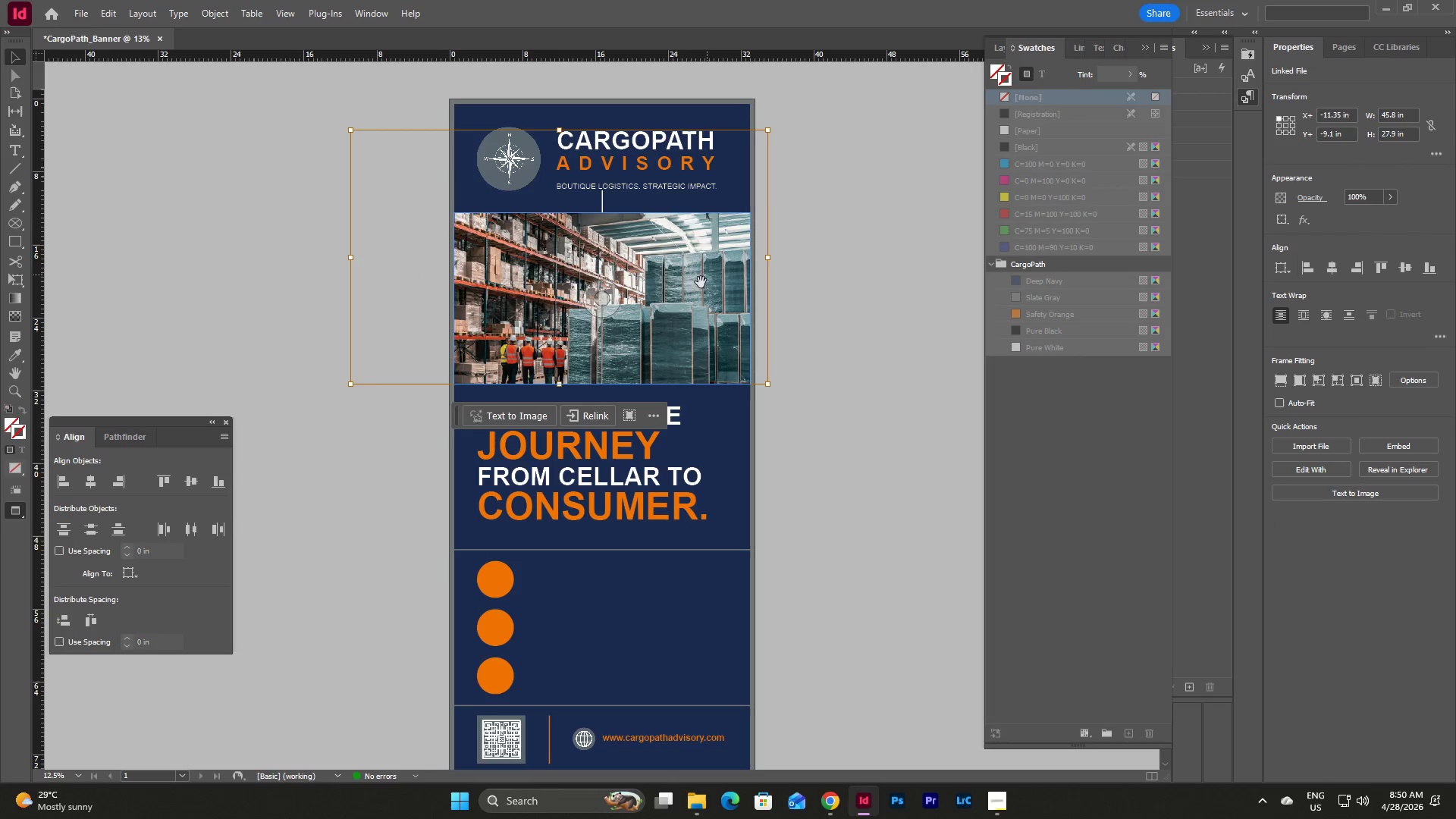 
left_click_drag(start_coordinate=[660, 268], to_coordinate=[693, 270])
 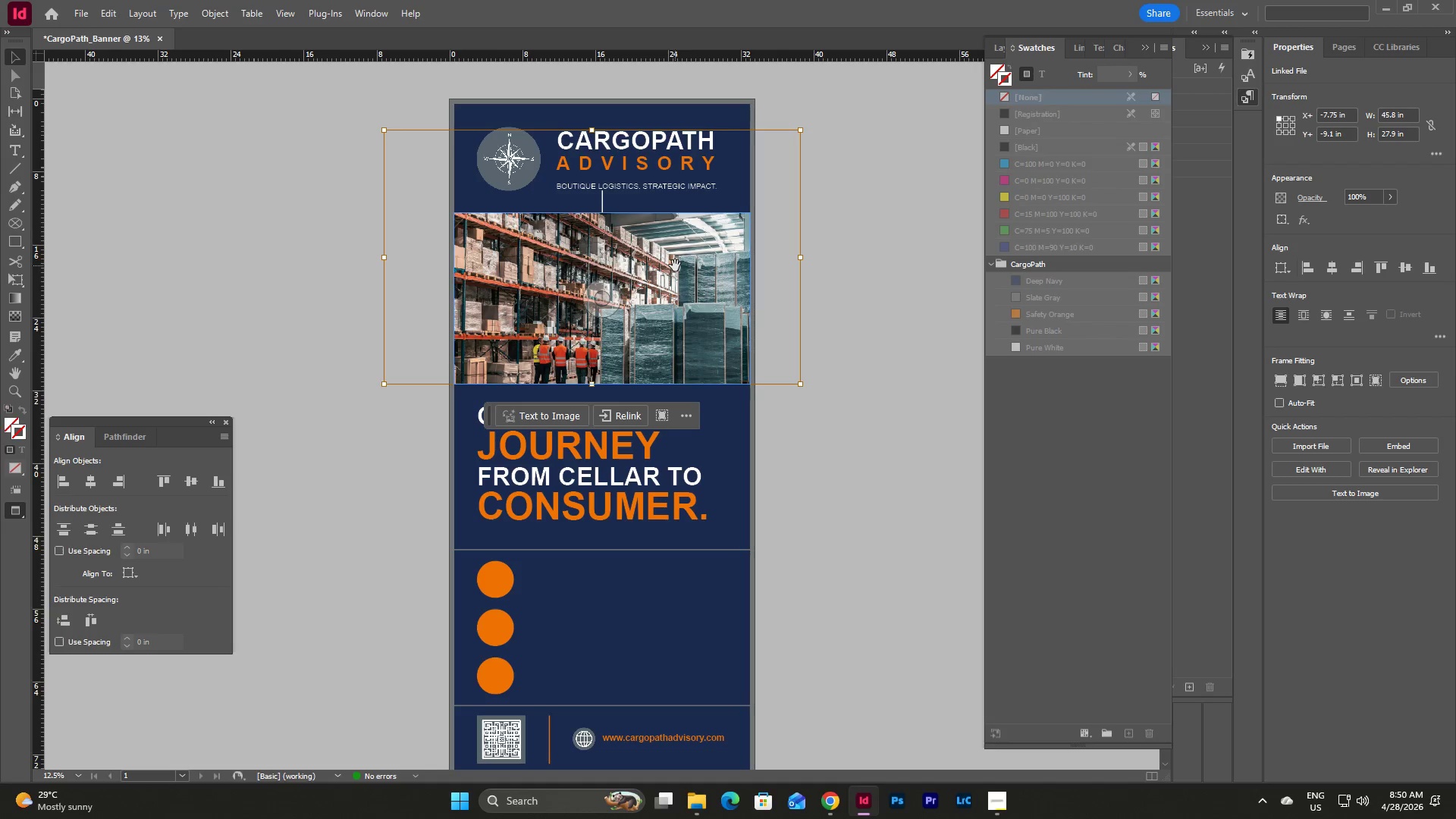 
left_click_drag(start_coordinate=[675, 265], to_coordinate=[690, 267])
 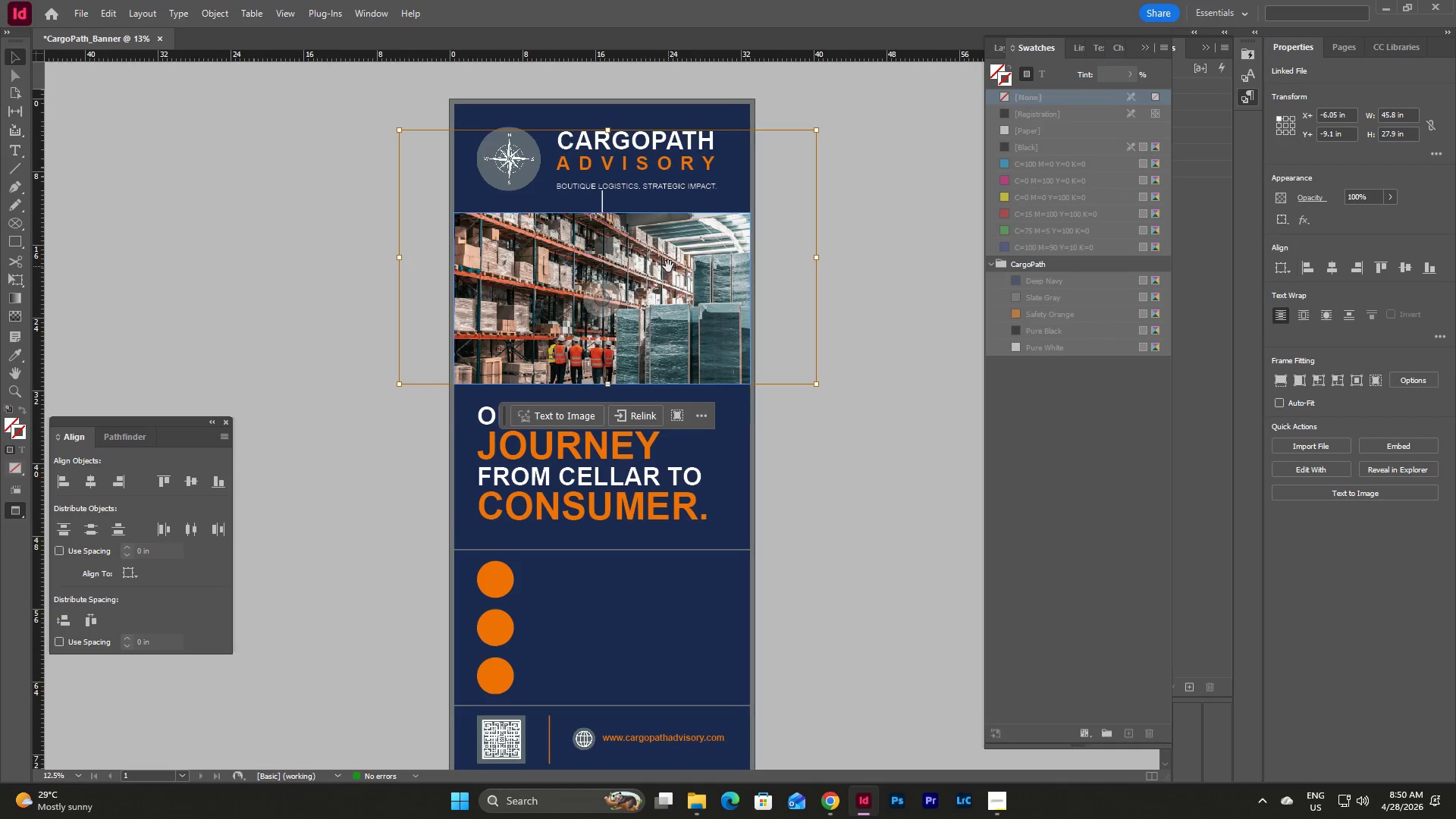 
left_click_drag(start_coordinate=[668, 266], to_coordinate=[677, 268])
 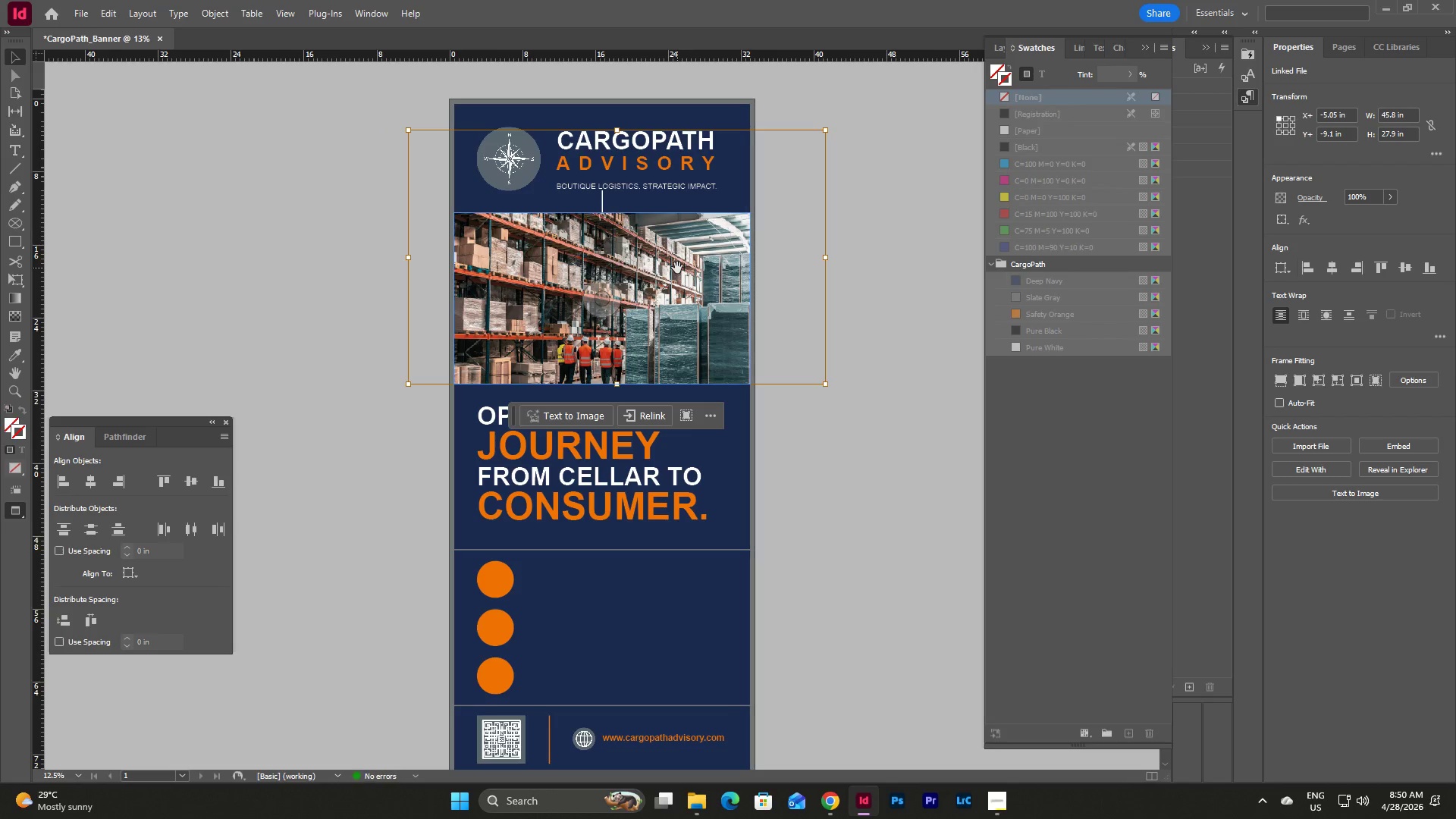 
left_click_drag(start_coordinate=[677, 268], to_coordinate=[687, 270])
 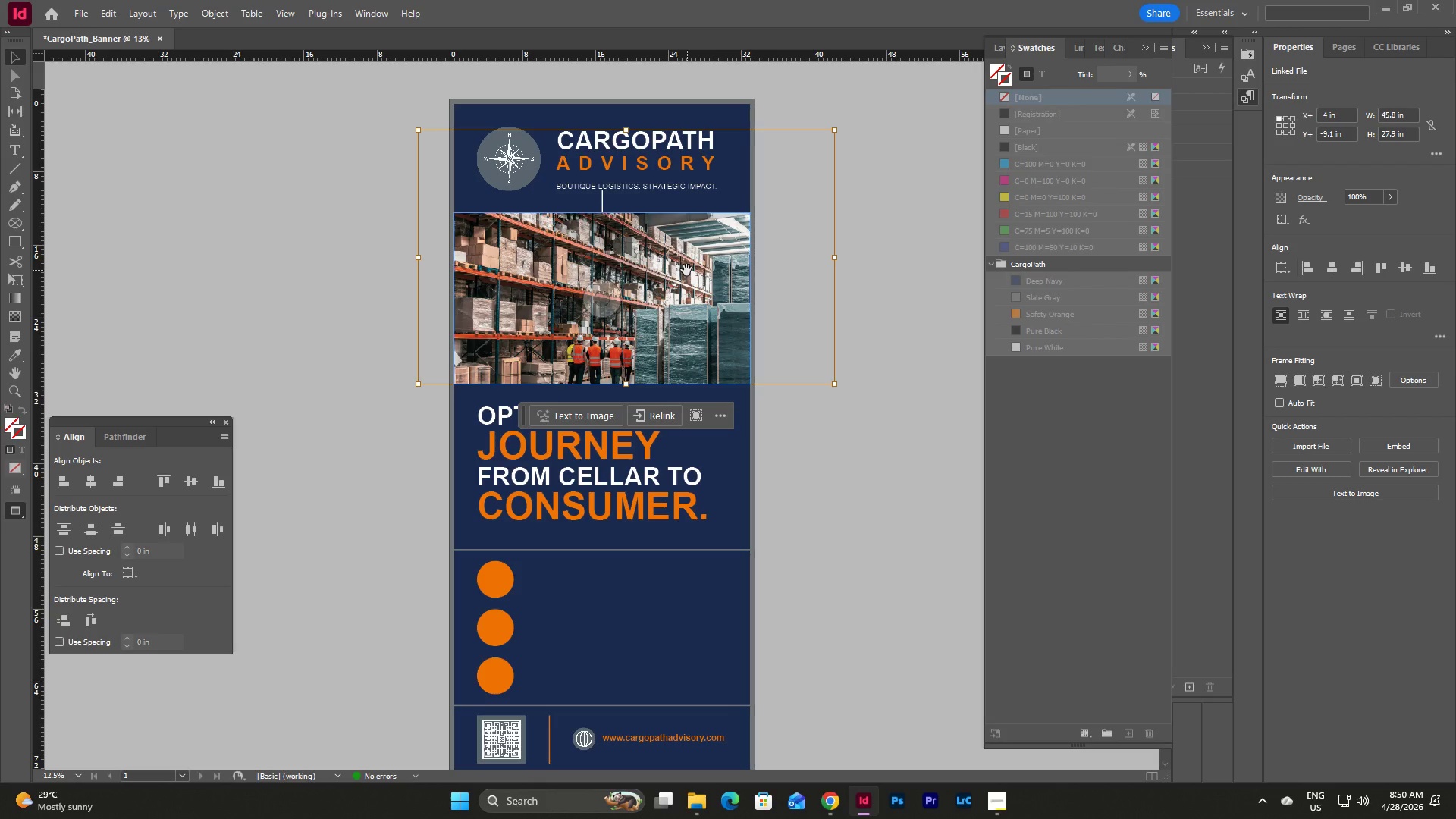 
left_click_drag(start_coordinate=[678, 270], to_coordinate=[670, 270])
 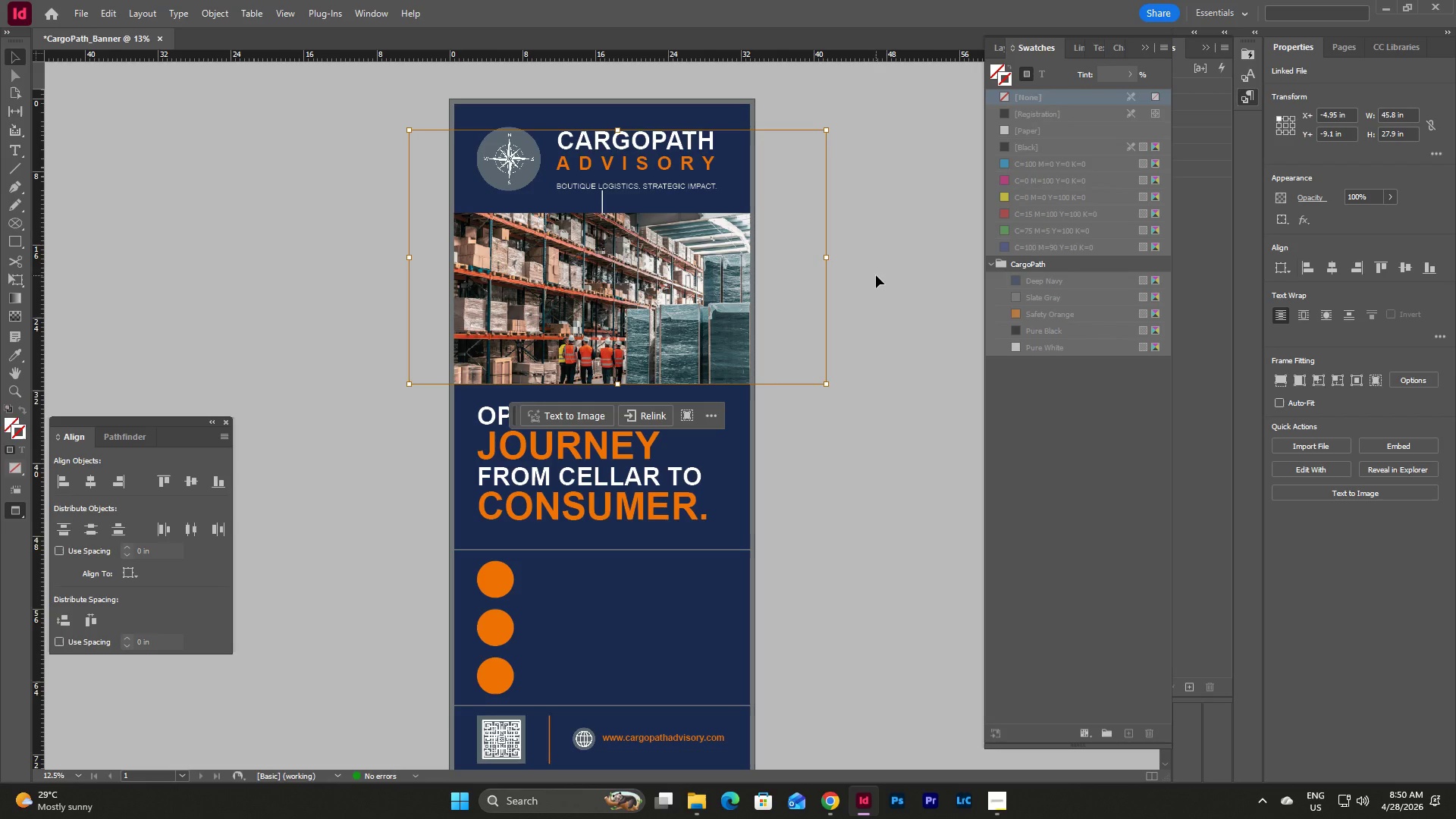 
left_click([876, 275])
 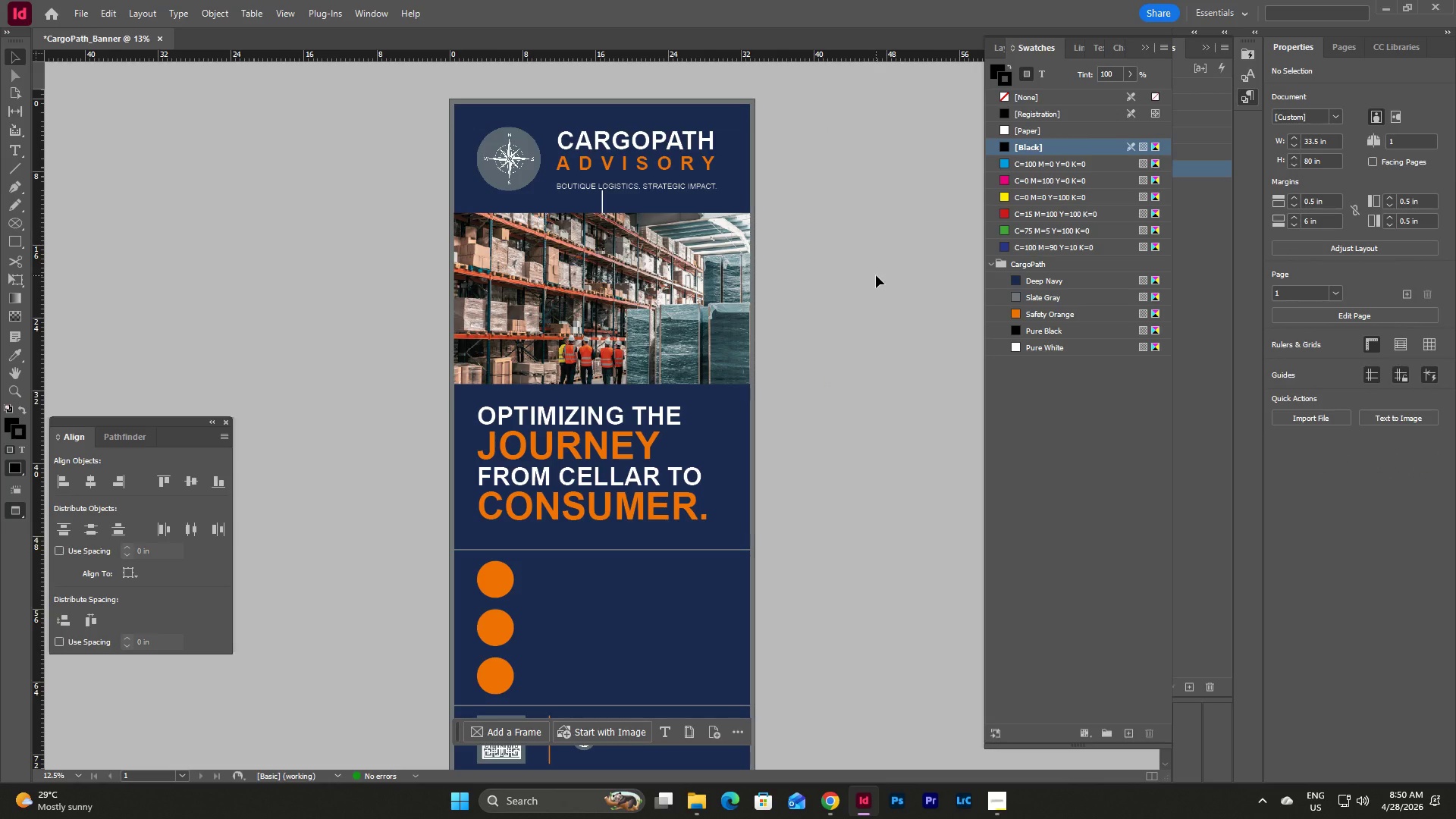 
type(www)
 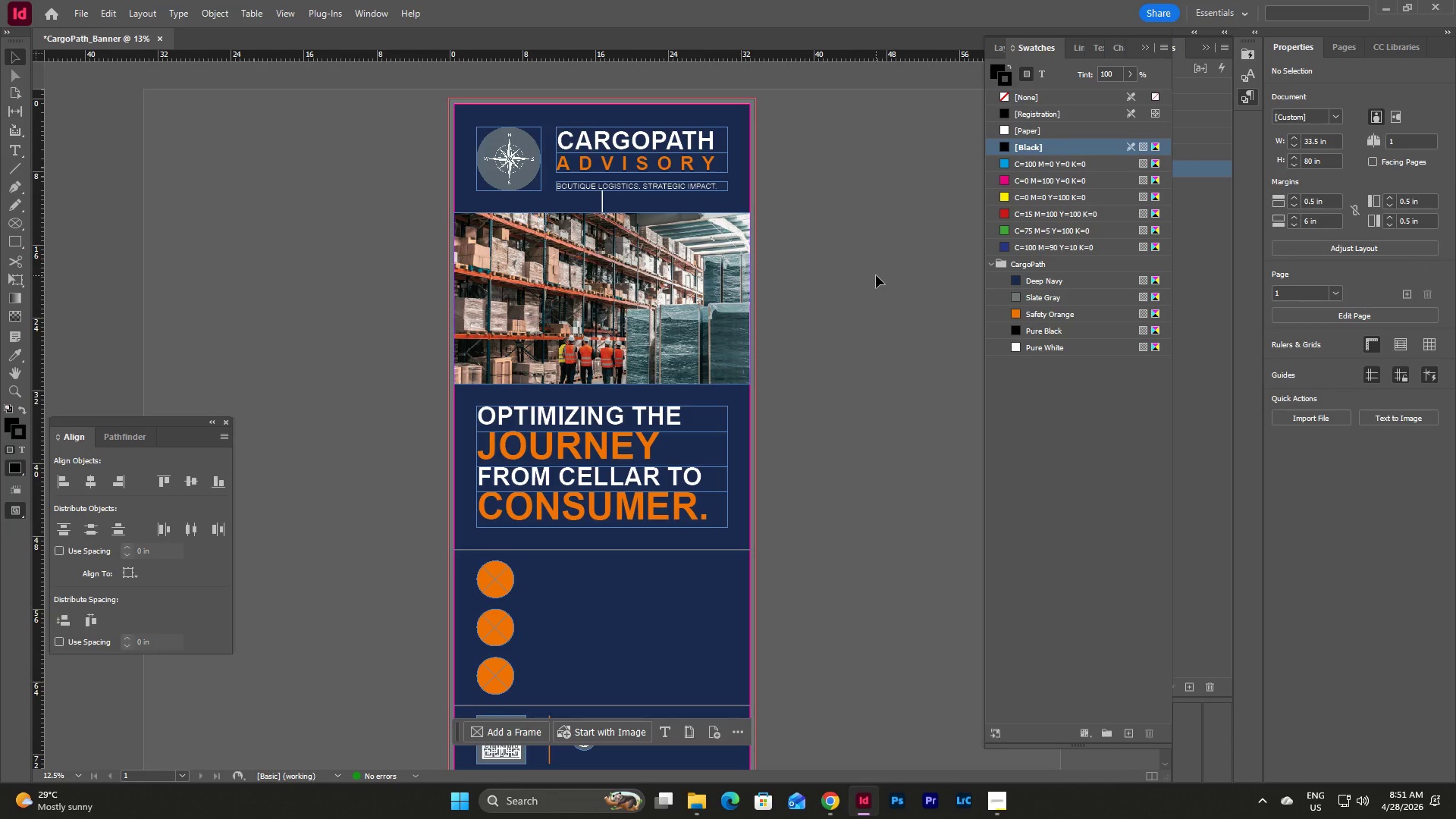 
wait(5.73)
 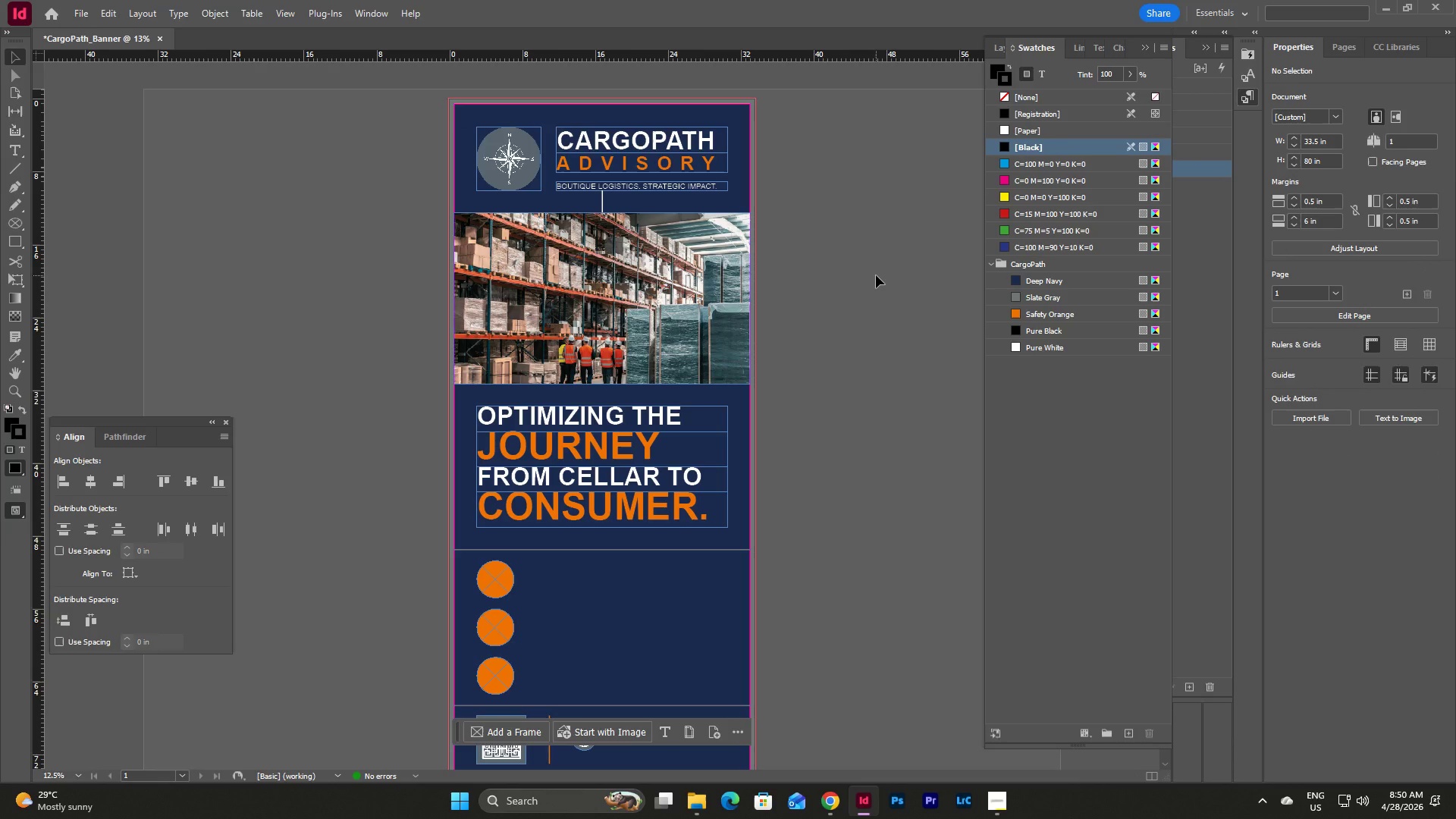 
scroll: coordinate [866, 328], scroll_direction: down, amount: 10.0
 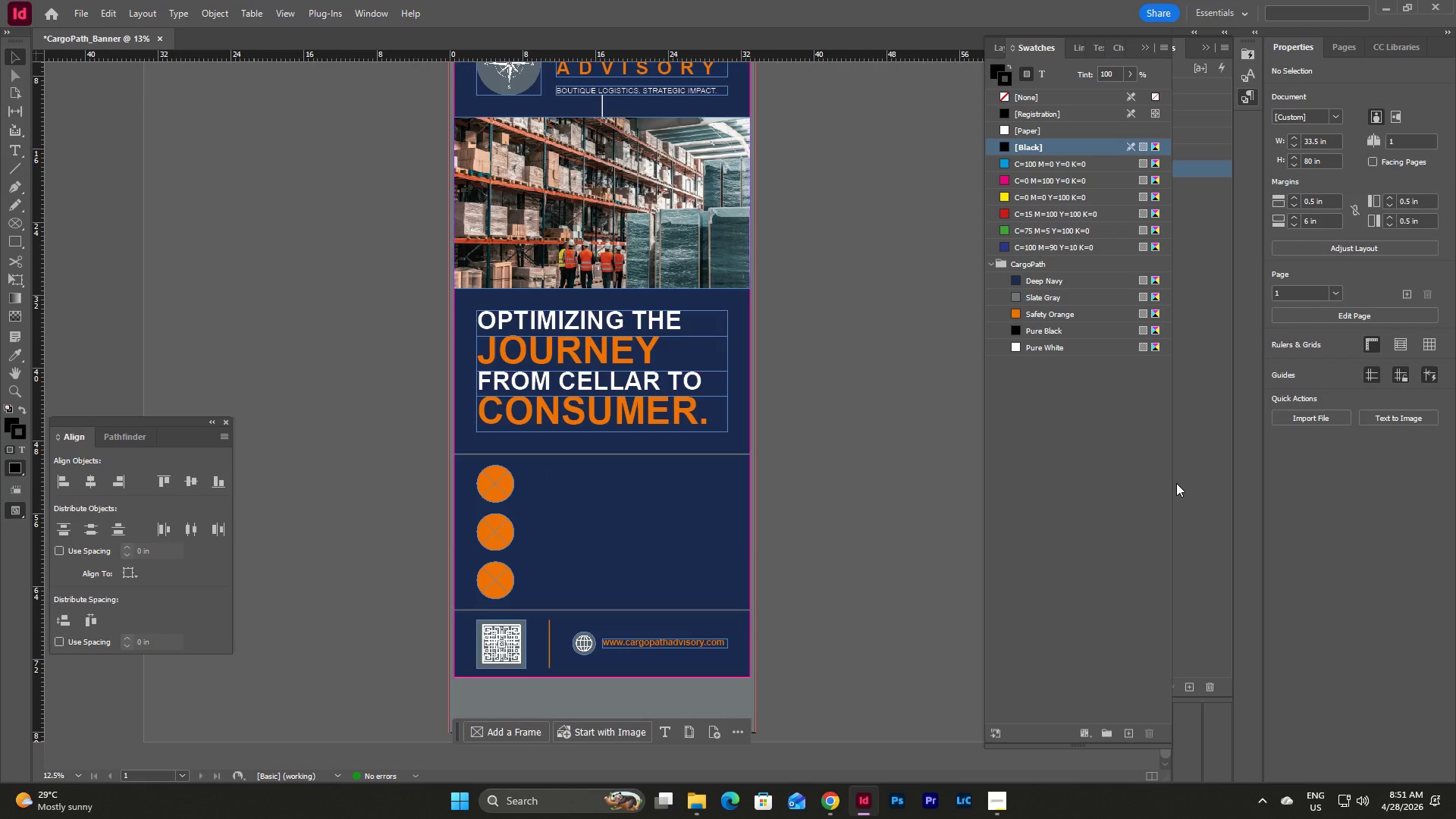 
wait(5.23)
 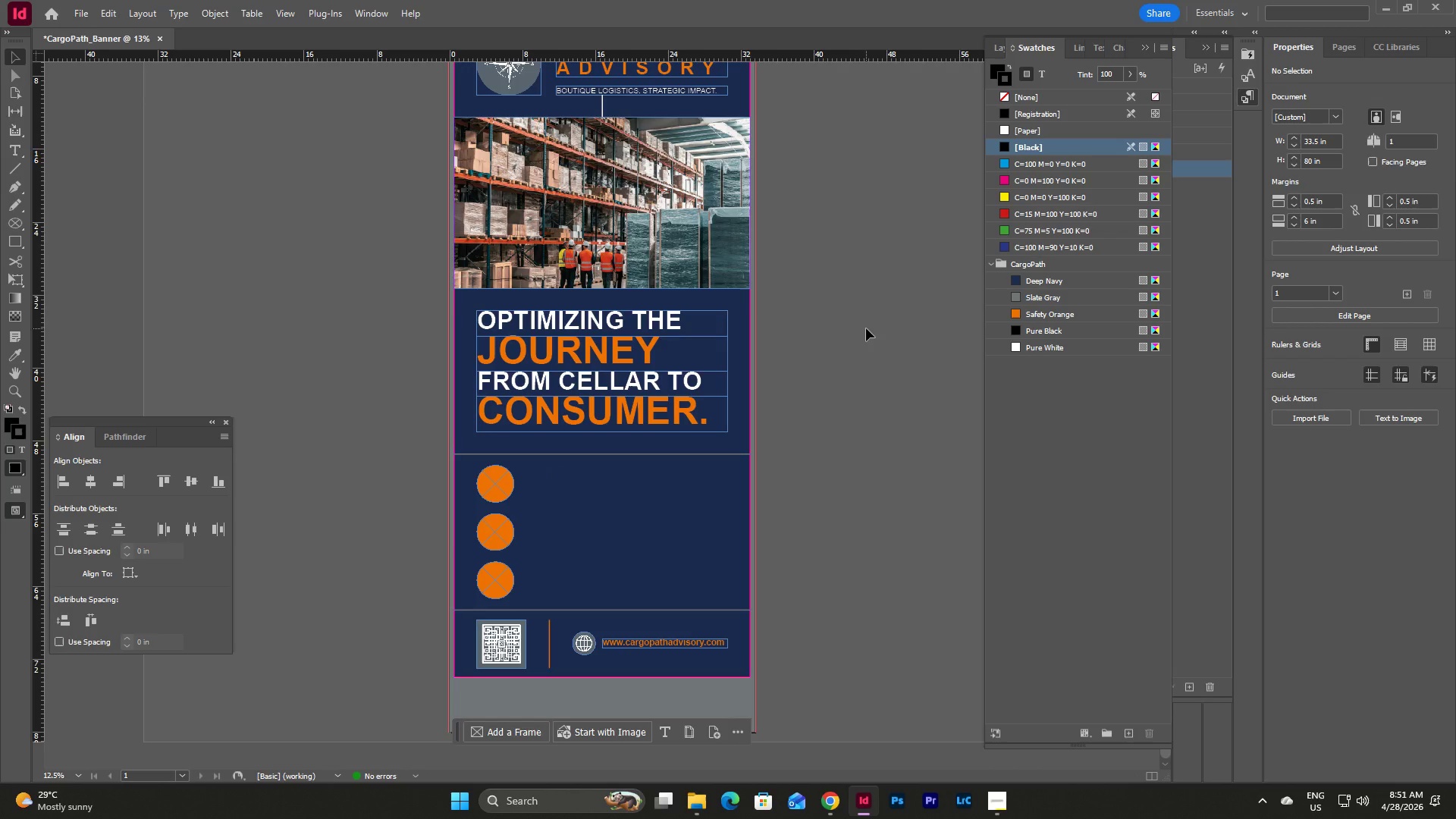 
left_click([1210, 481])
 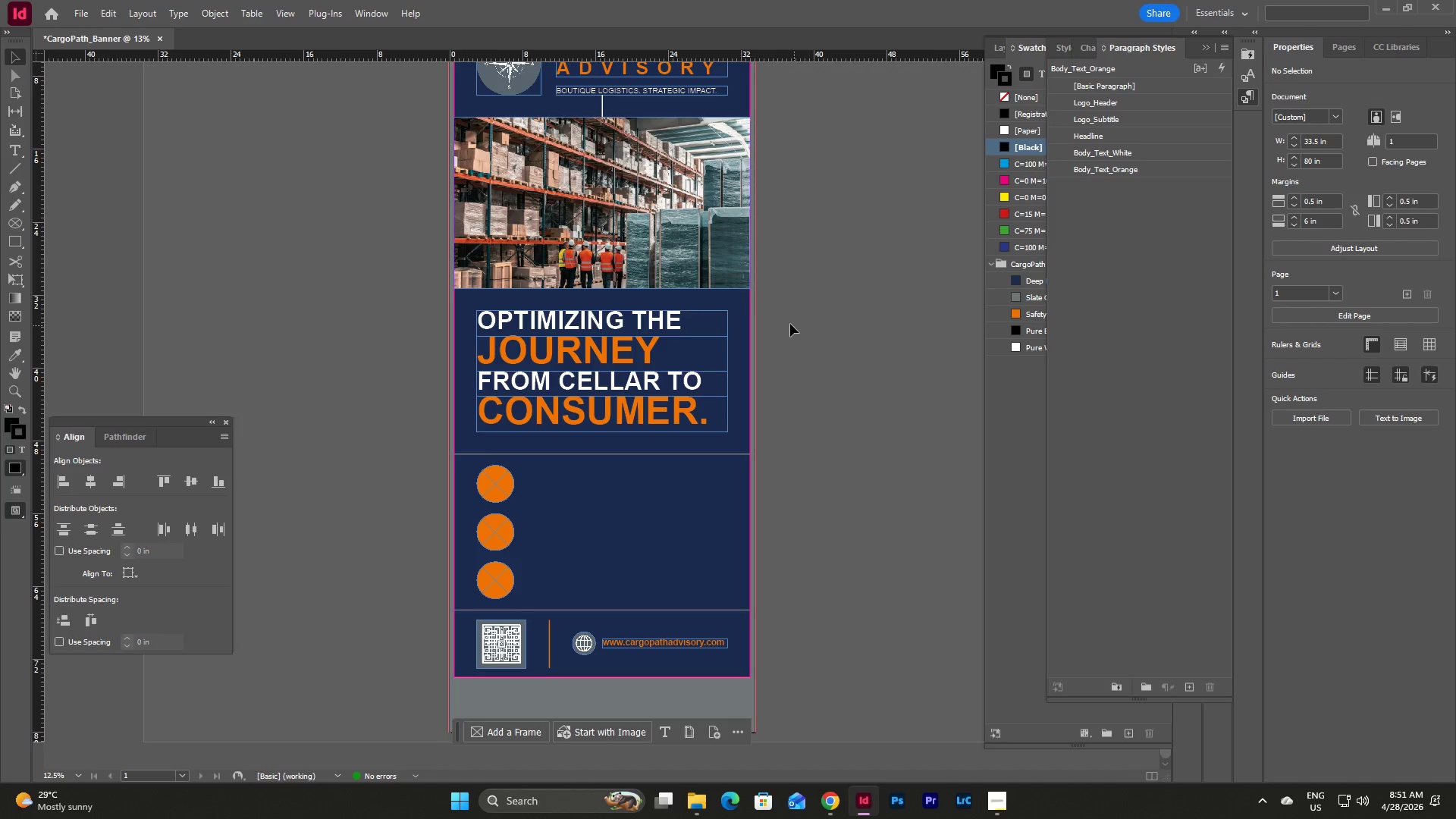 
wait(9.98)
 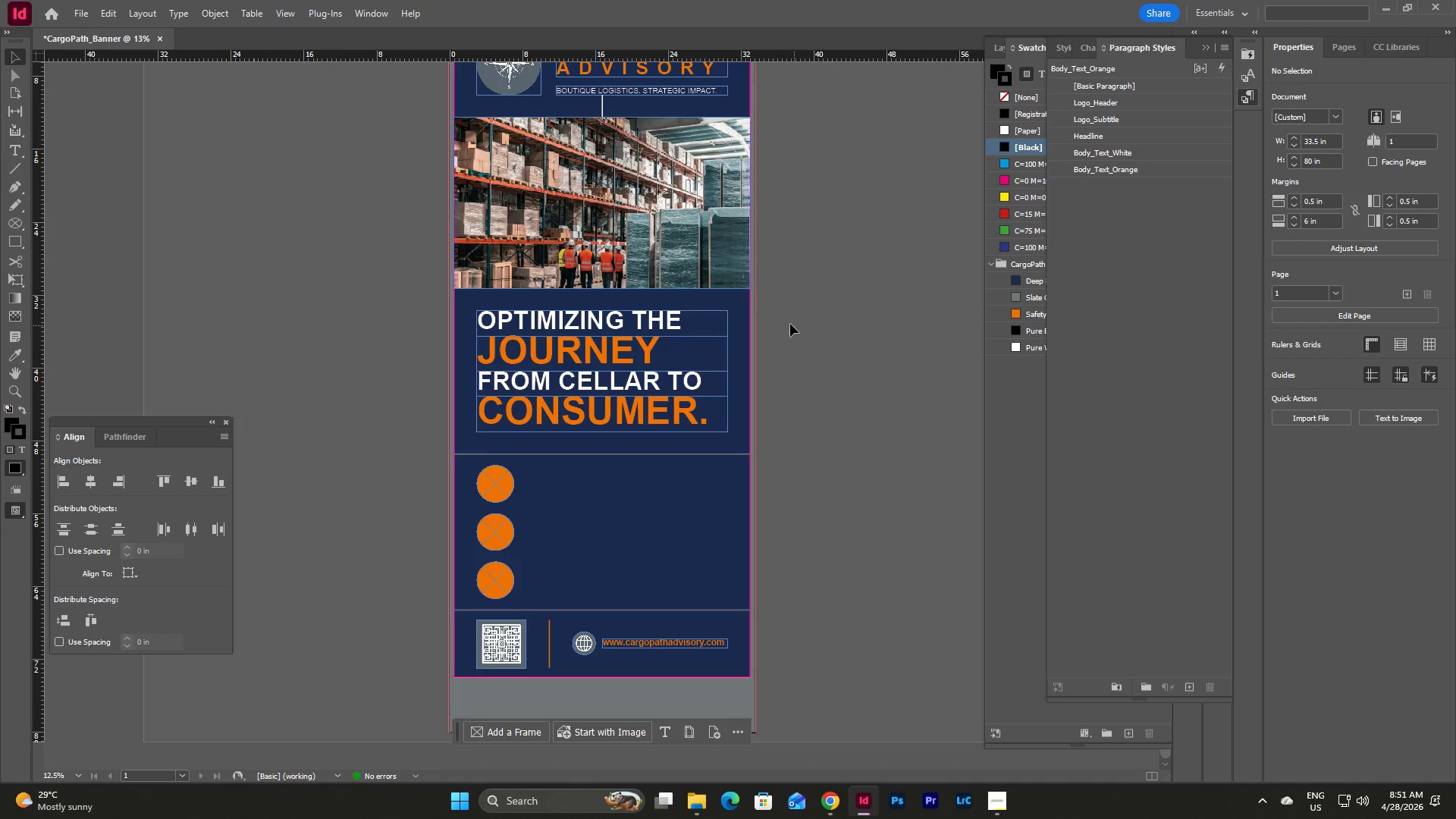 
left_click([1192, 683])
 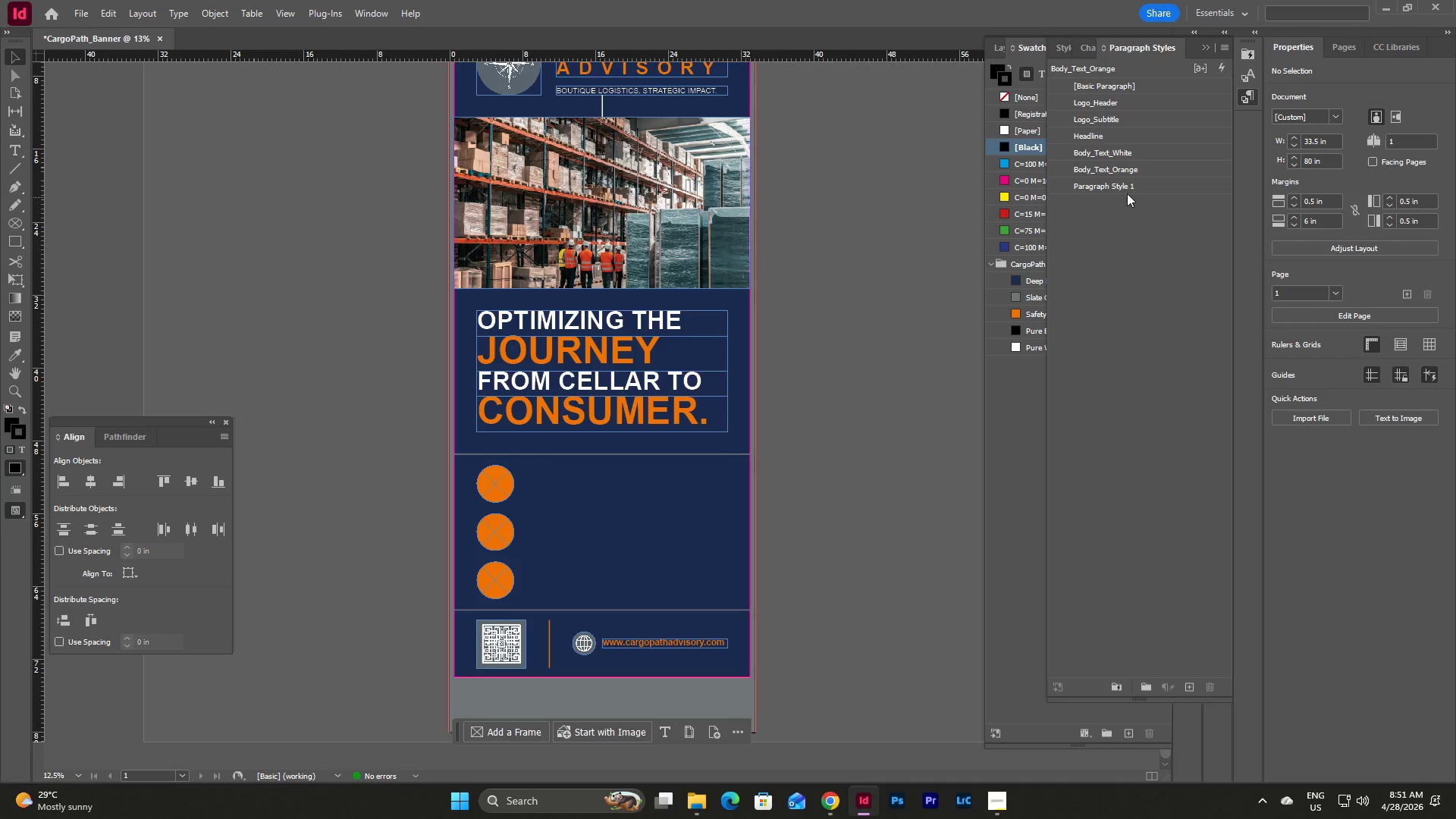 
double_click([1127, 186])
 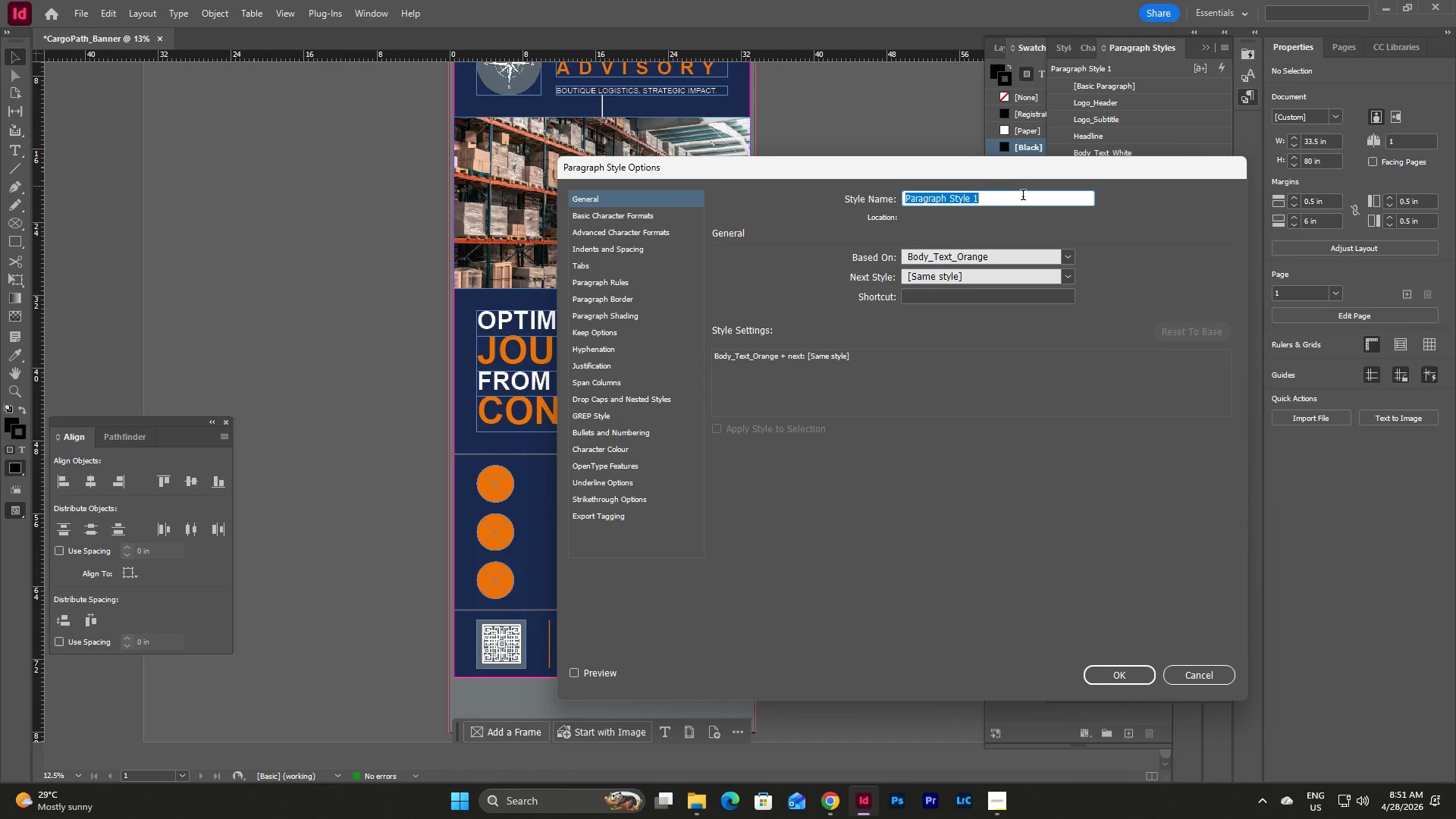 
wait(14.52)
 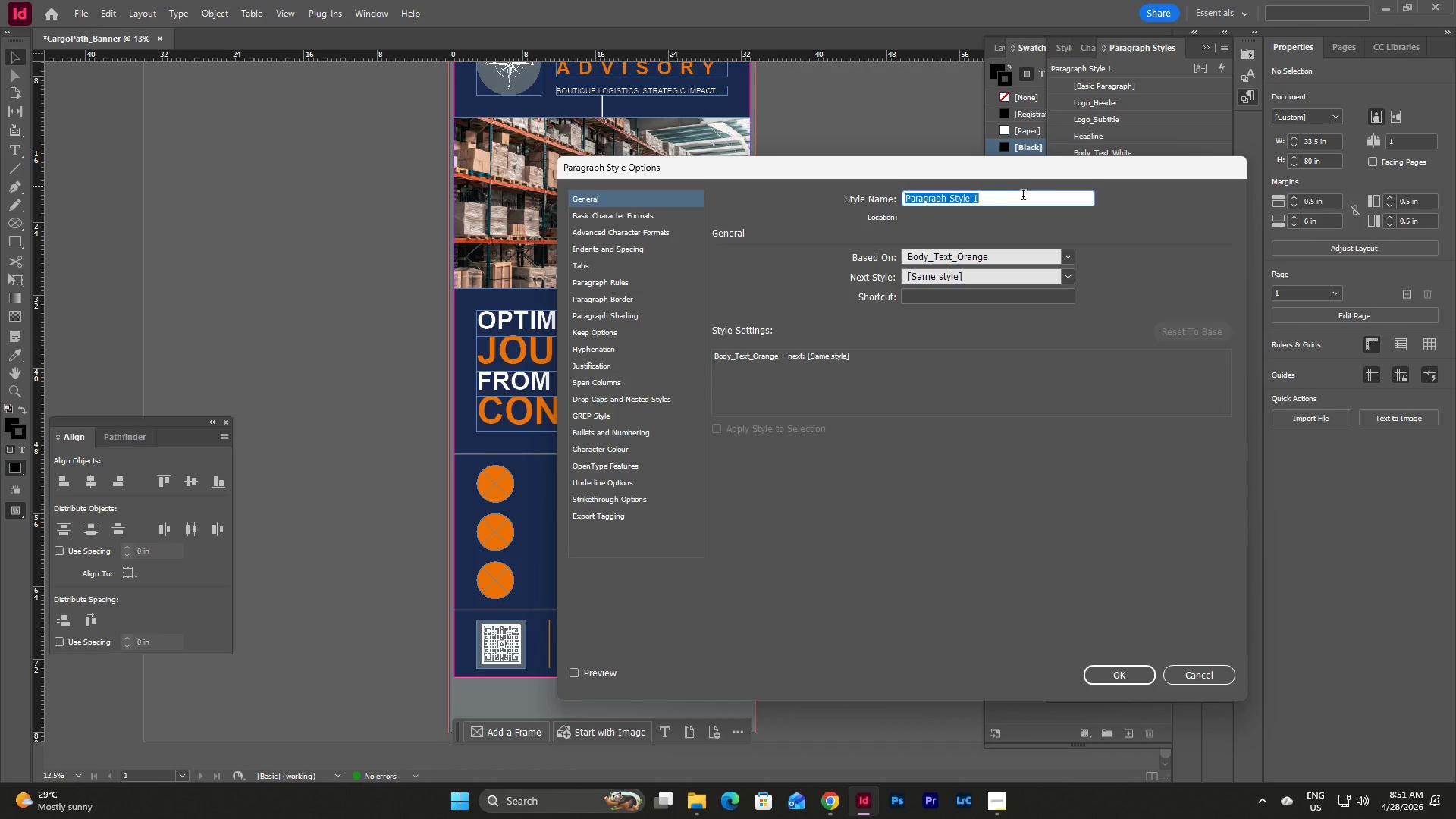 
left_click([1072, 253])
 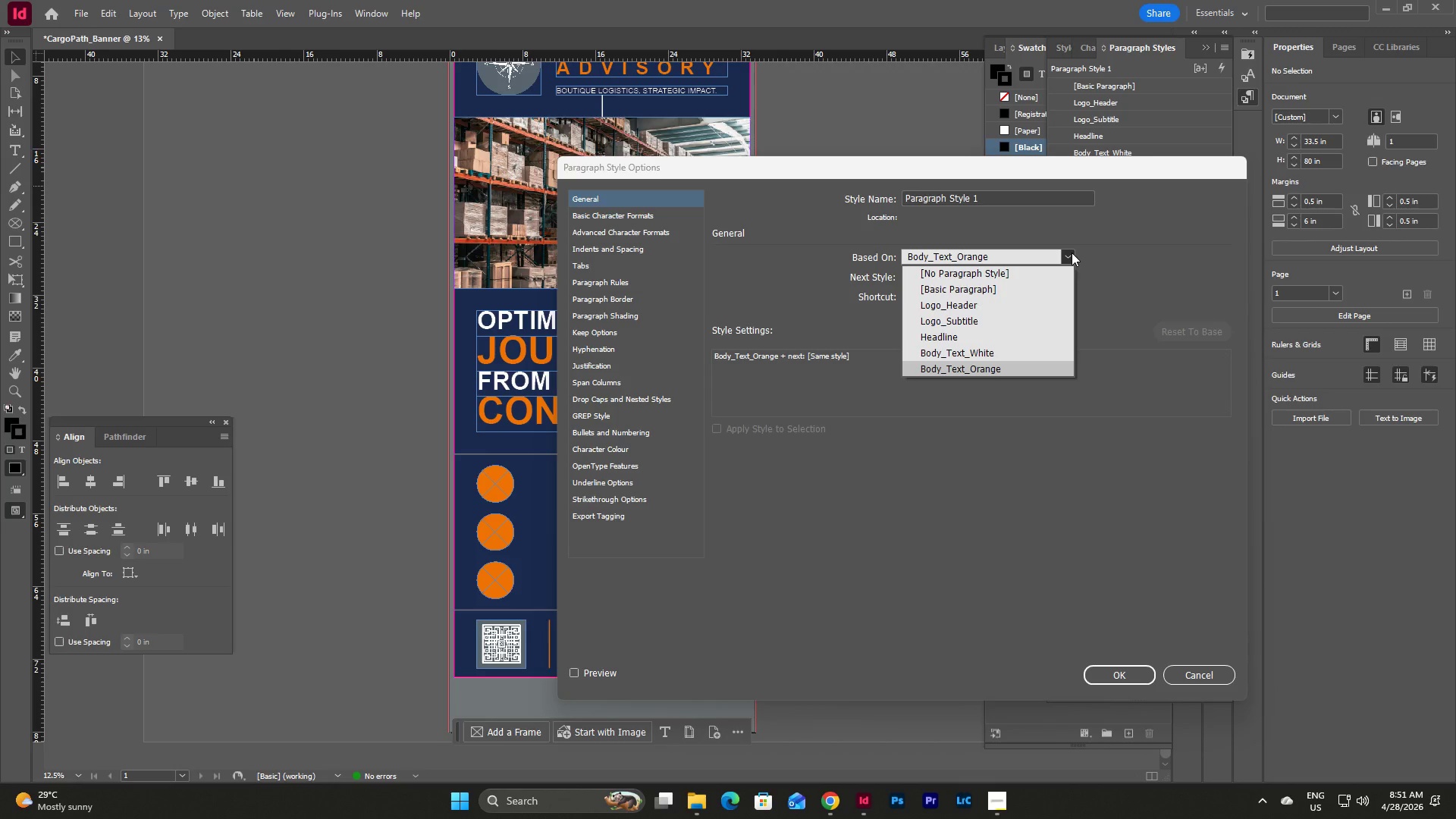 
left_click([1072, 253])
 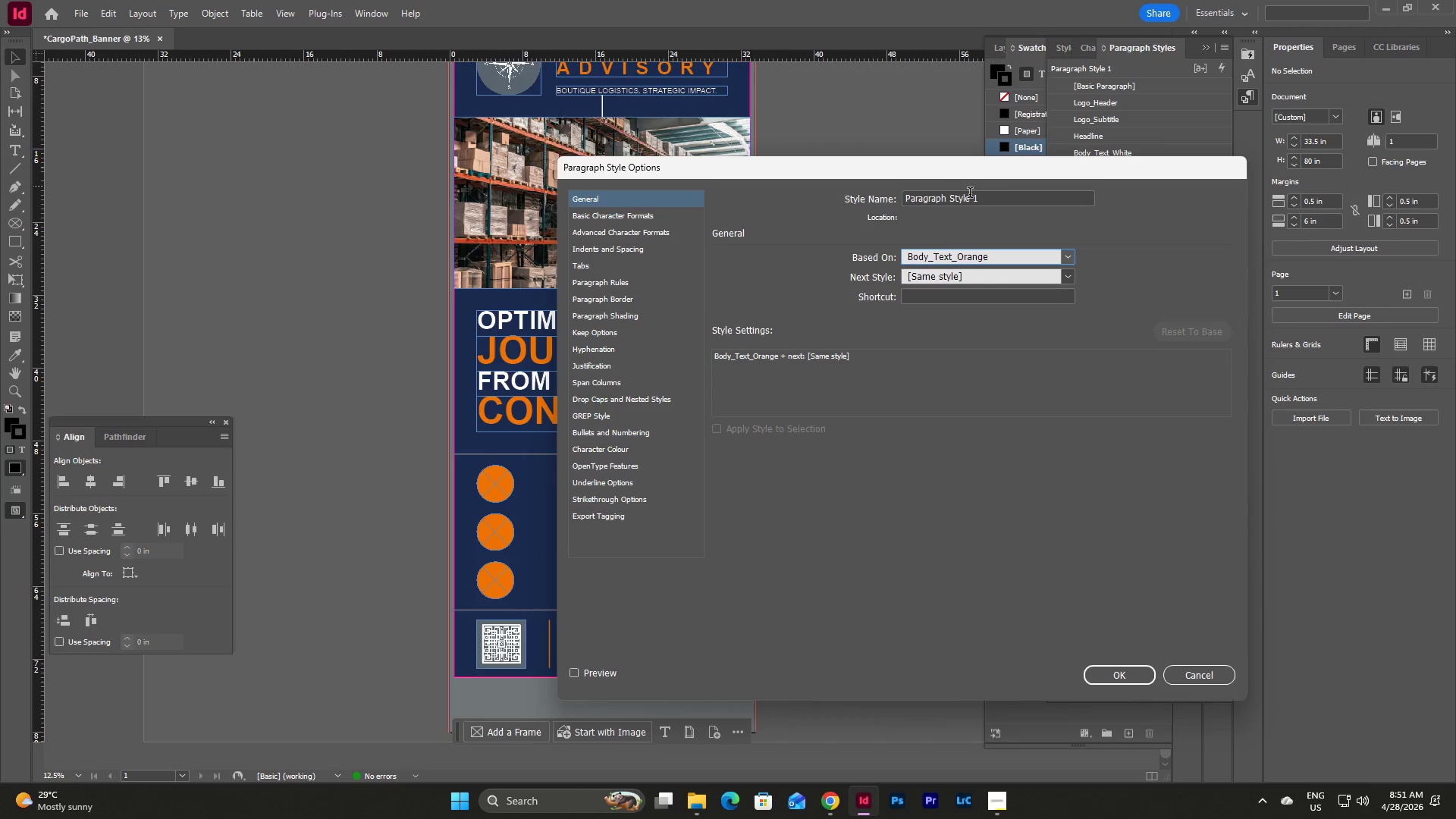 
left_click([992, 200])
 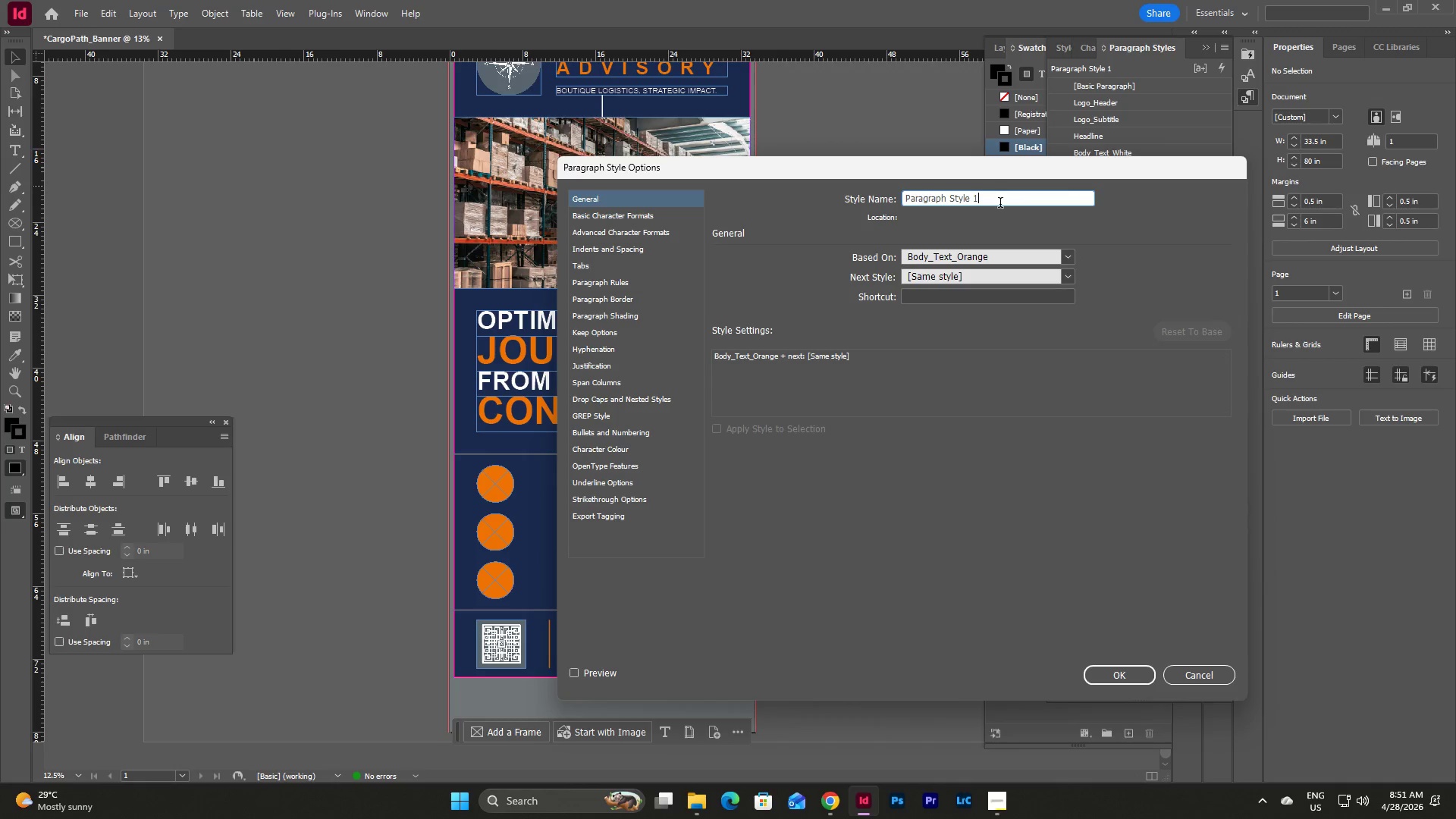 
left_click_drag(start_coordinate=[1000, 205], to_coordinate=[878, 213])
 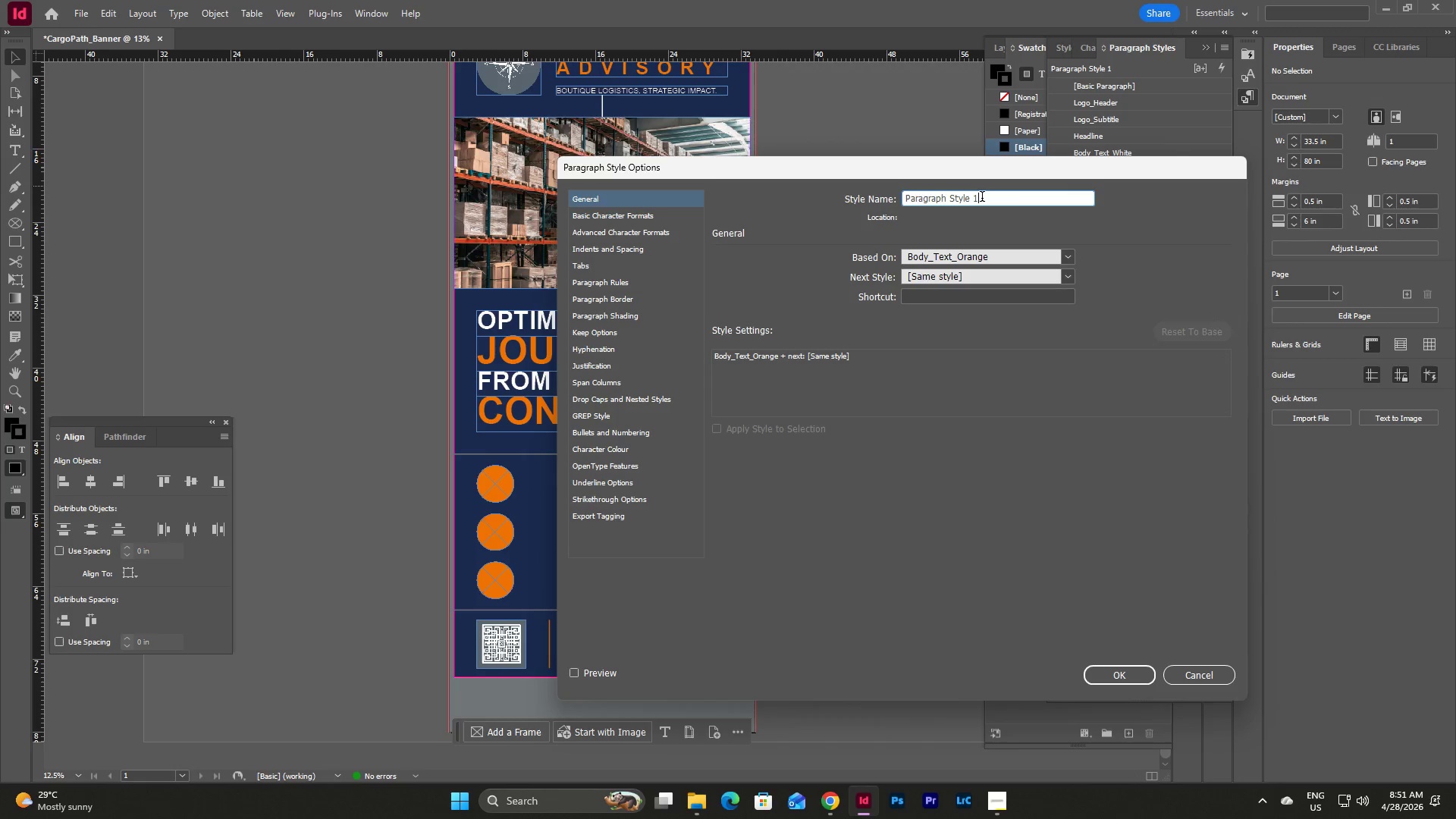 
left_click([1195, 676])
 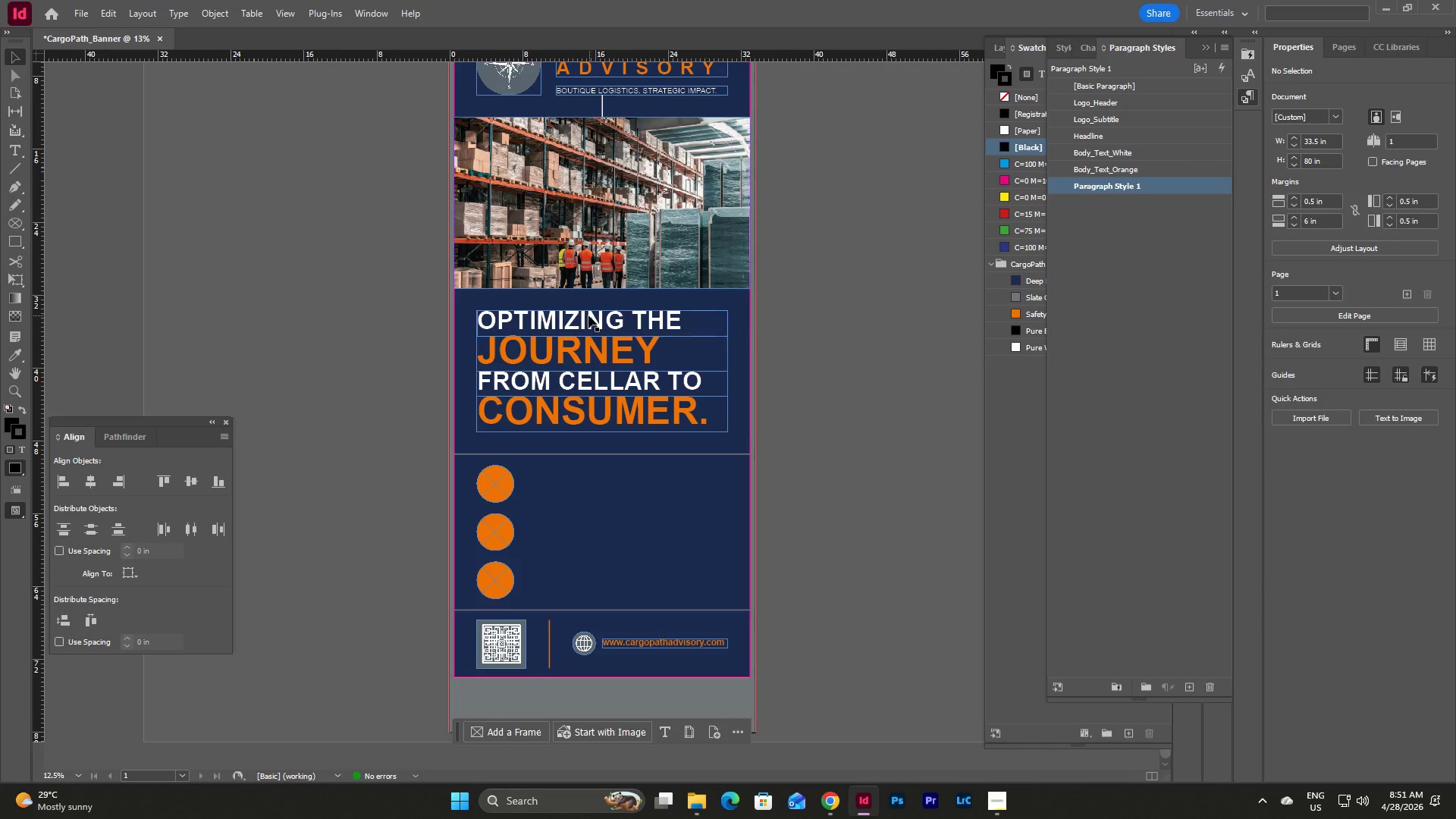 
left_click([588, 315])
 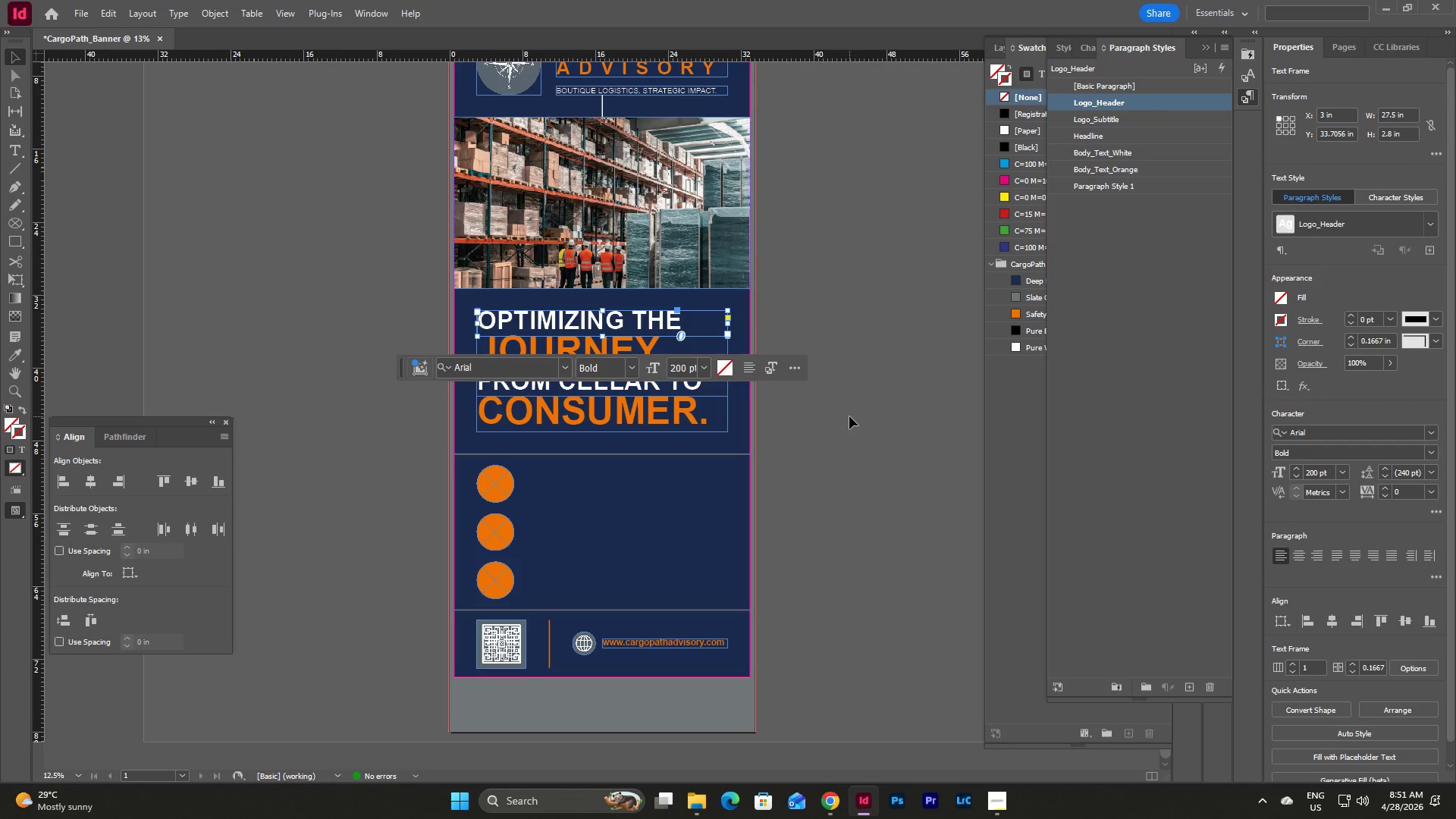 
left_click([849, 416])
 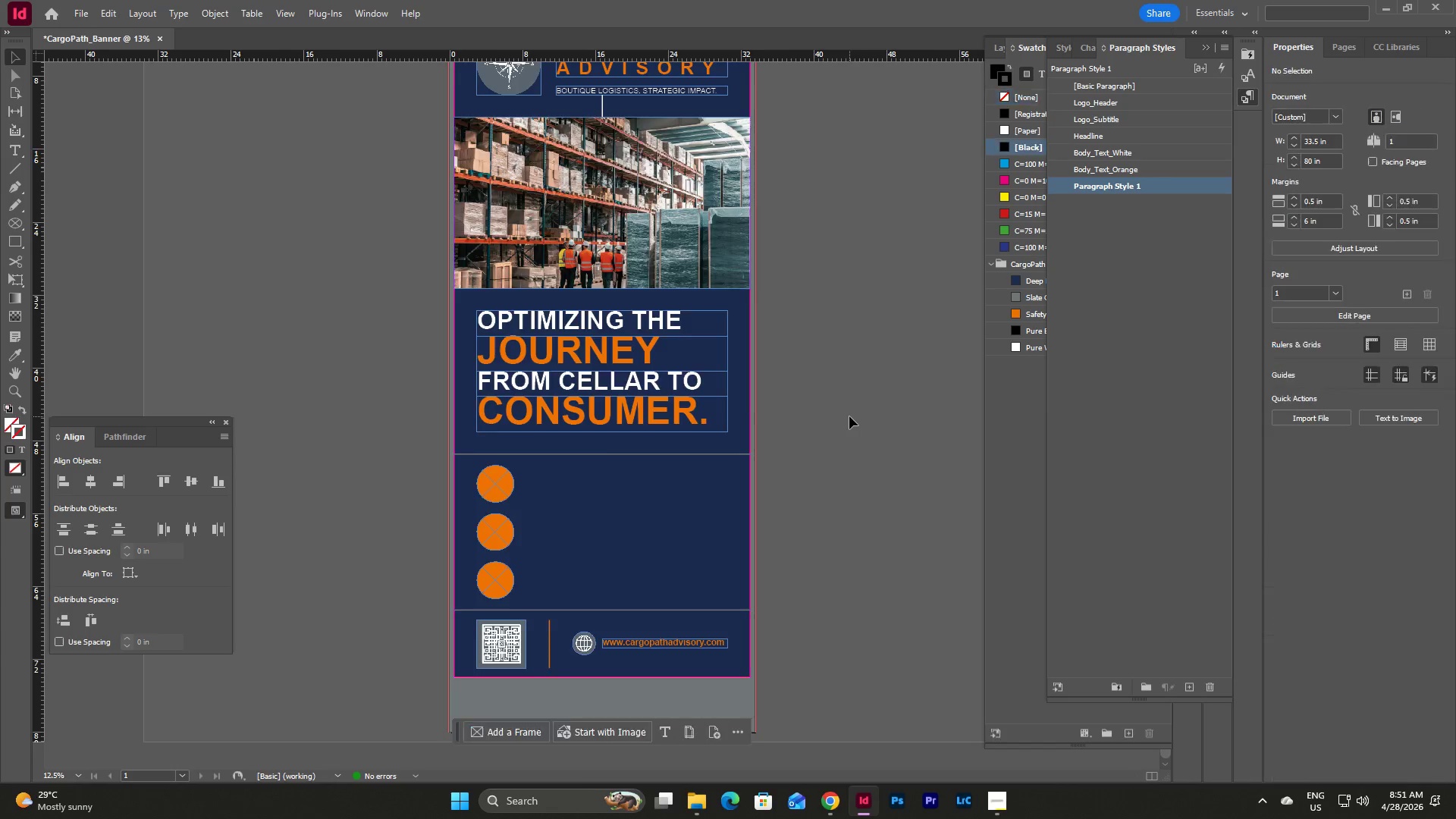 
scroll: coordinate [849, 416], scroll_direction: up, amount: 2.0
 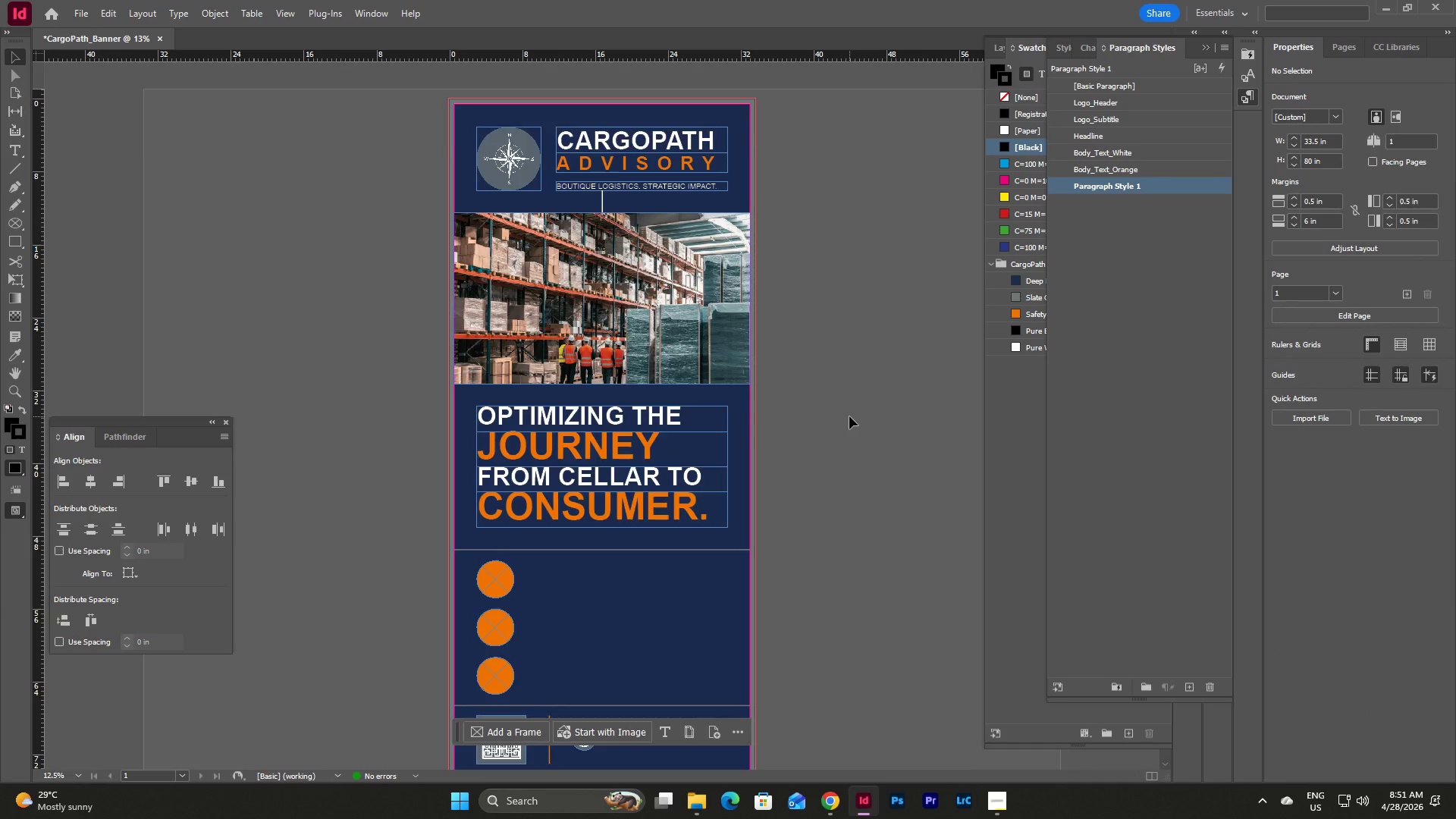 
scroll: coordinate [849, 416], scroll_direction: down, amount: 4.0
 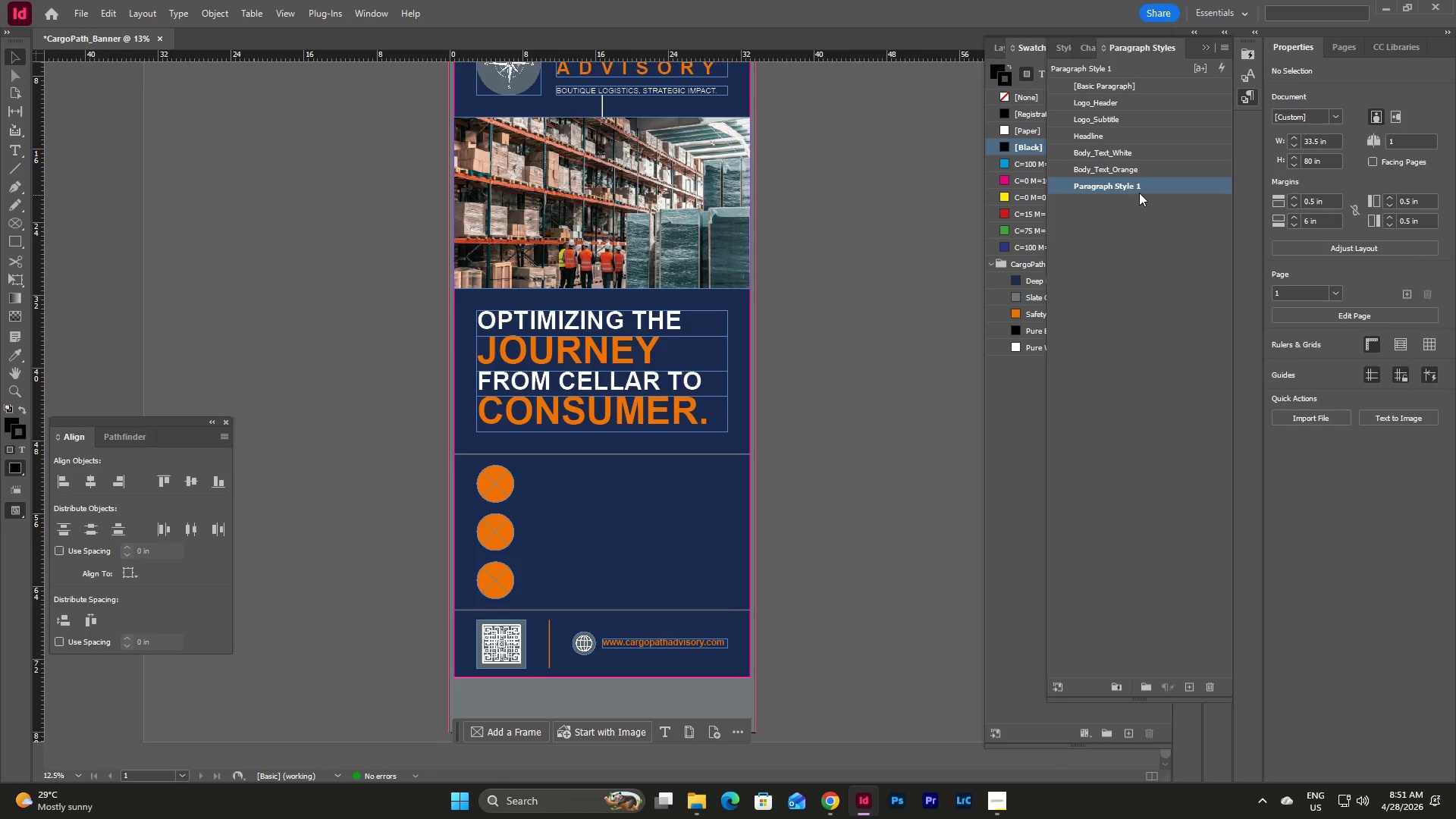 
double_click([1138, 184])
 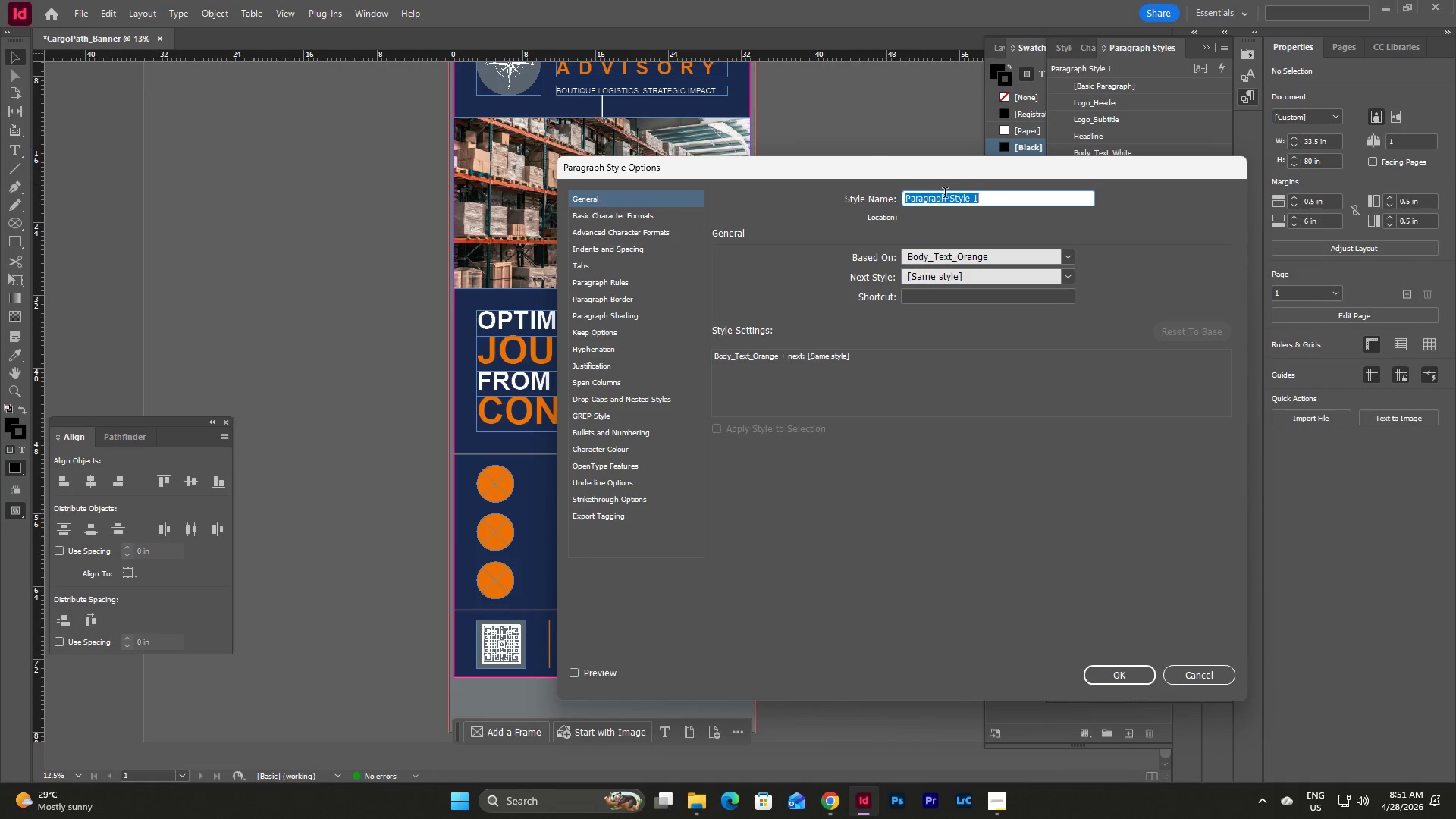 
wait(6.12)
 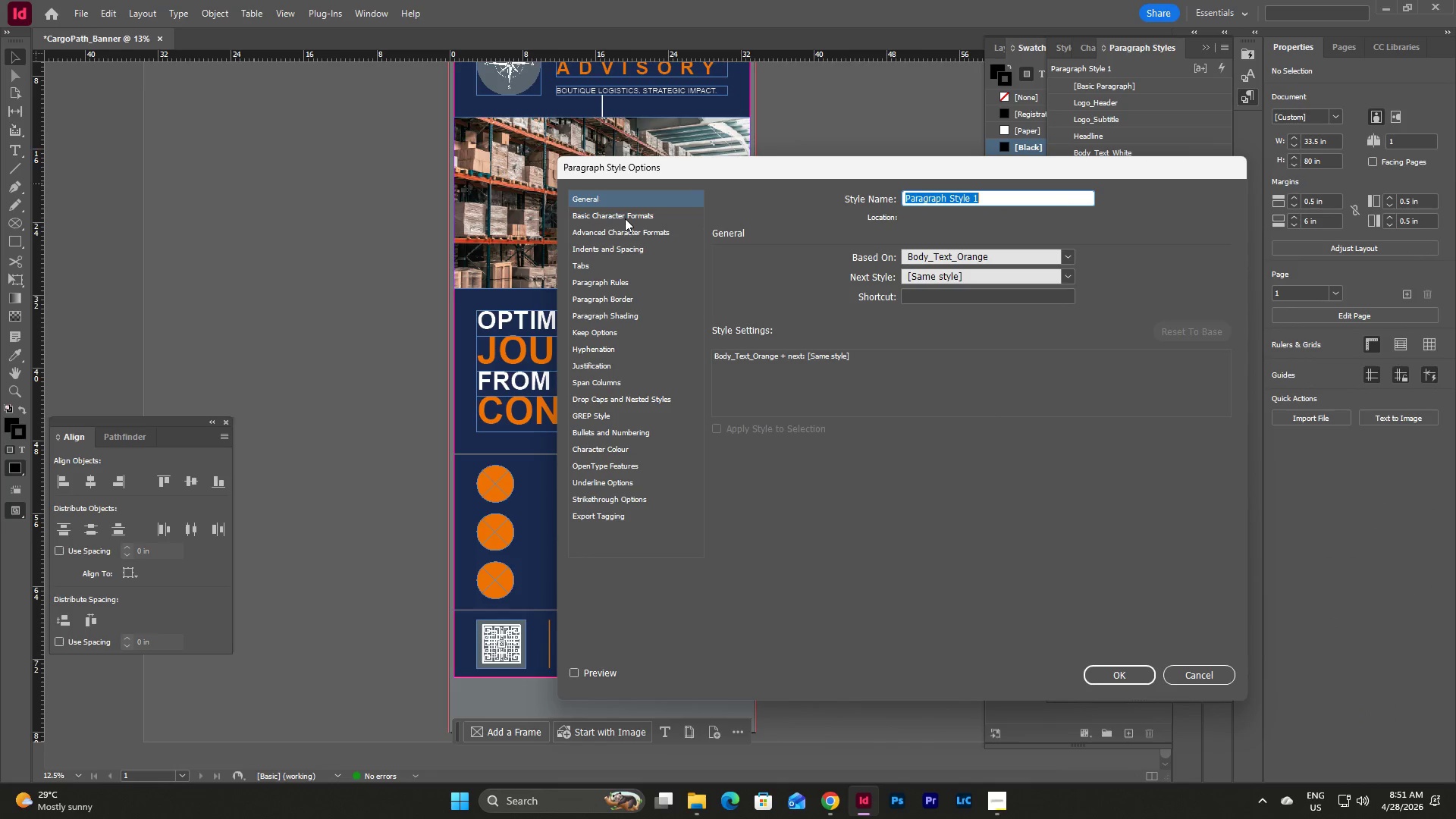 
type(List)
 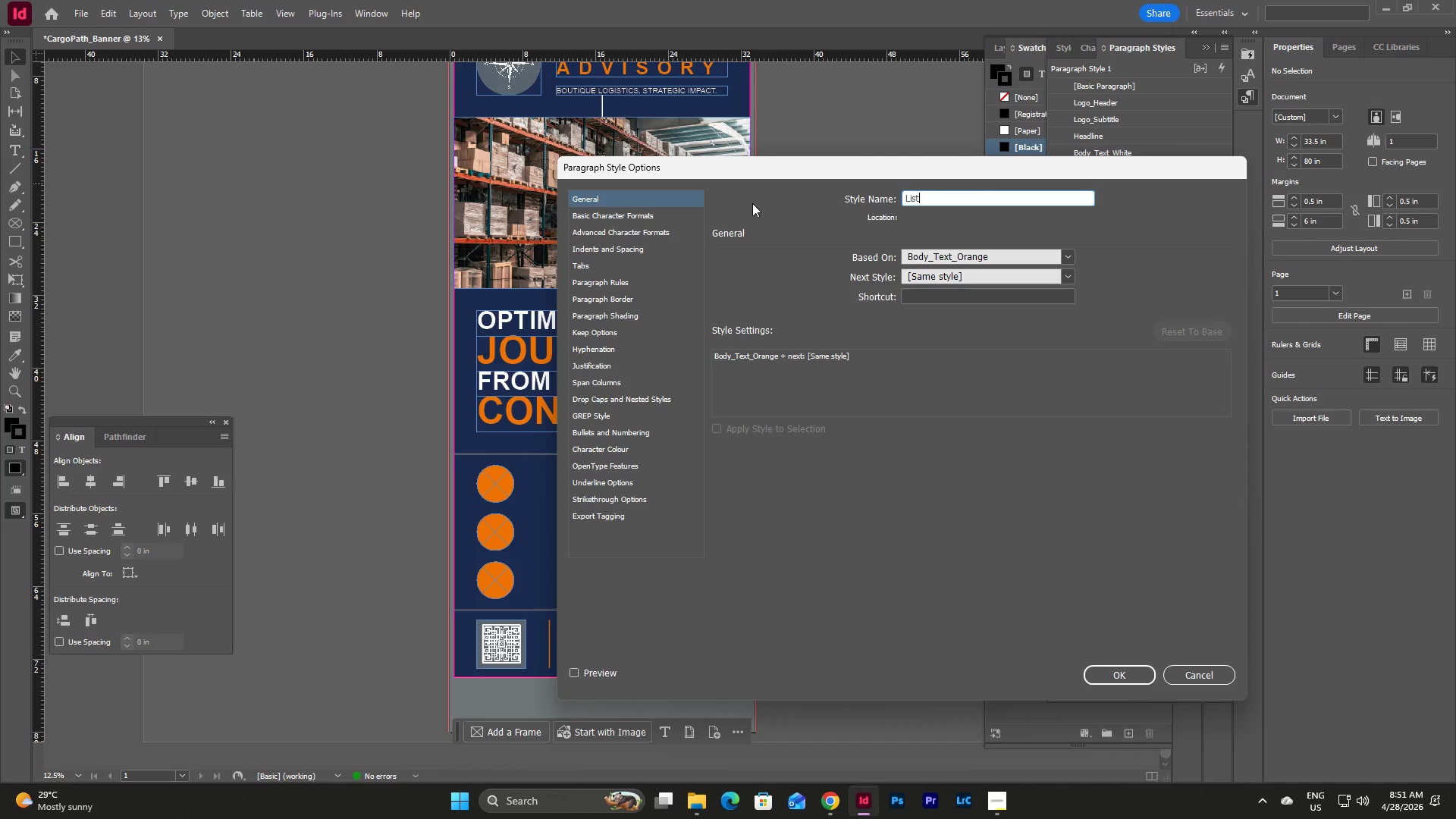 
left_click([667, 218])
 